 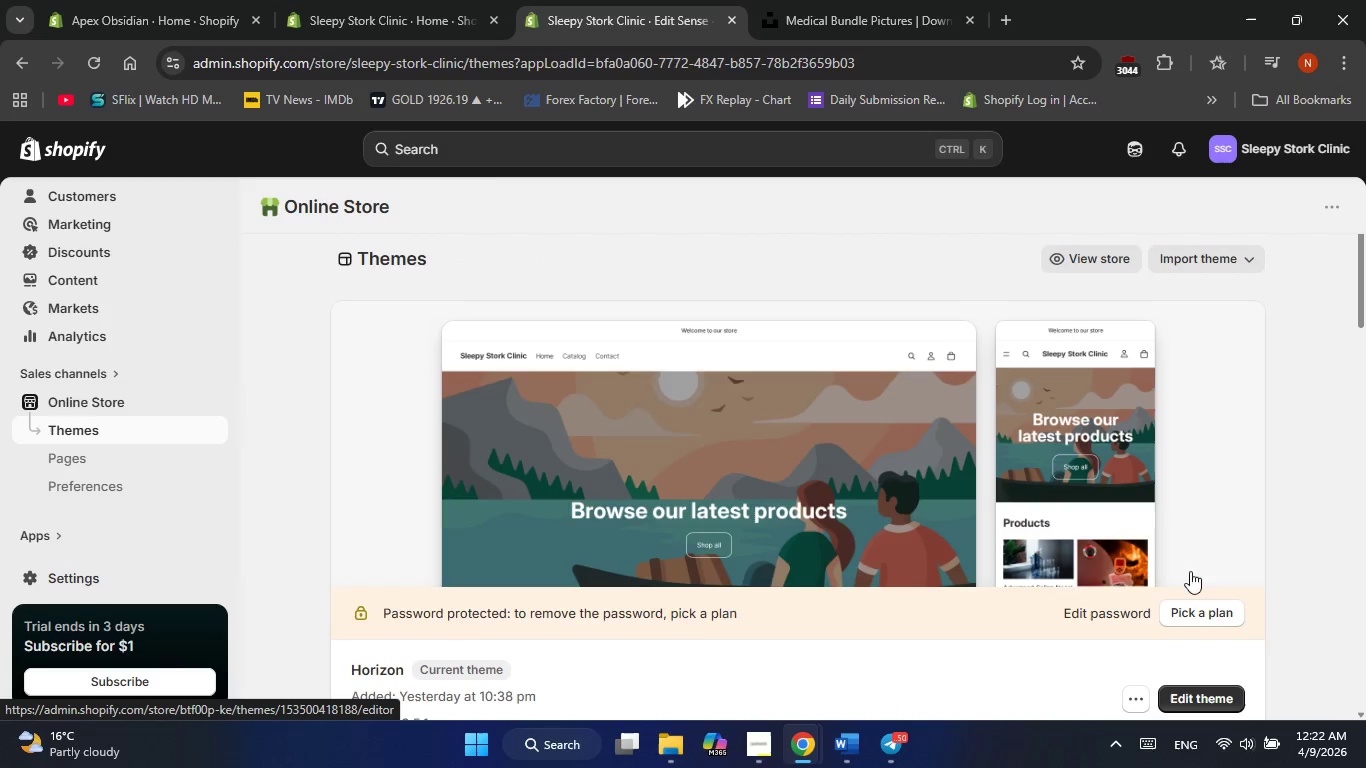 
left_click([1205, 700])
 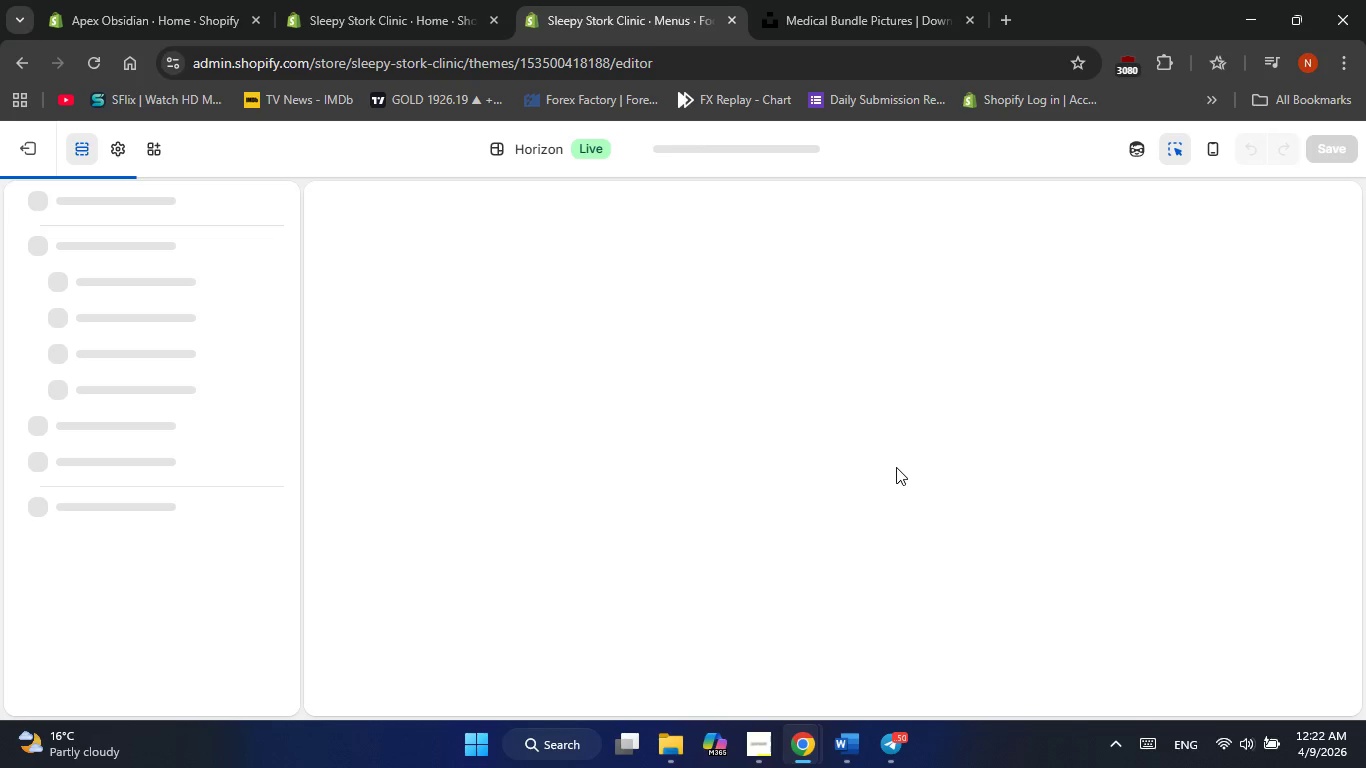 
scroll: coordinate [896, 467], scroll_direction: down, amount: 2.0
 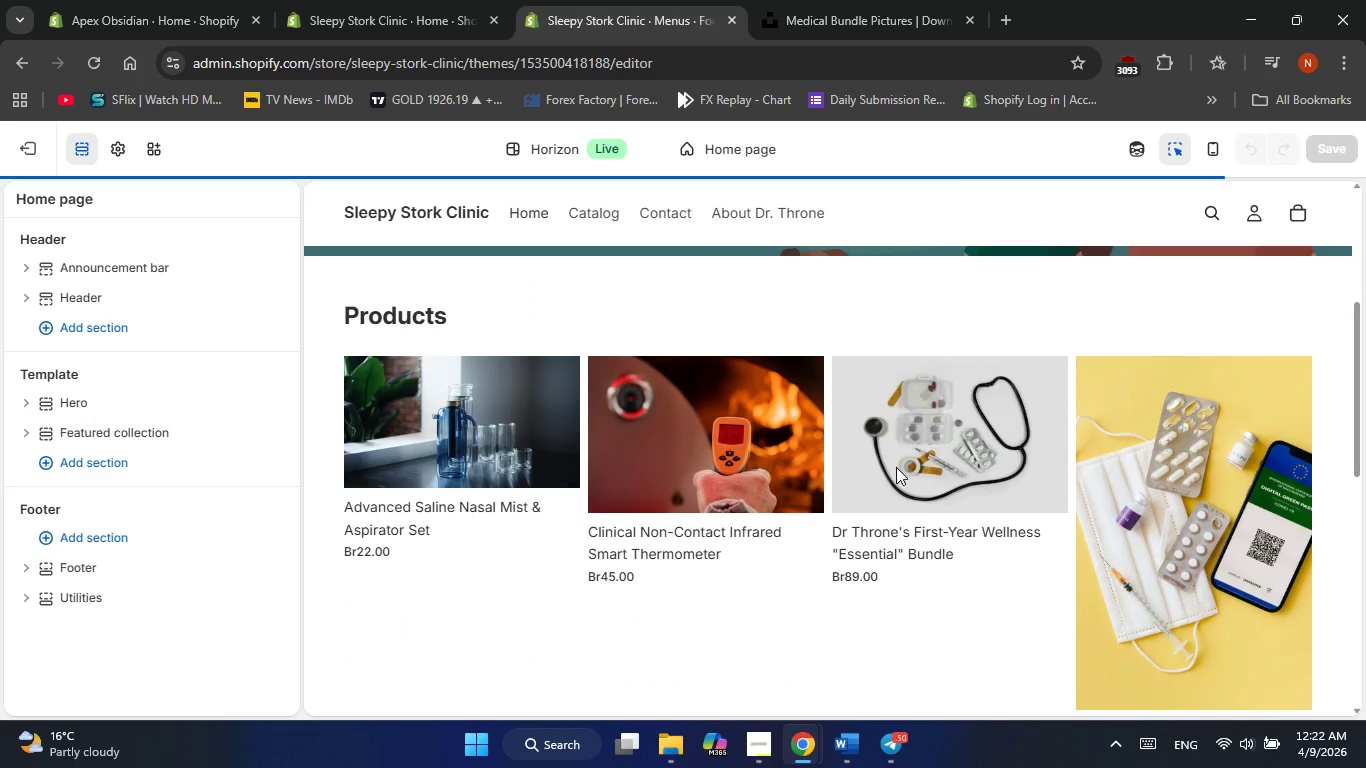 
scroll: coordinate [896, 467], scroll_direction: none, amount: 0.0
 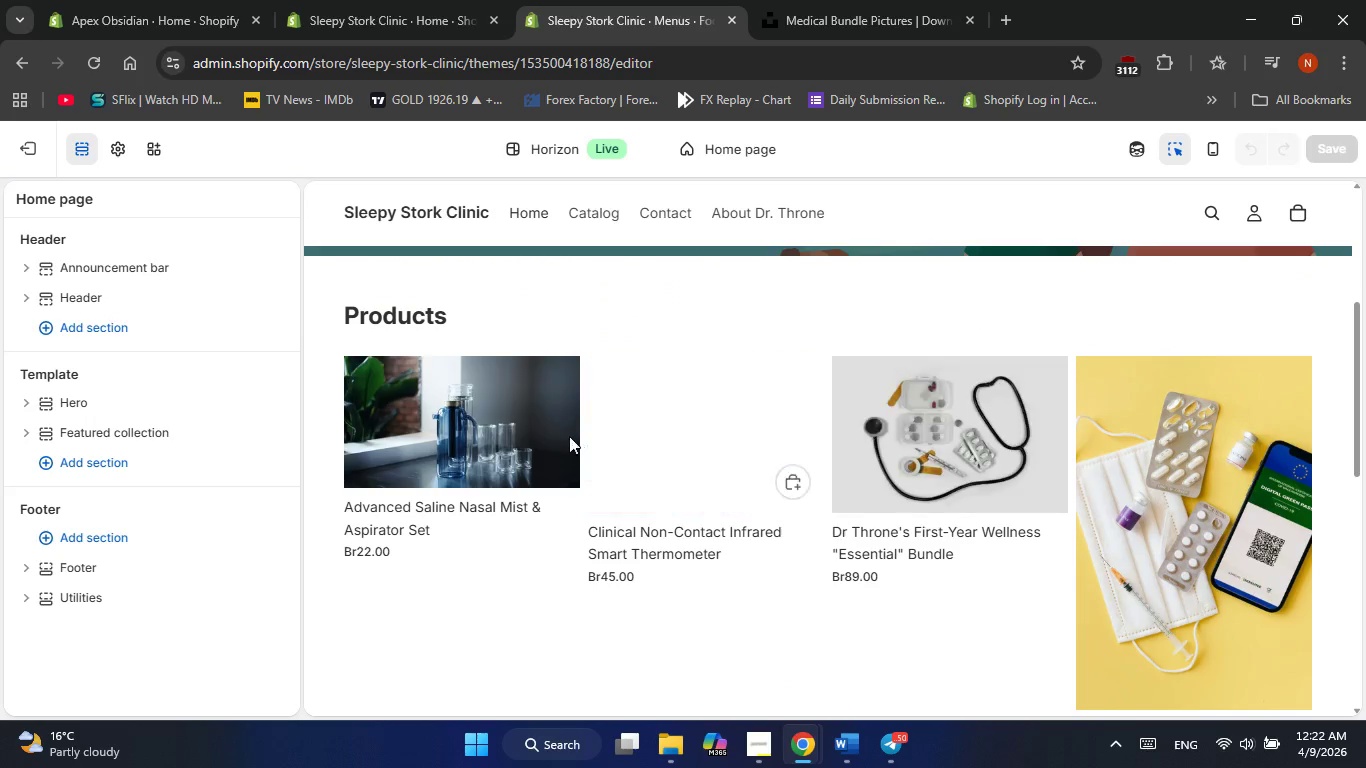 
left_click([561, 435])
 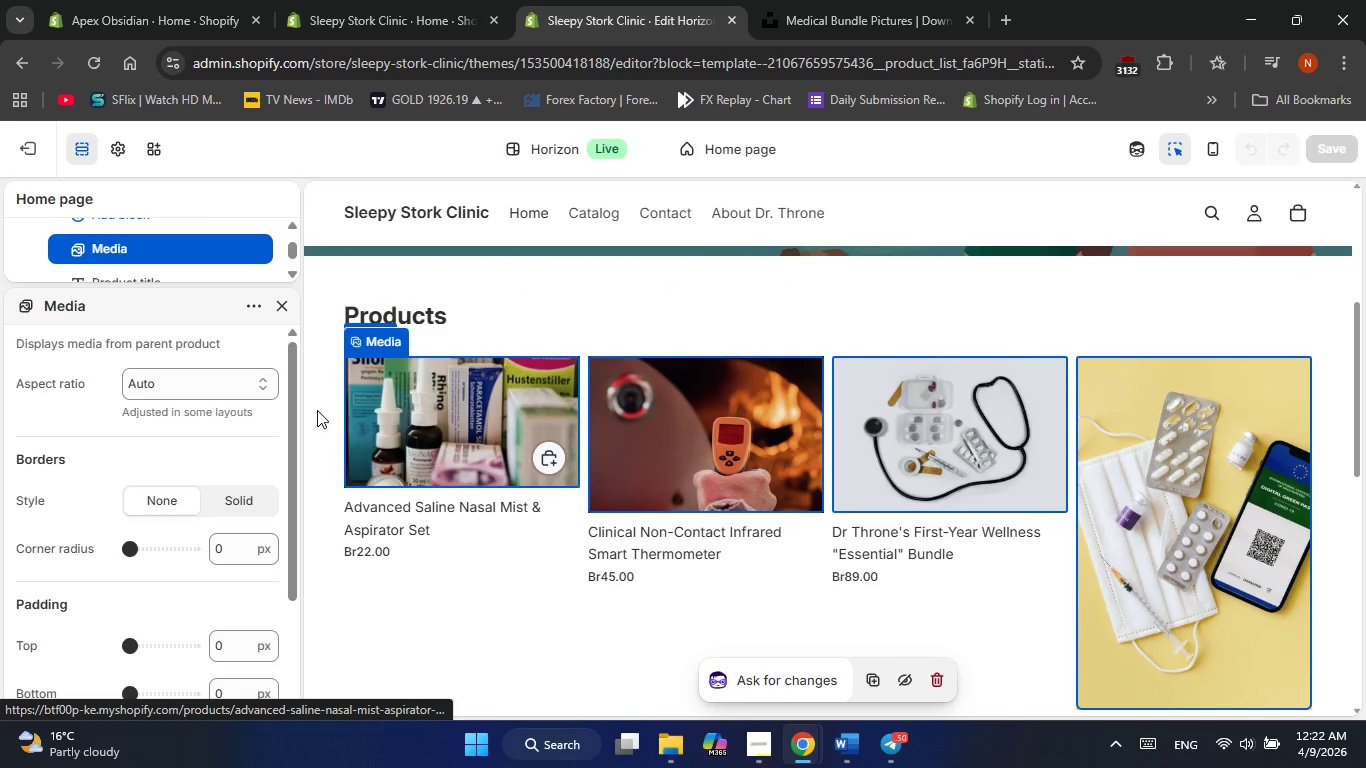 
left_click([250, 379])
 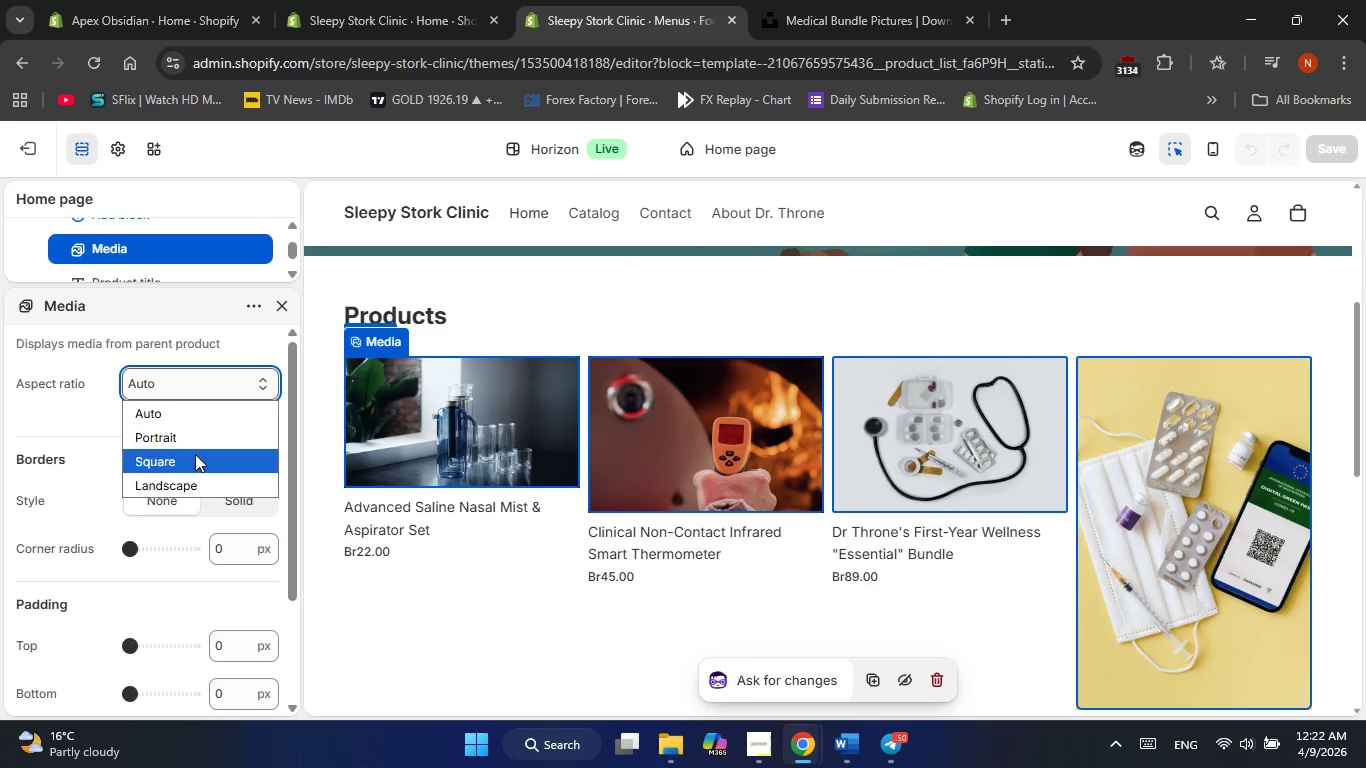 
left_click([195, 454])
 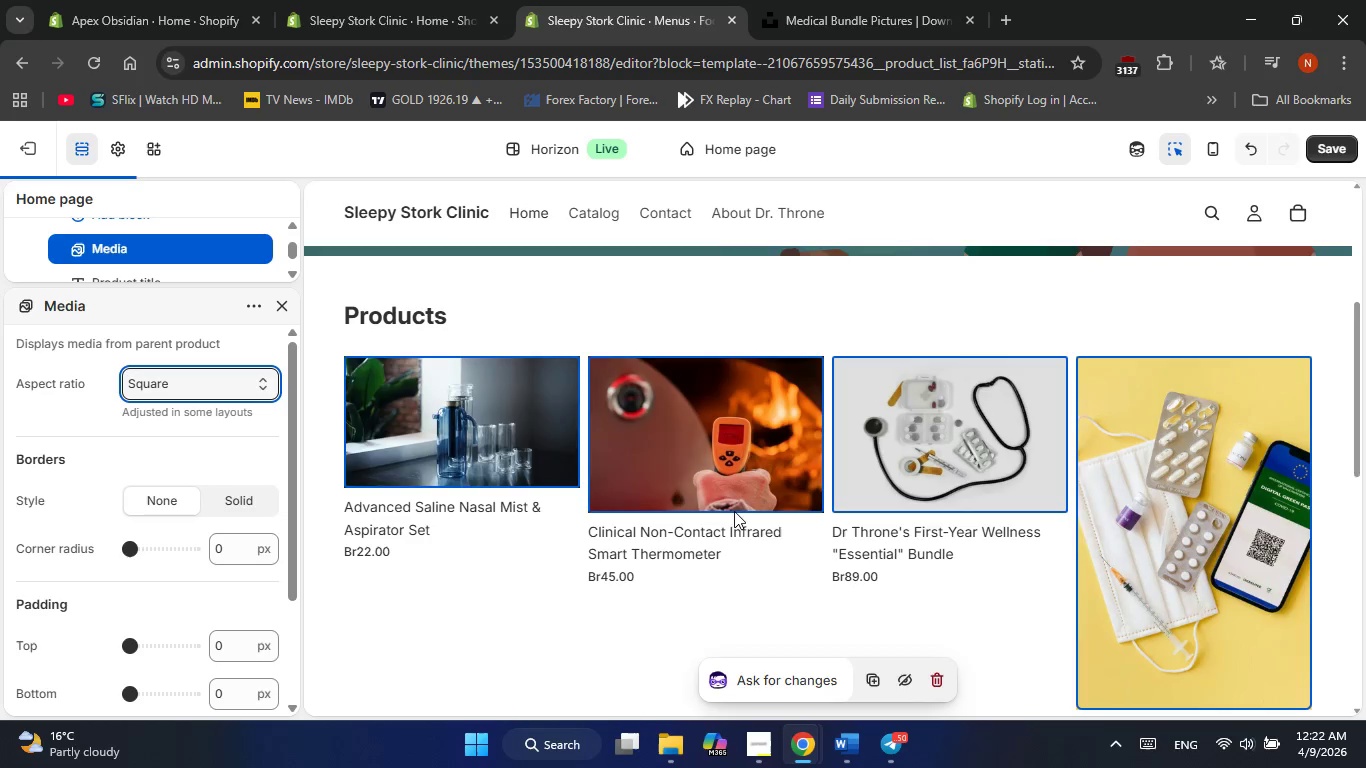 
mouse_move([839, 567])
 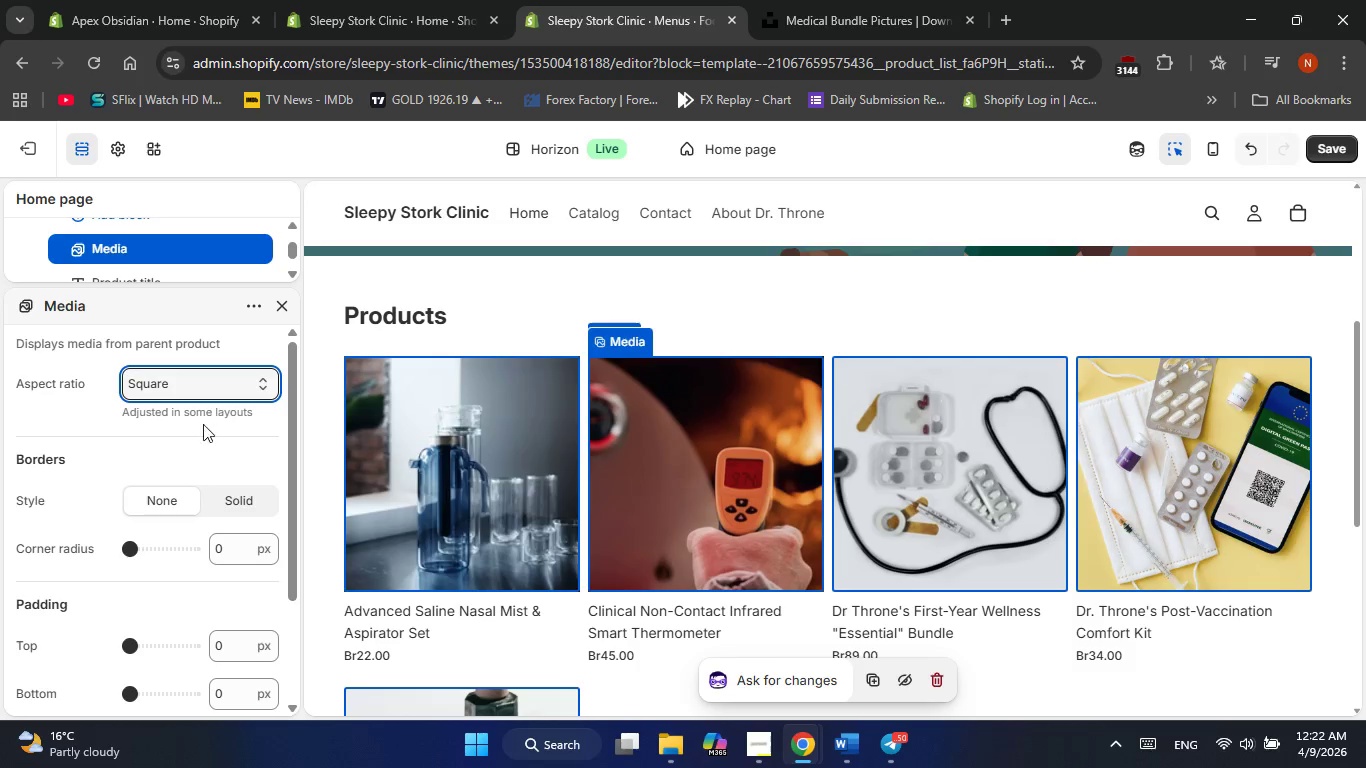 
left_click([180, 443])
 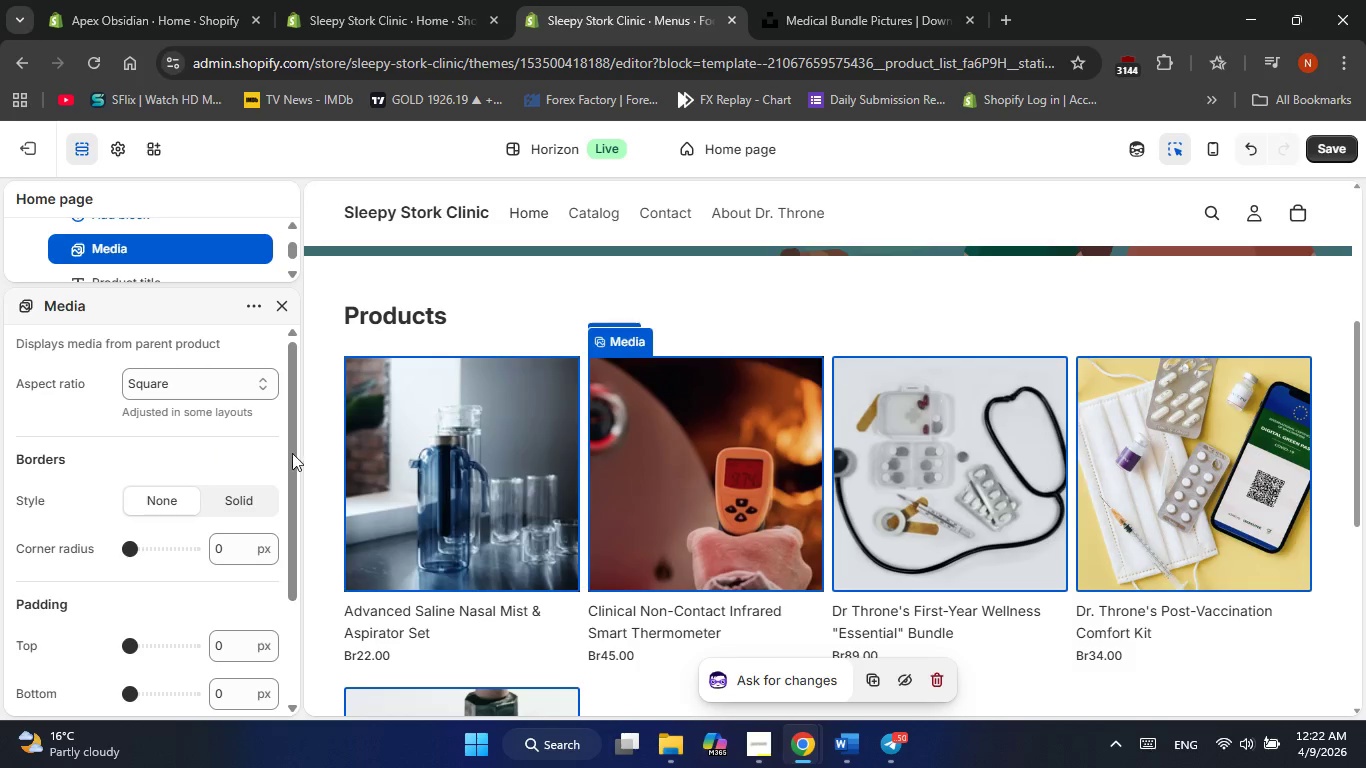 
scroll: coordinate [204, 505], scroll_direction: none, amount: 0.0
 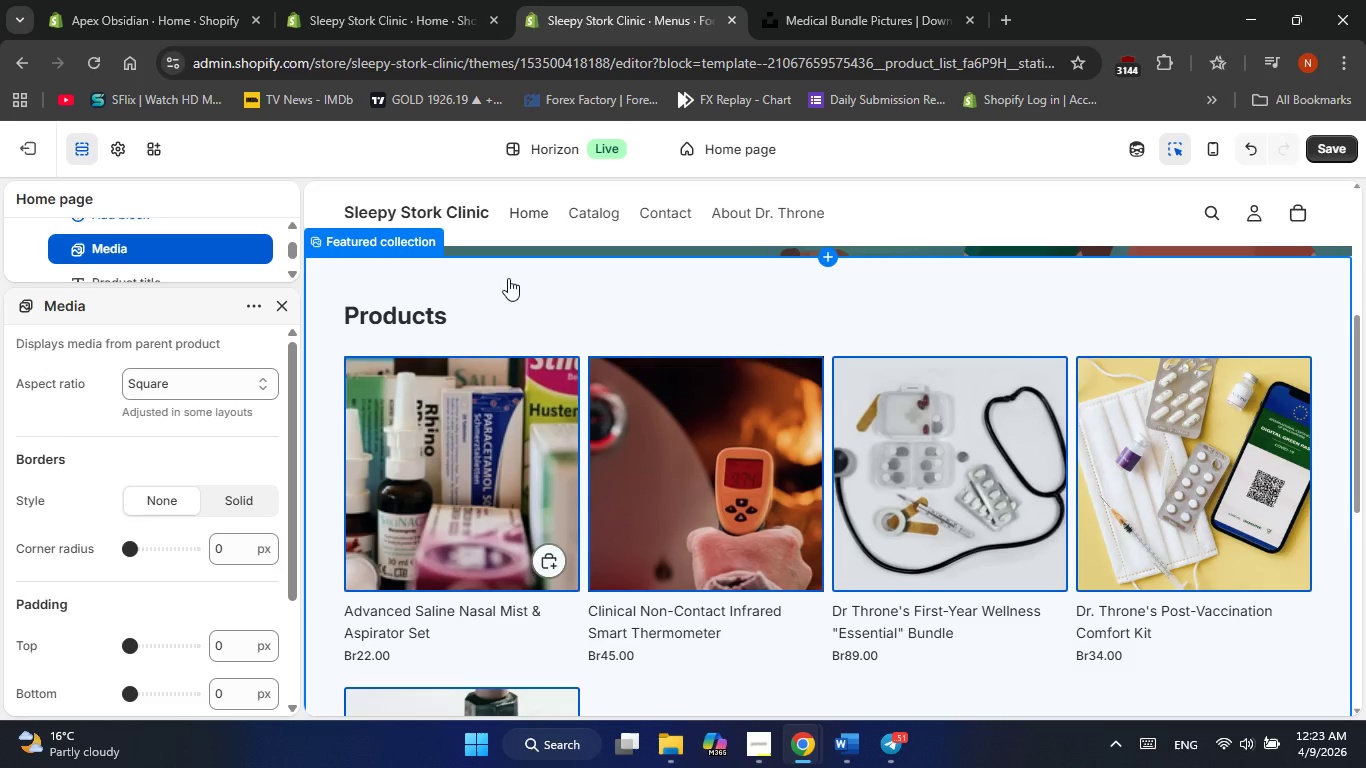 
left_click([509, 275])
 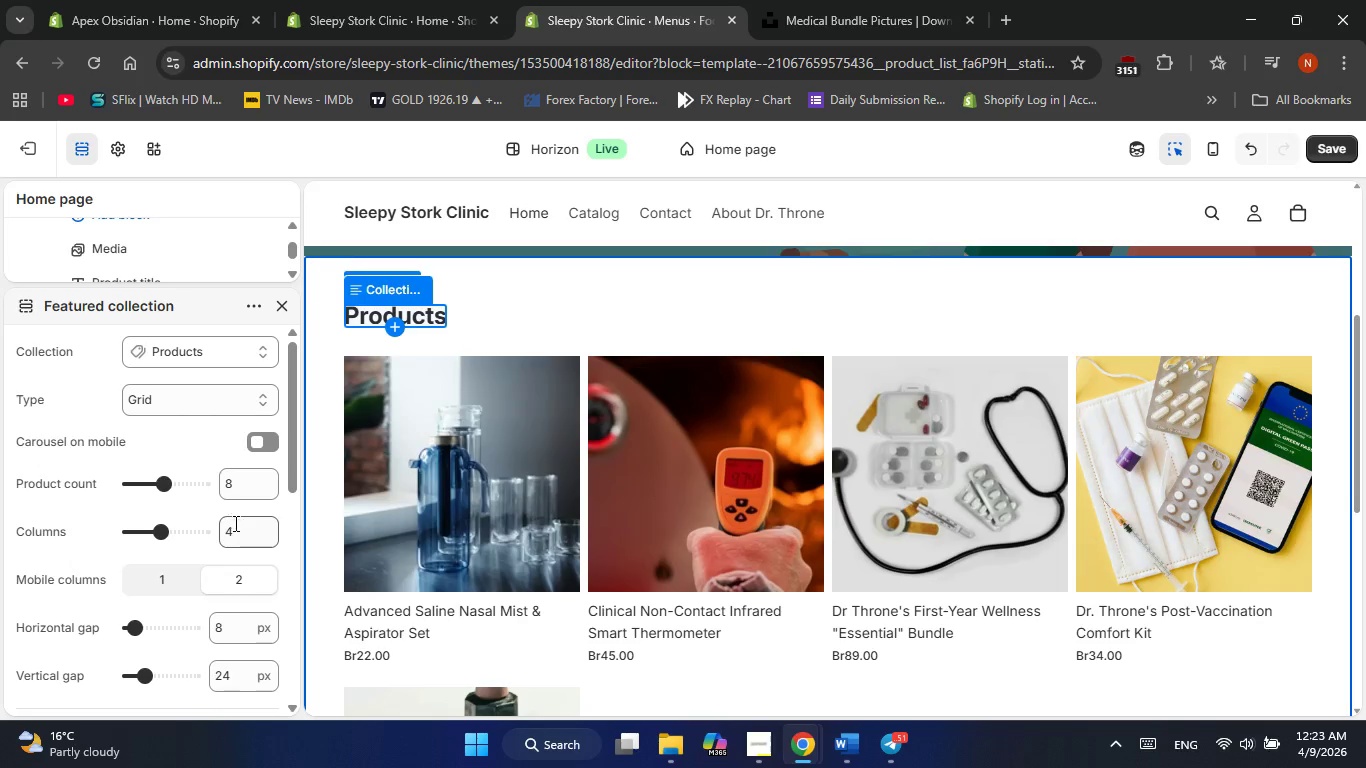 
left_click([240, 529])
 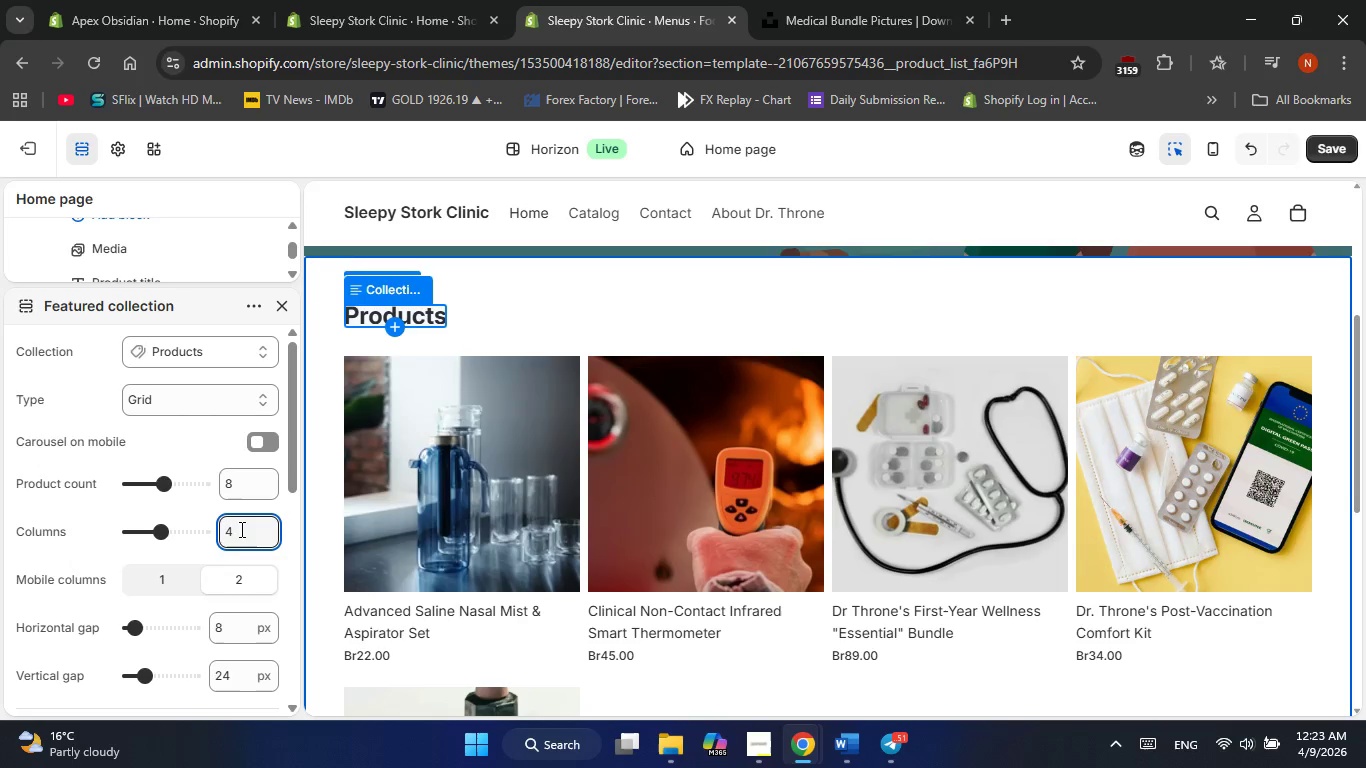 
key(Backspace)
 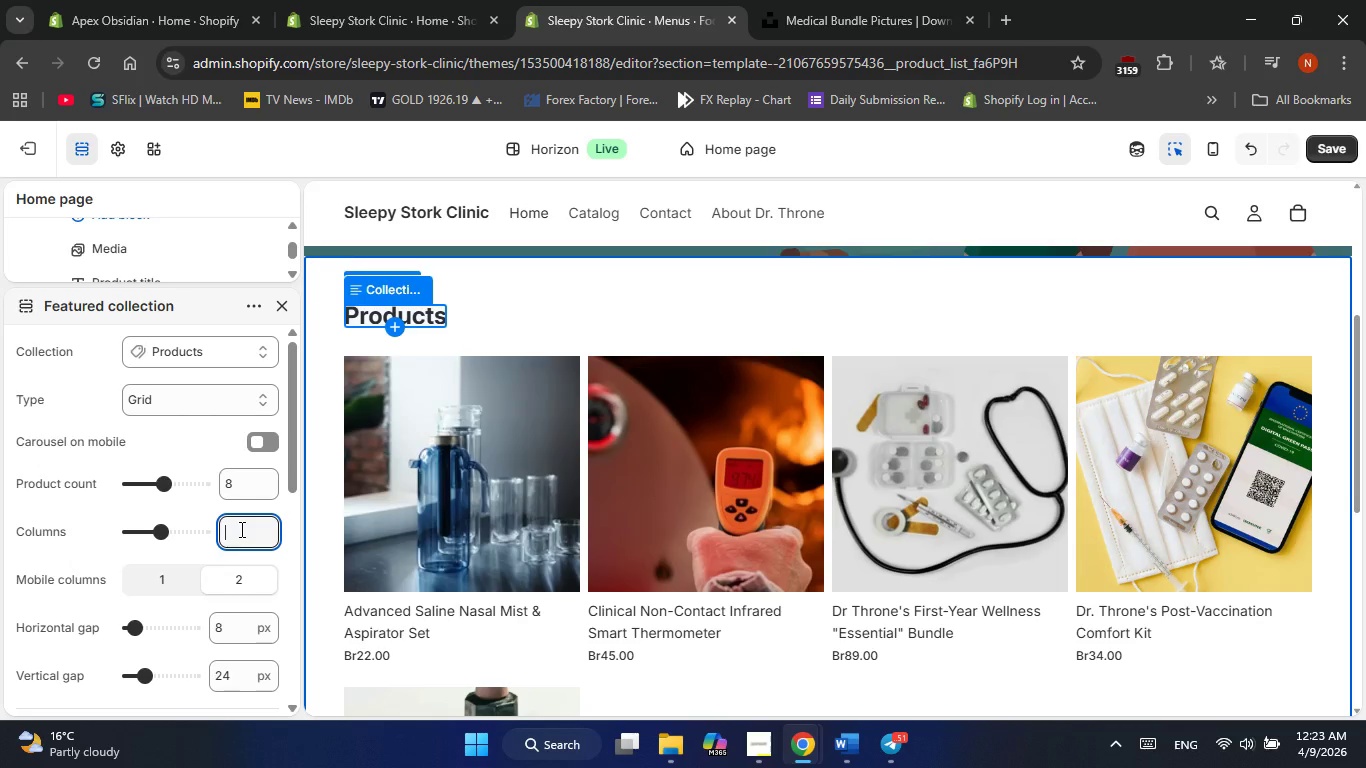 
key(Numpad5)
 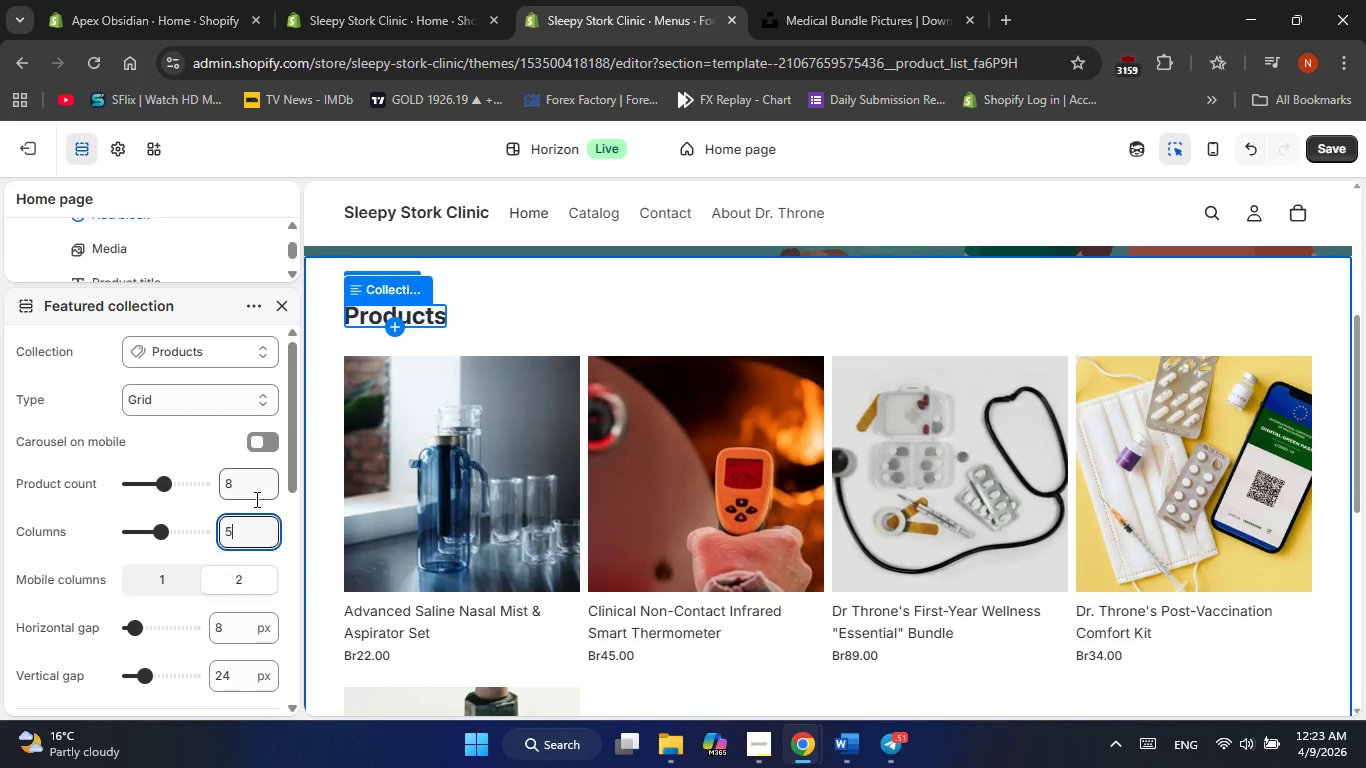 
left_click([255, 526])
 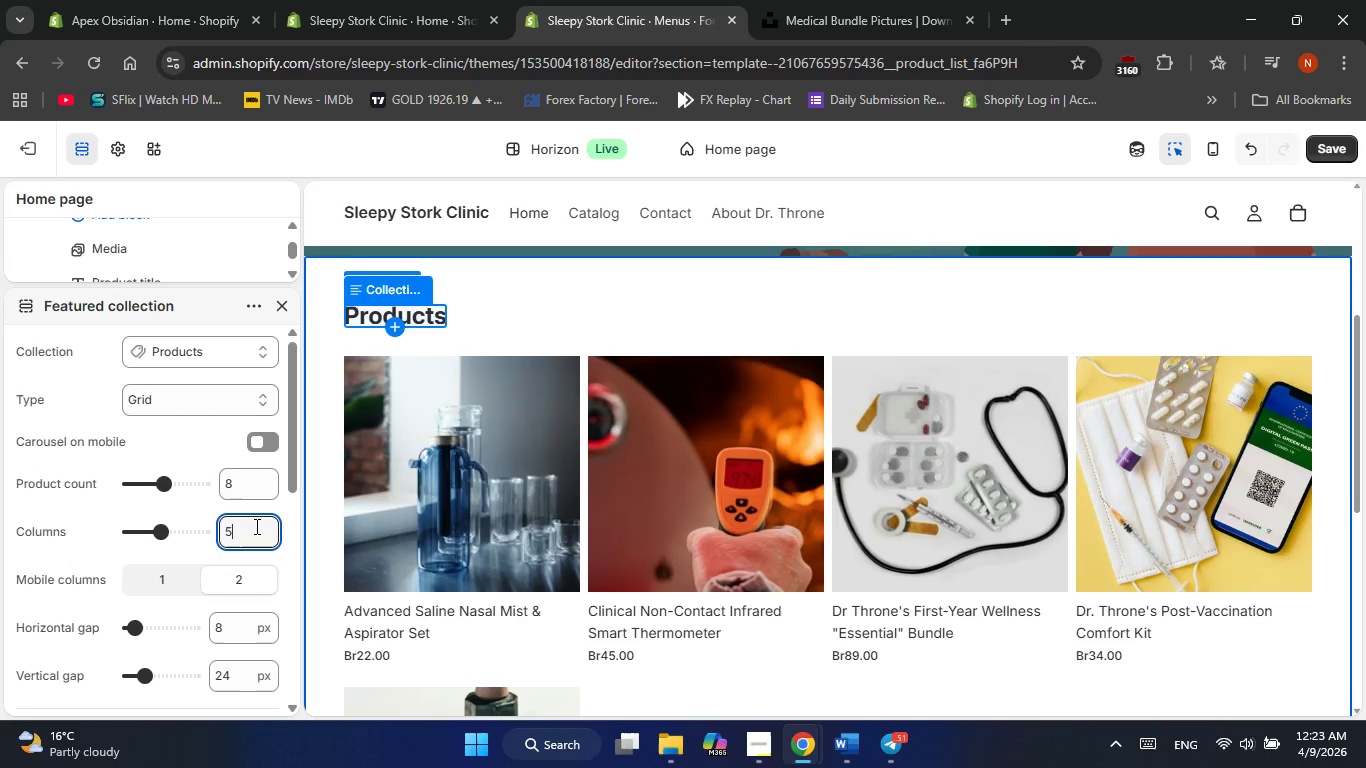 
key(NumpadEnter)
 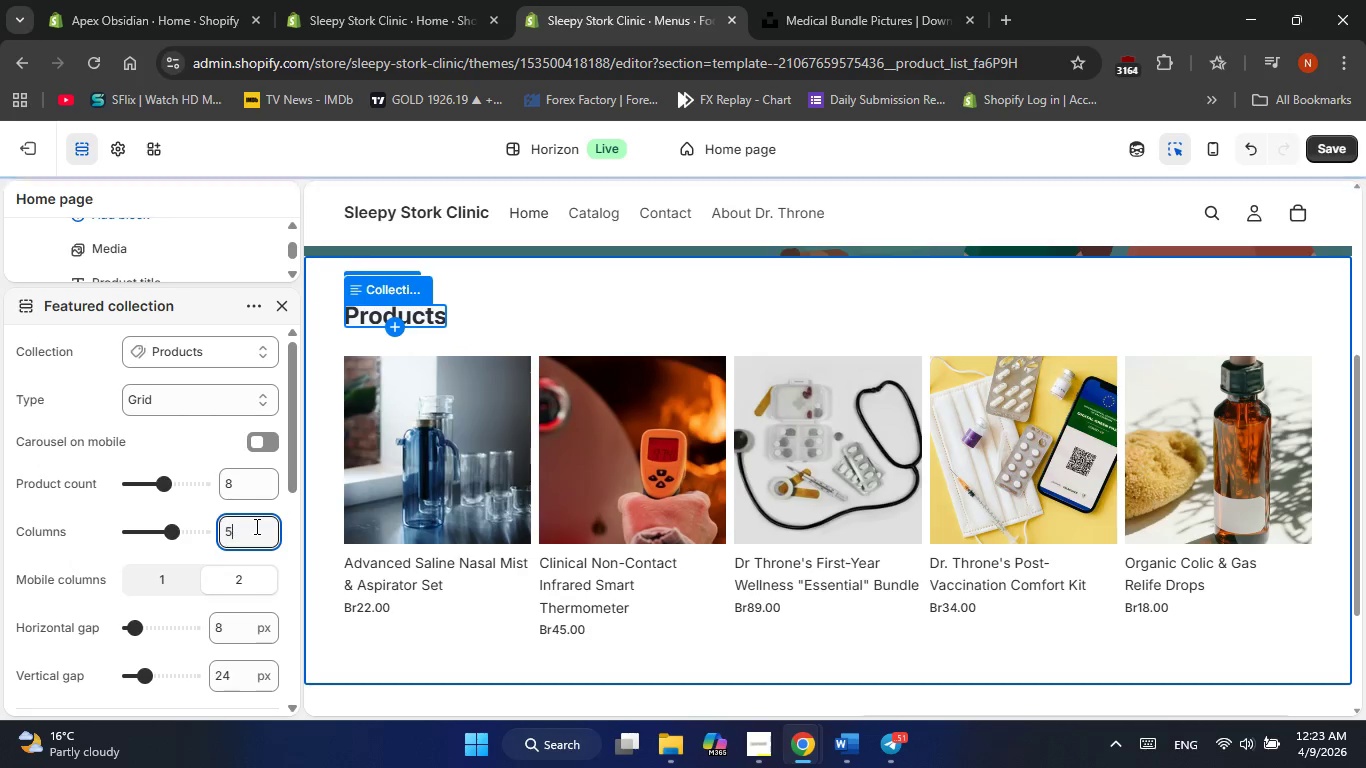 
scroll: coordinate [815, 559], scroll_direction: up, amount: 7.0
 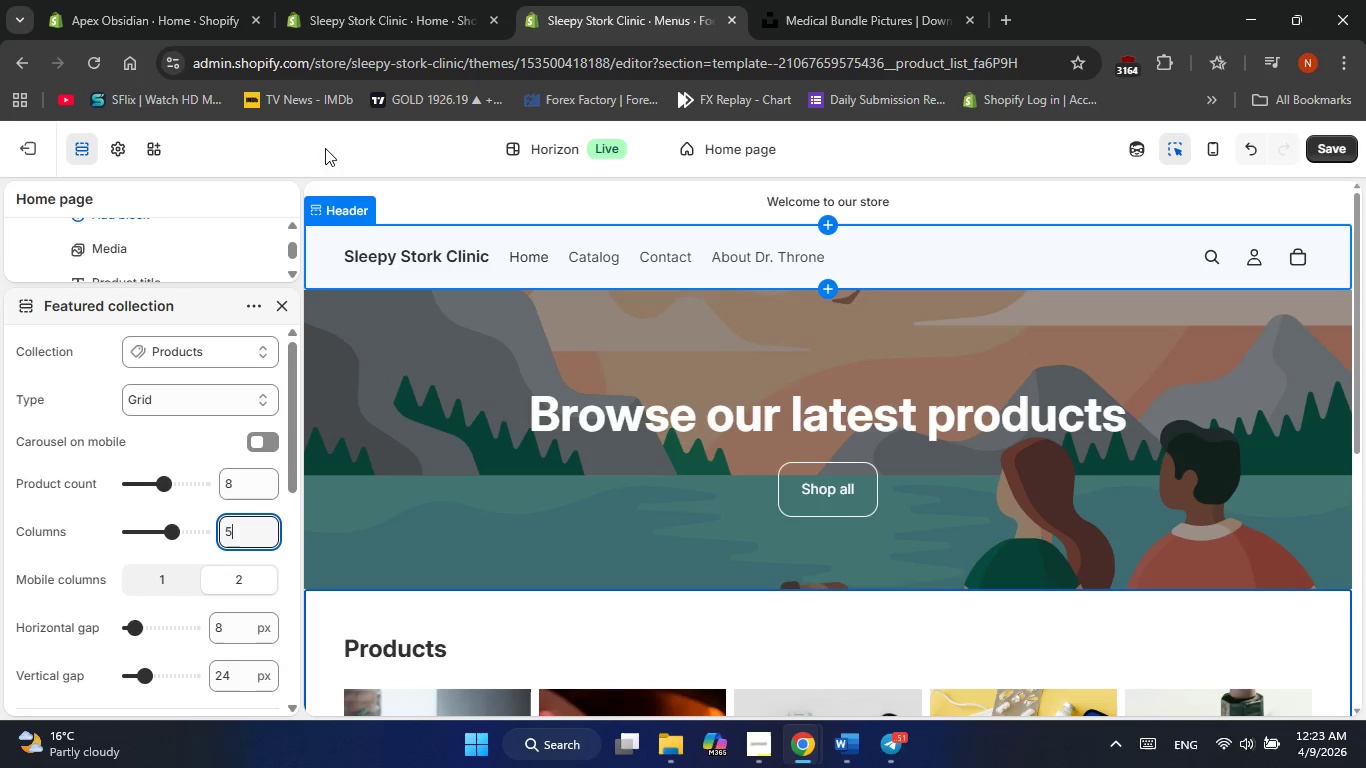 
double_click([730, 259])
 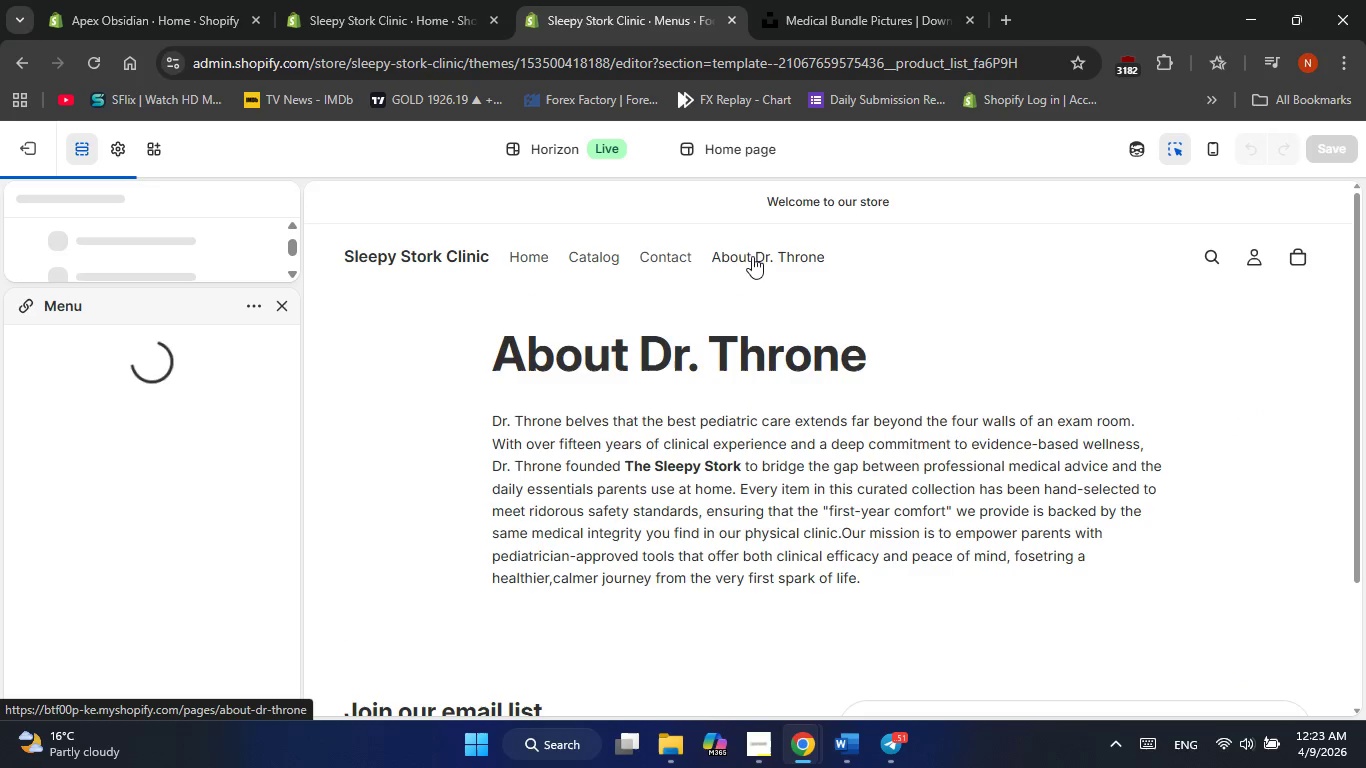 
scroll: coordinate [777, 509], scroll_direction: down, amount: 3.0
 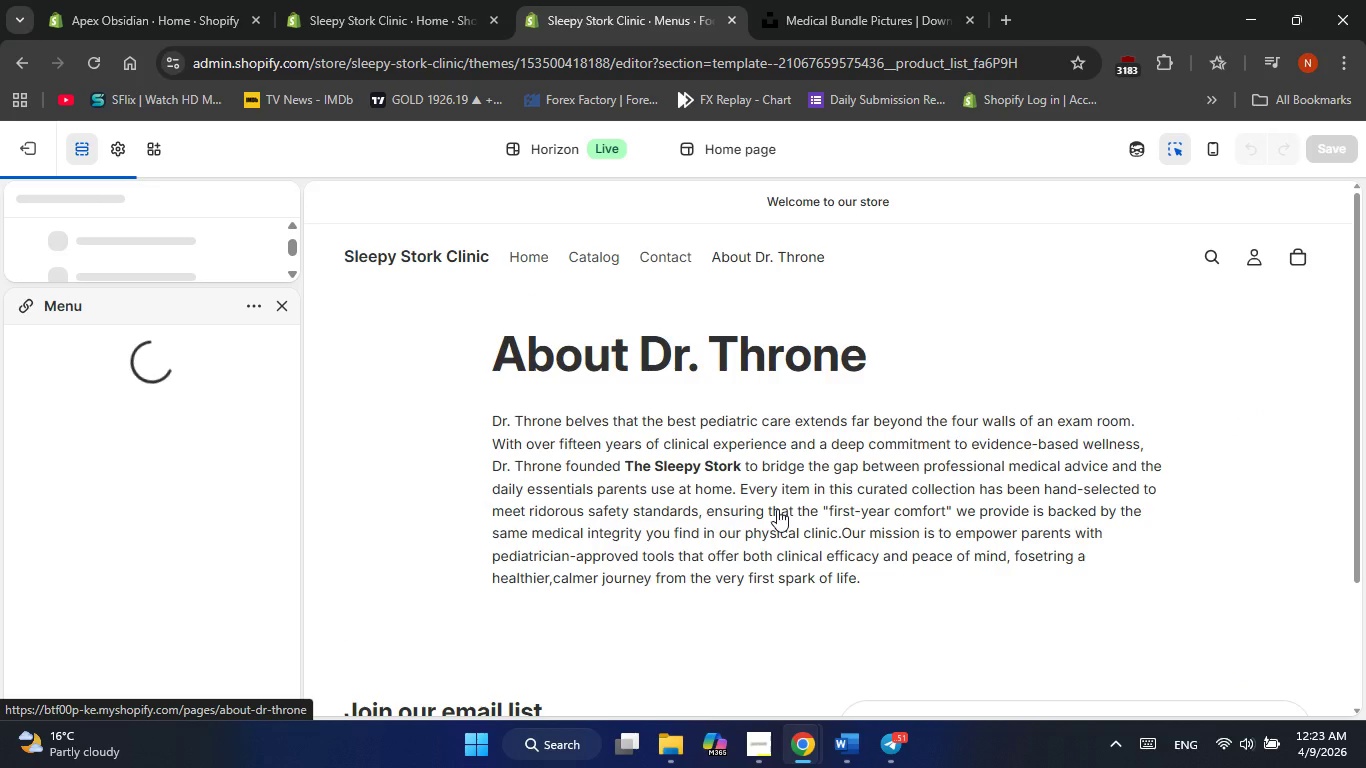 
scroll: coordinate [777, 509], scroll_direction: up, amount: 3.0
 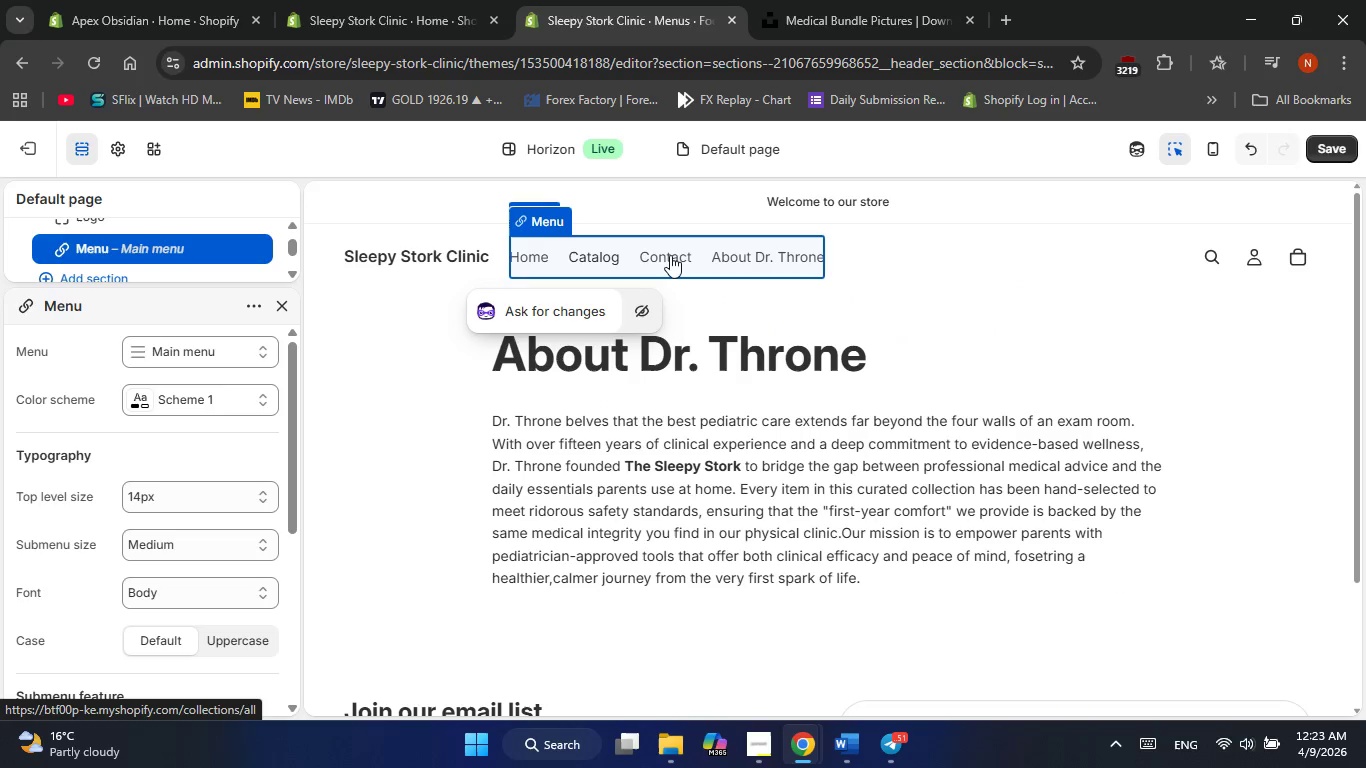 
left_click([670, 255])
 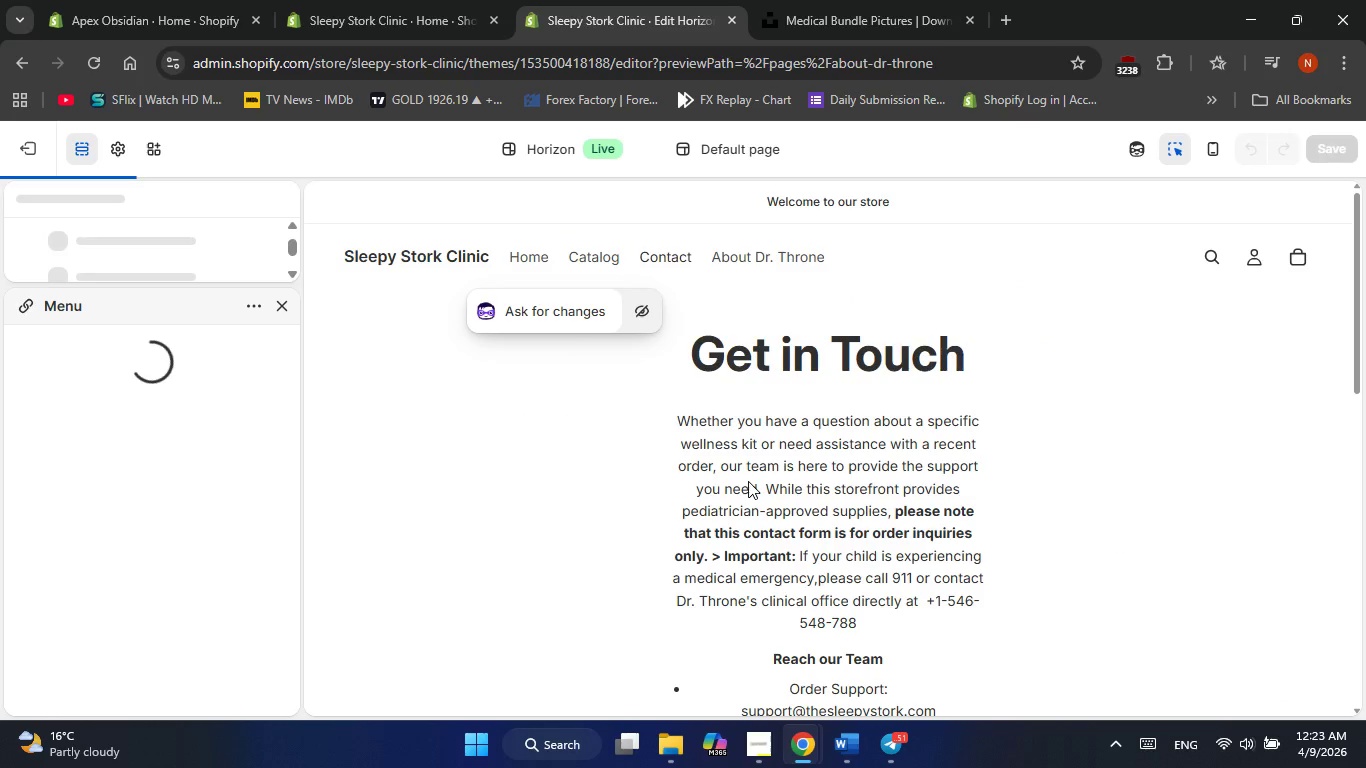 
scroll: coordinate [765, 507], scroll_direction: down, amount: 4.0
 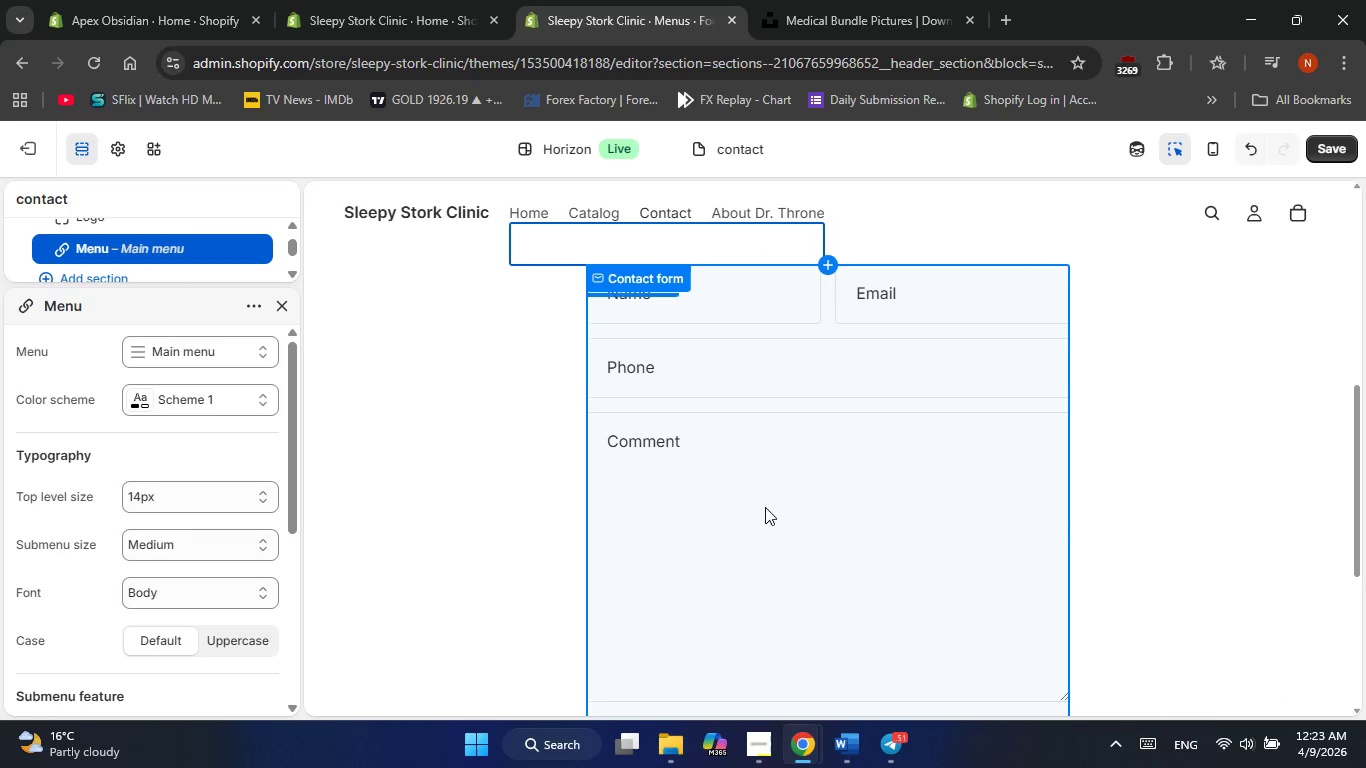 
scroll: coordinate [765, 507], scroll_direction: up, amount: 3.0
 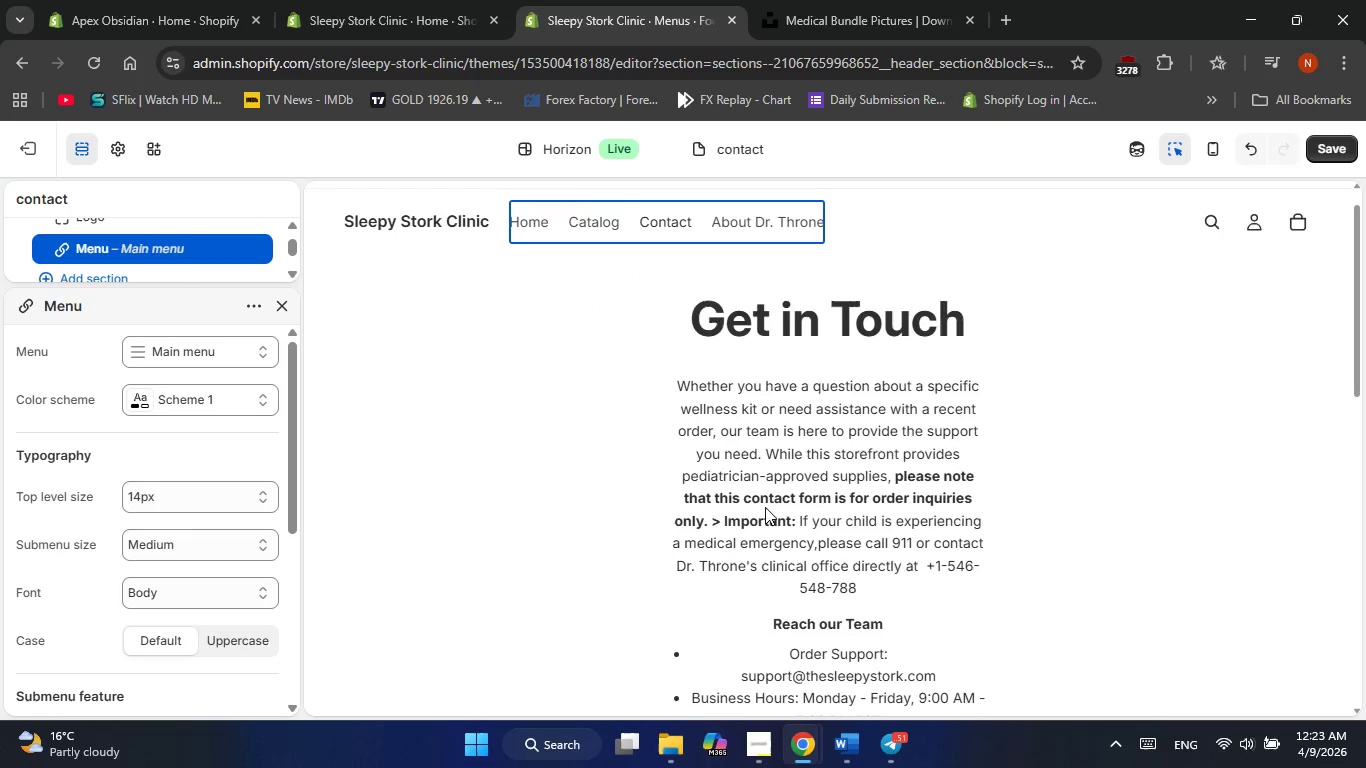 
scroll: coordinate [765, 507], scroll_direction: down, amount: 3.0
 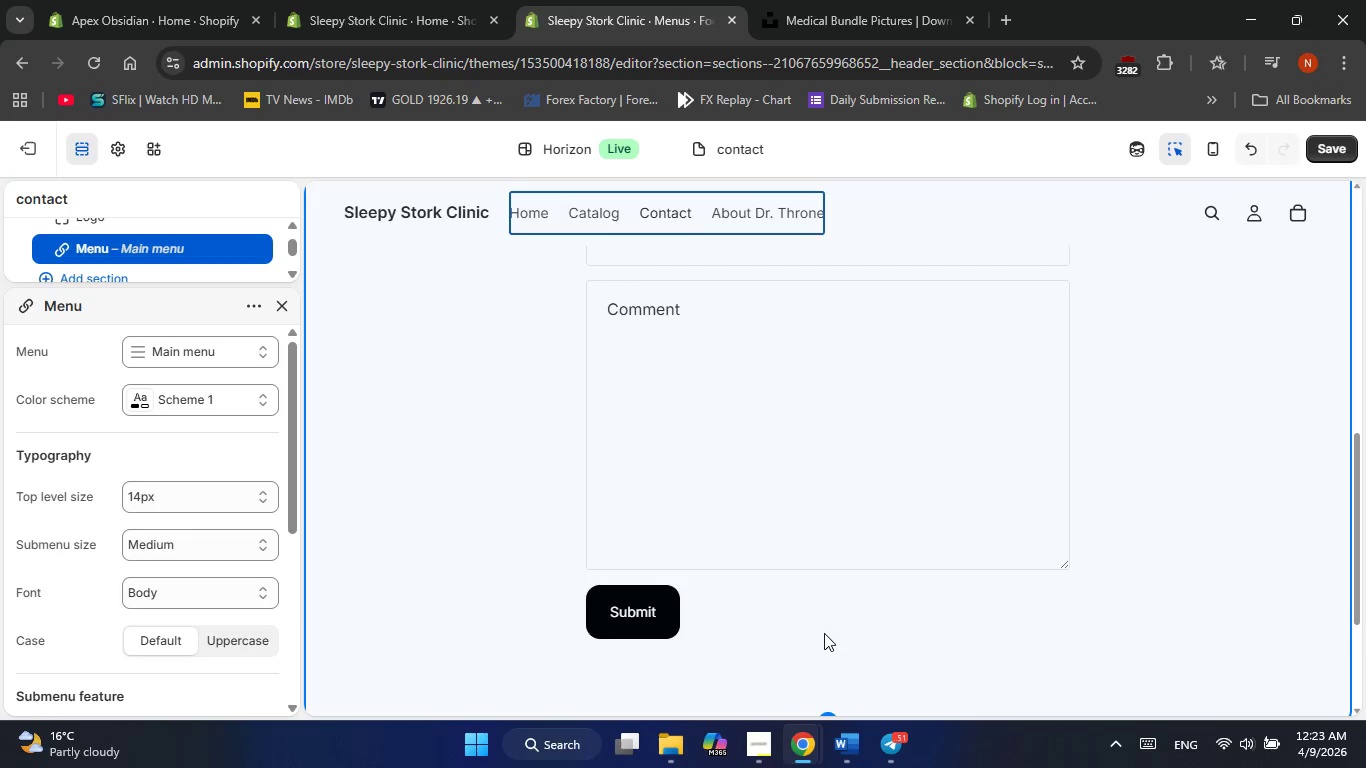 
scroll: coordinate [746, 513], scroll_direction: up, amount: 3.0
 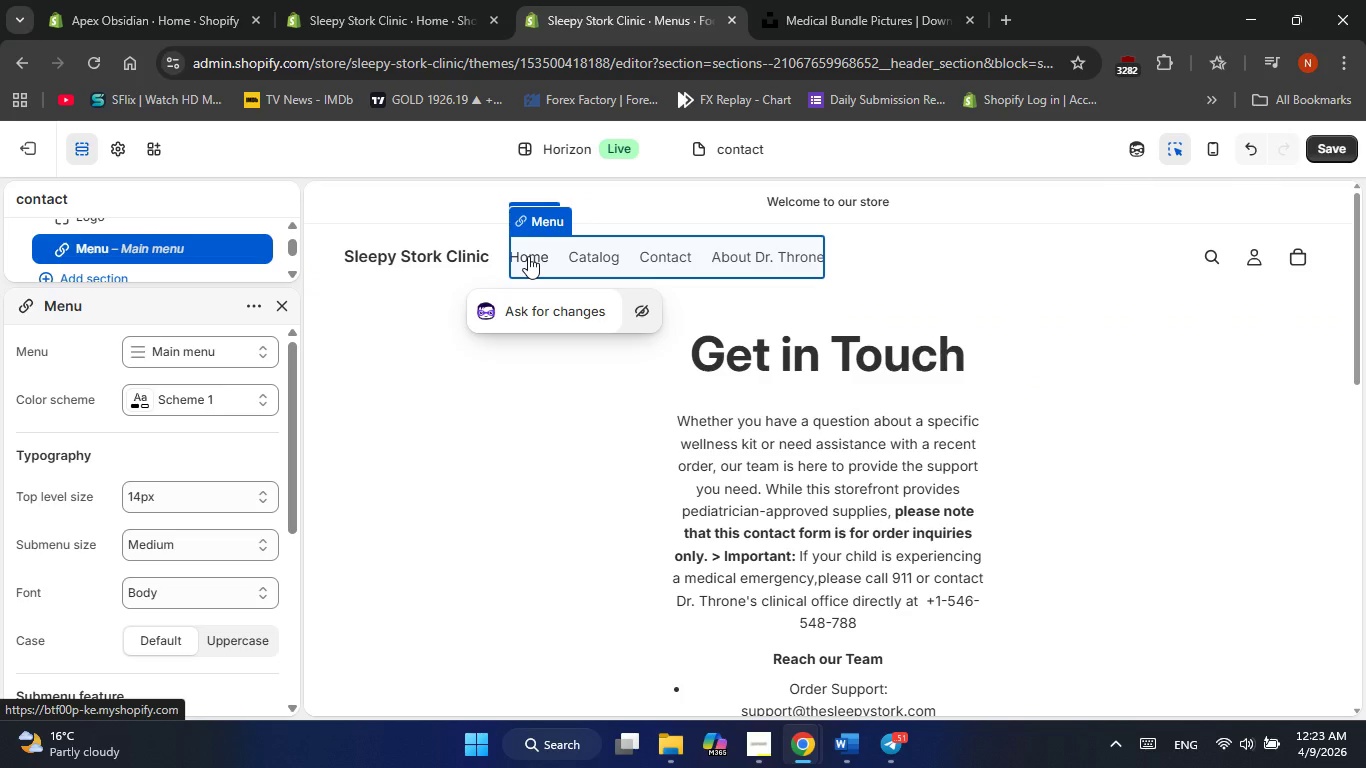 
double_click([528, 256])
 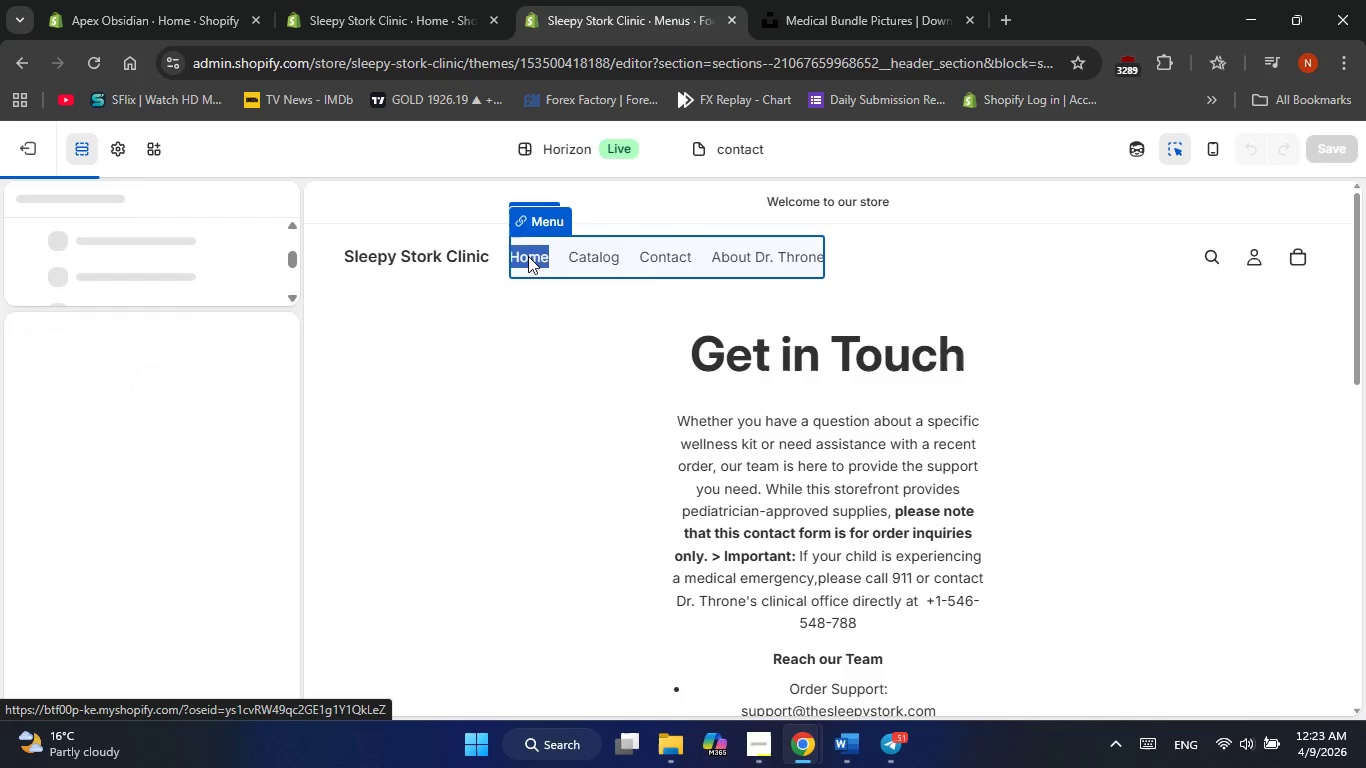 
scroll: coordinate [160, 551], scroll_direction: down, amount: 44.0
 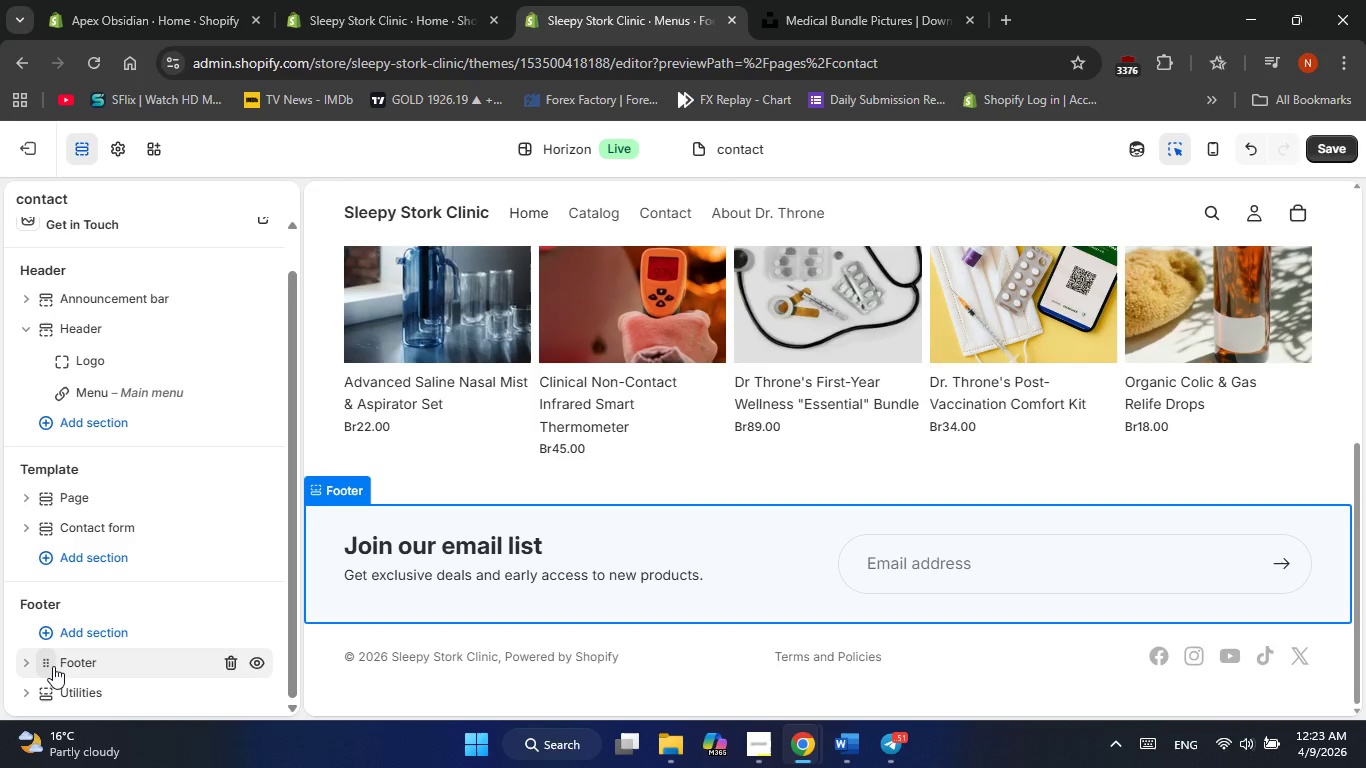 
wait(7.78)
 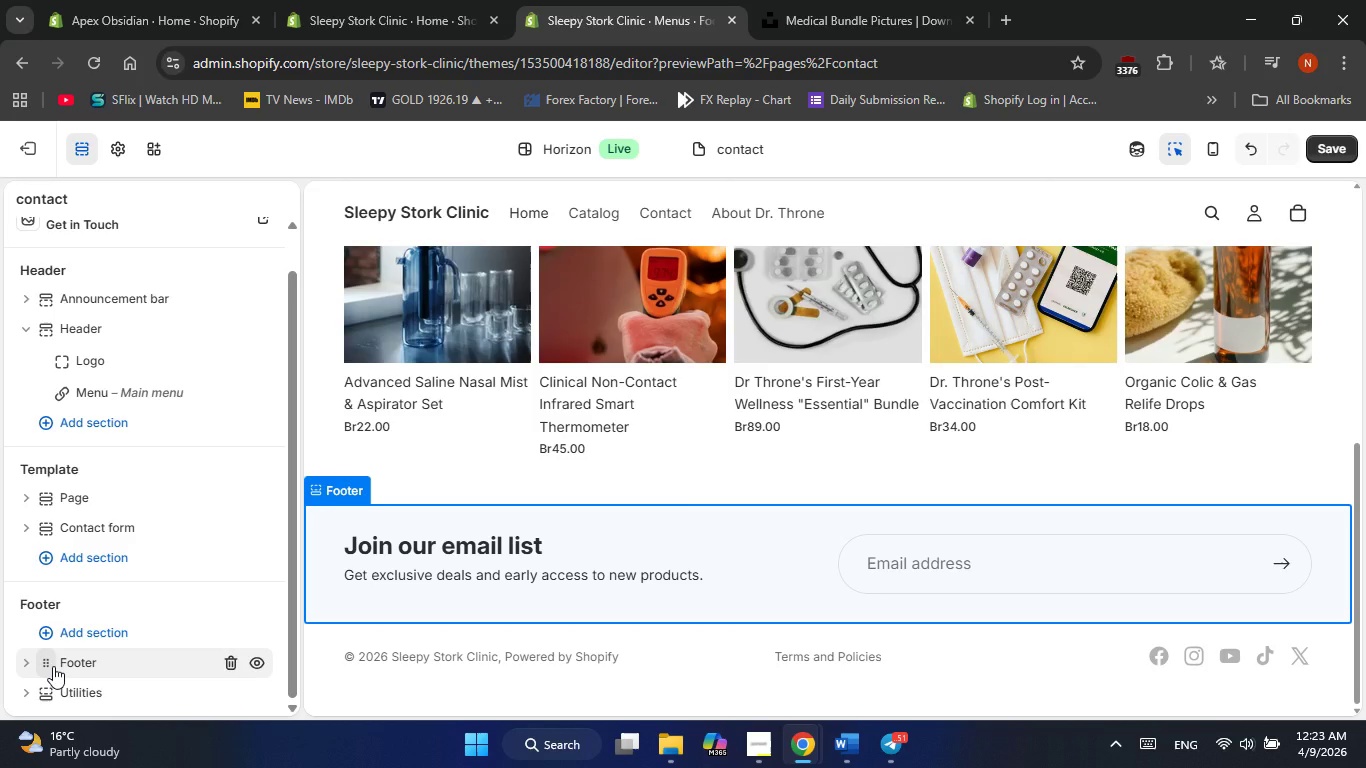 
scroll: coordinate [110, 634], scroll_direction: down, amount: 3.0
 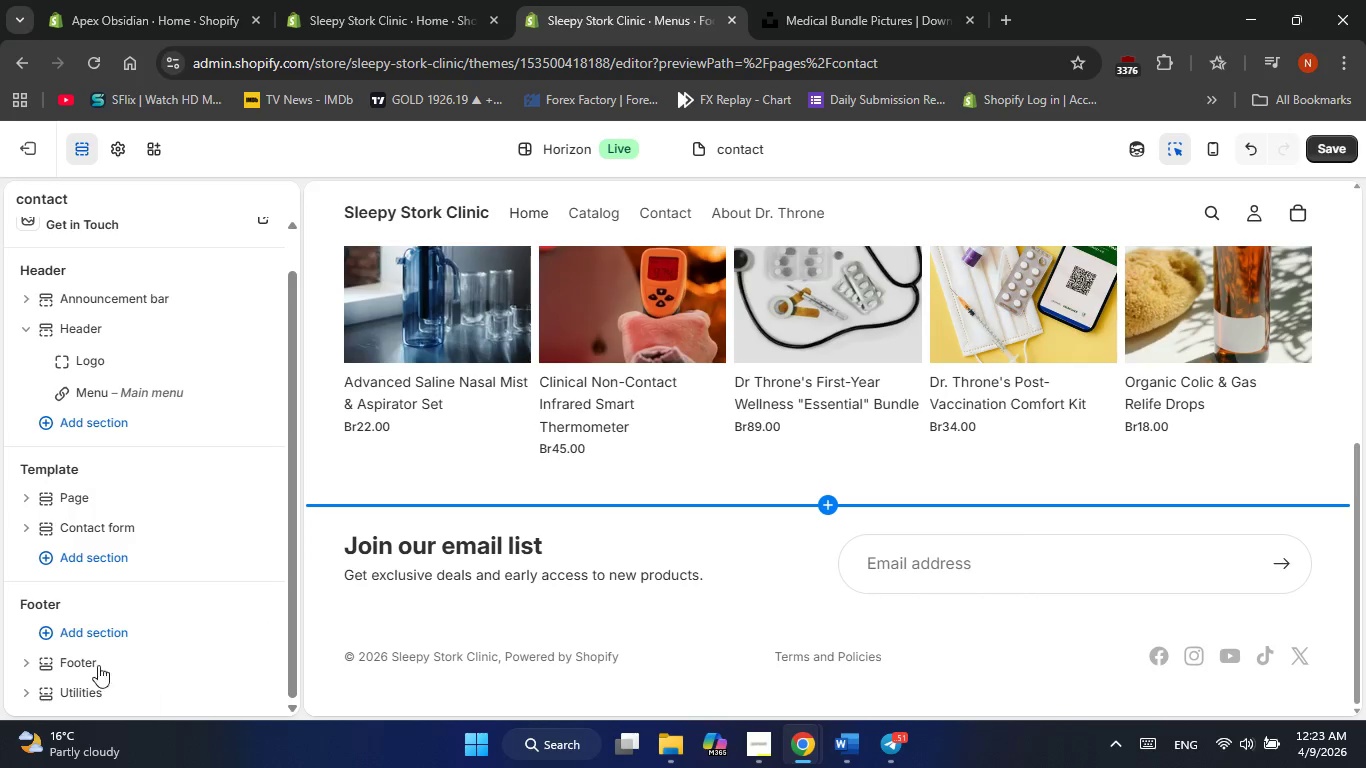 
left_click([77, 655])
 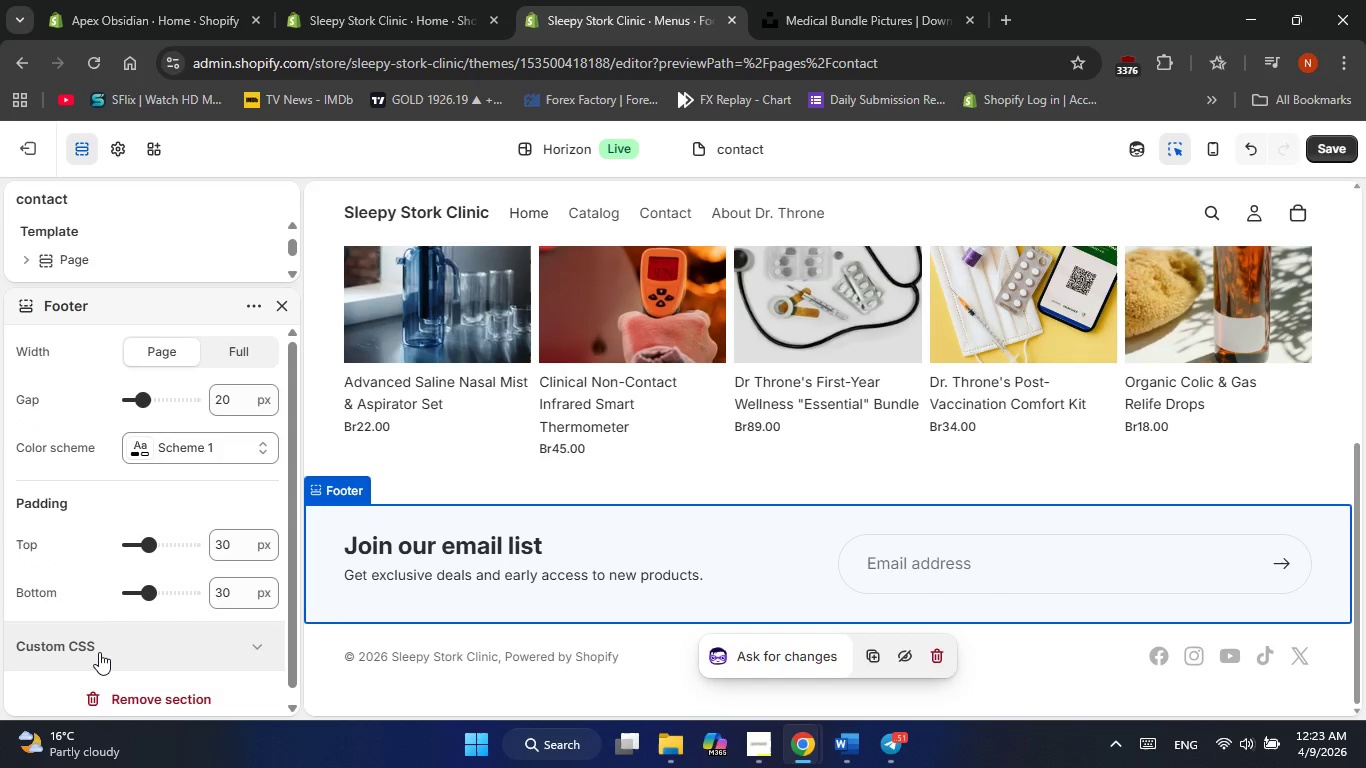 
scroll: coordinate [114, 623], scroll_direction: down, amount: 4.0
 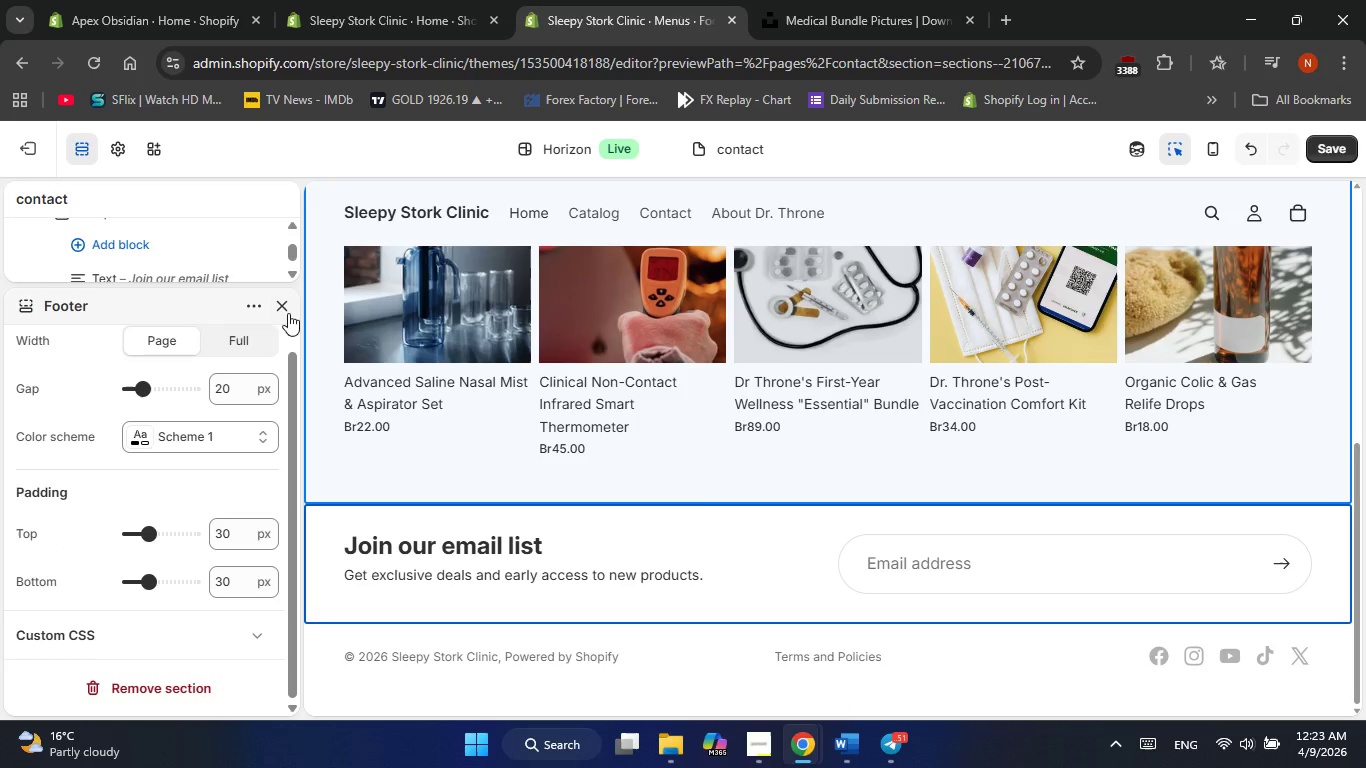 
left_click([273, 312])
 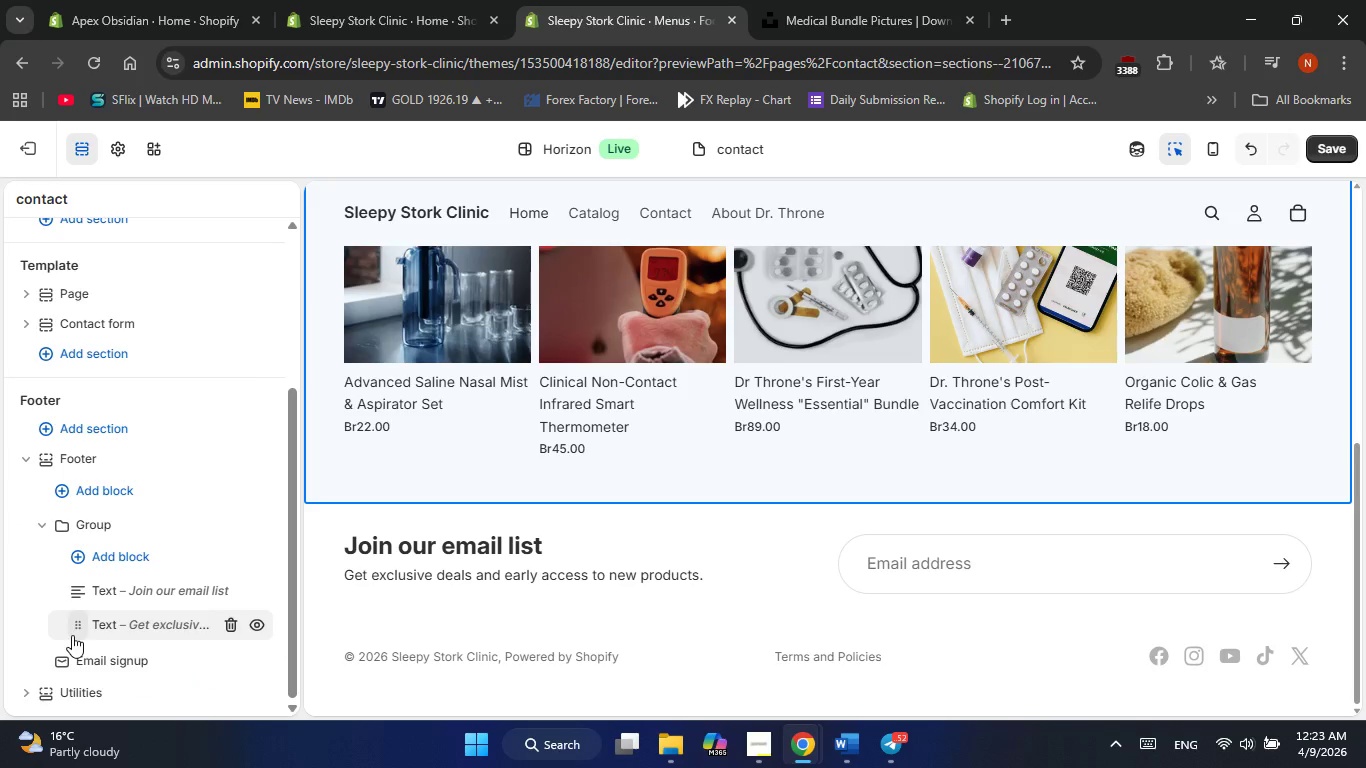 
scroll: coordinate [75, 642], scroll_direction: down, amount: 1.0
 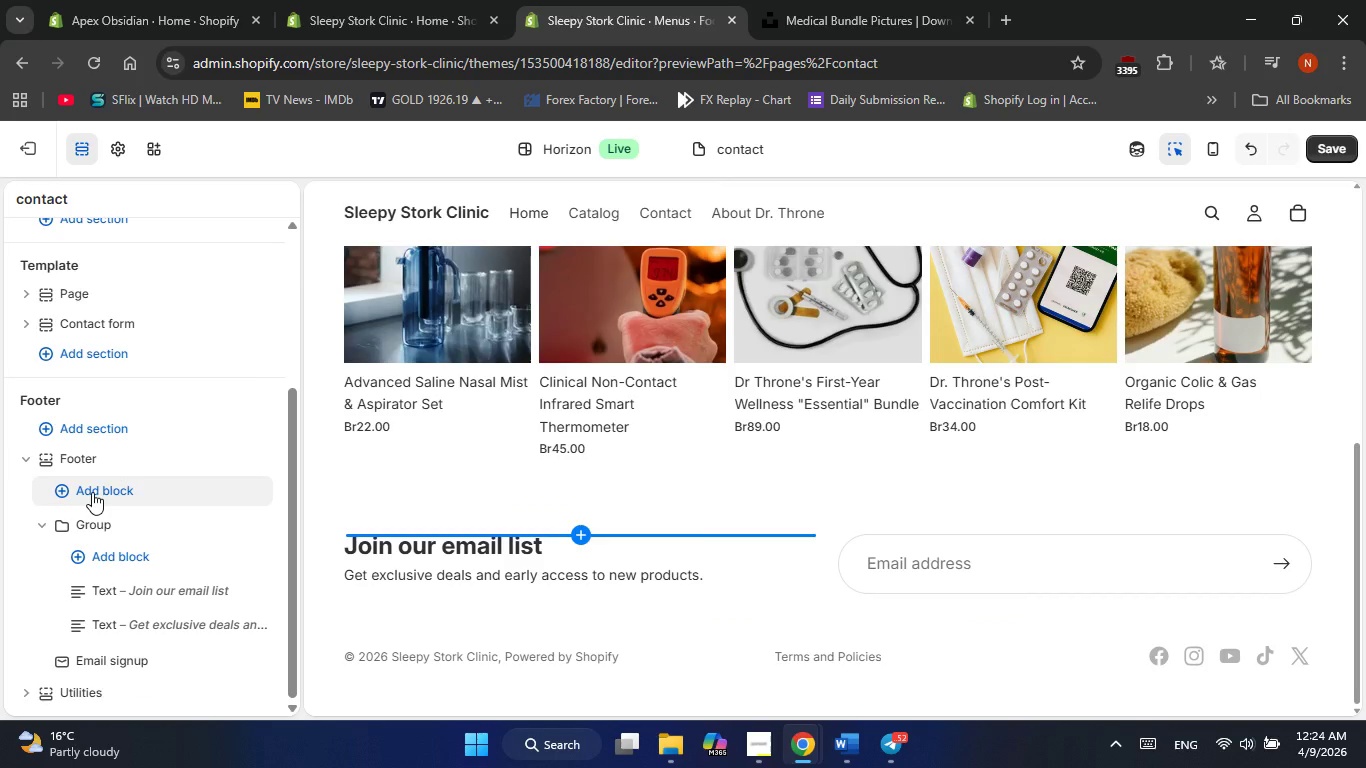 
wait(5.11)
 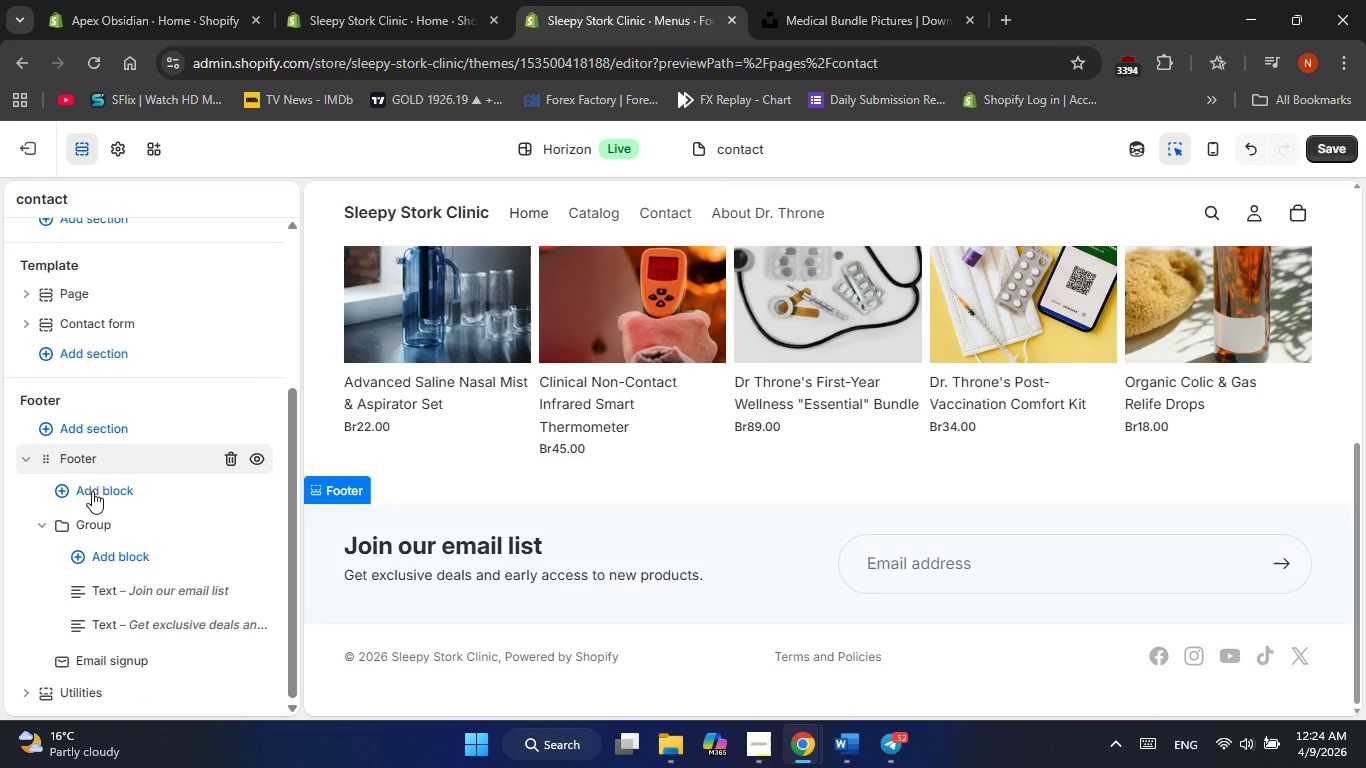 
left_click([92, 492])
 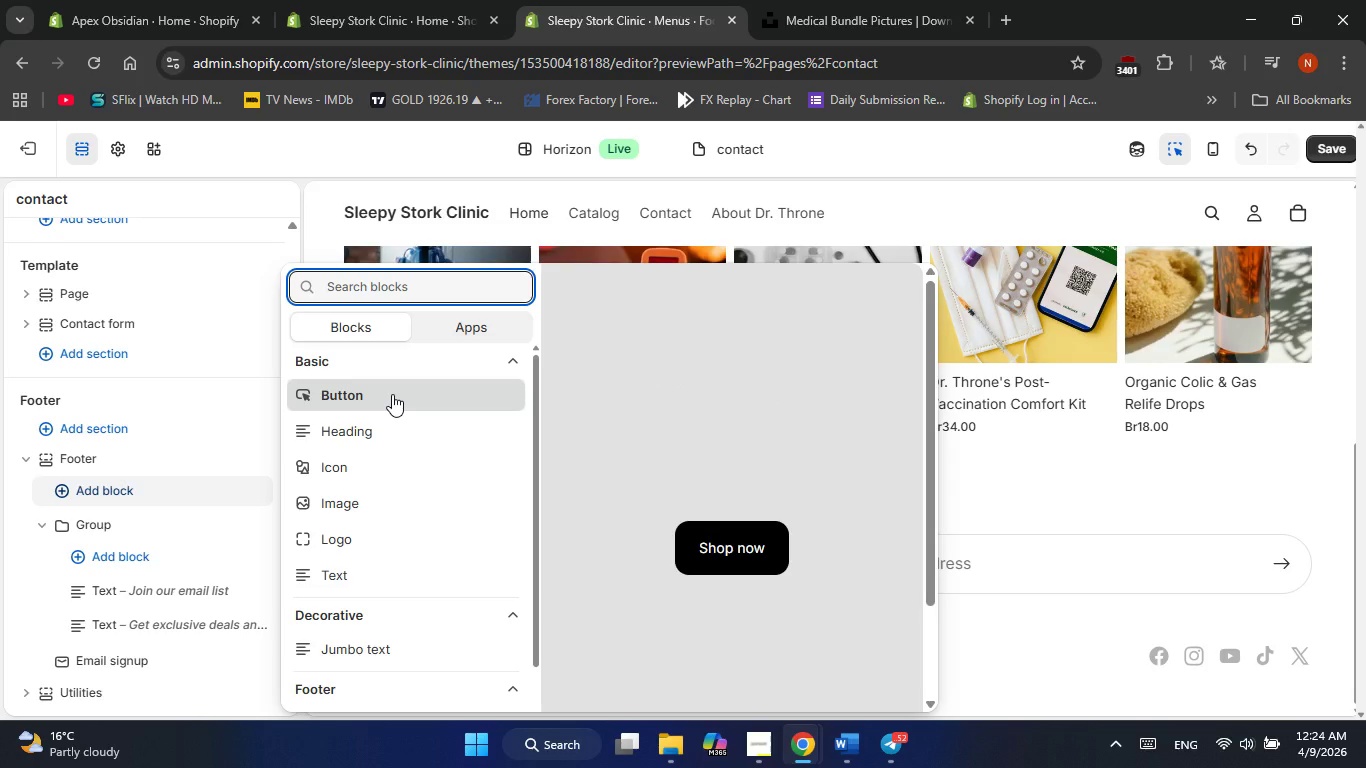 
wait(5.7)
 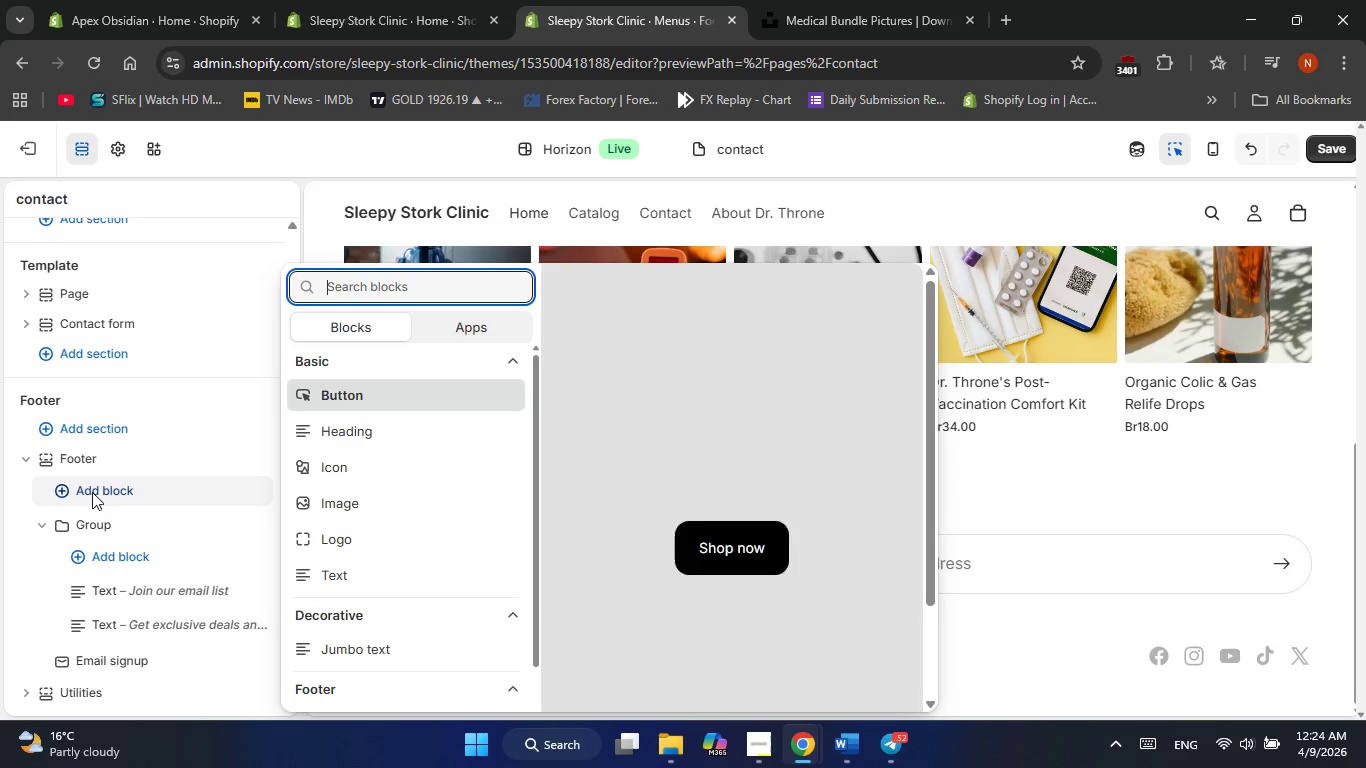 
scroll: coordinate [366, 542], scroll_direction: up, amount: 2.0
 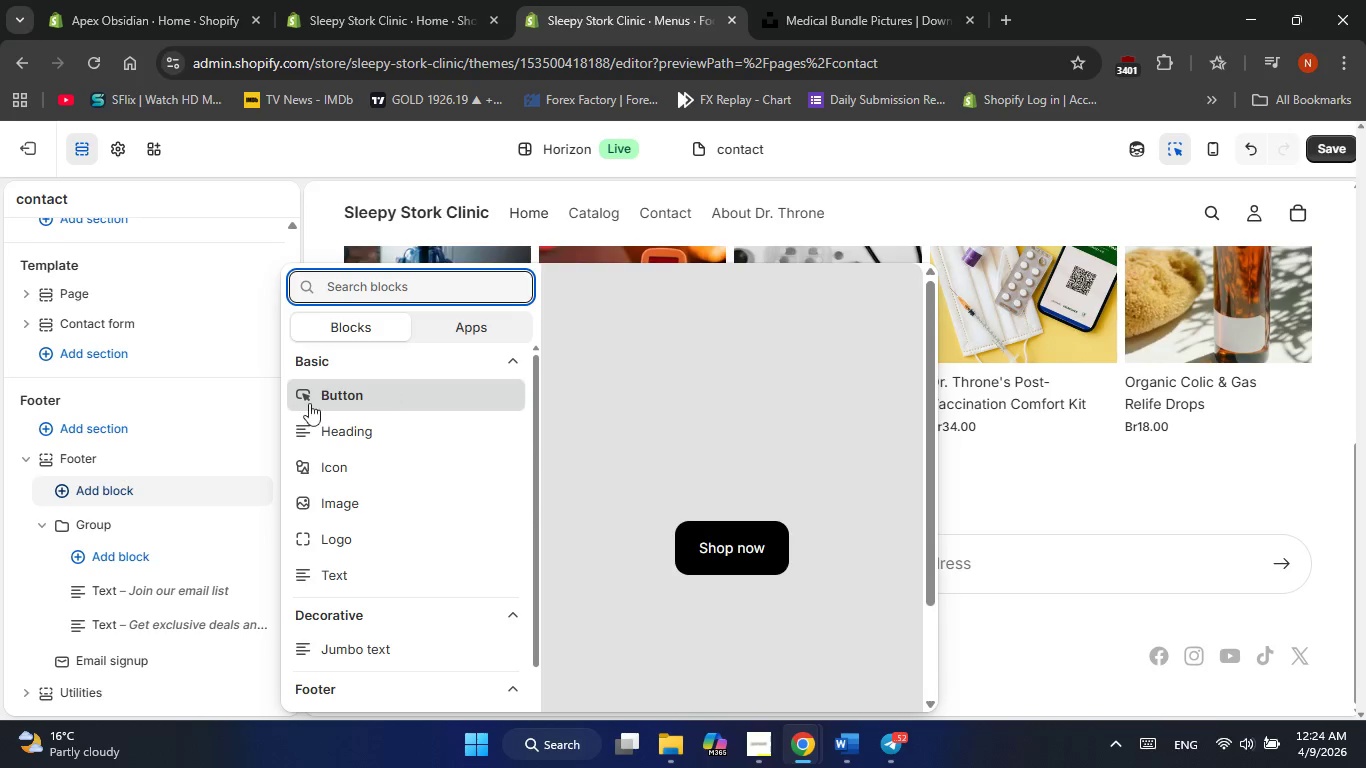 
left_click([75, 552])
 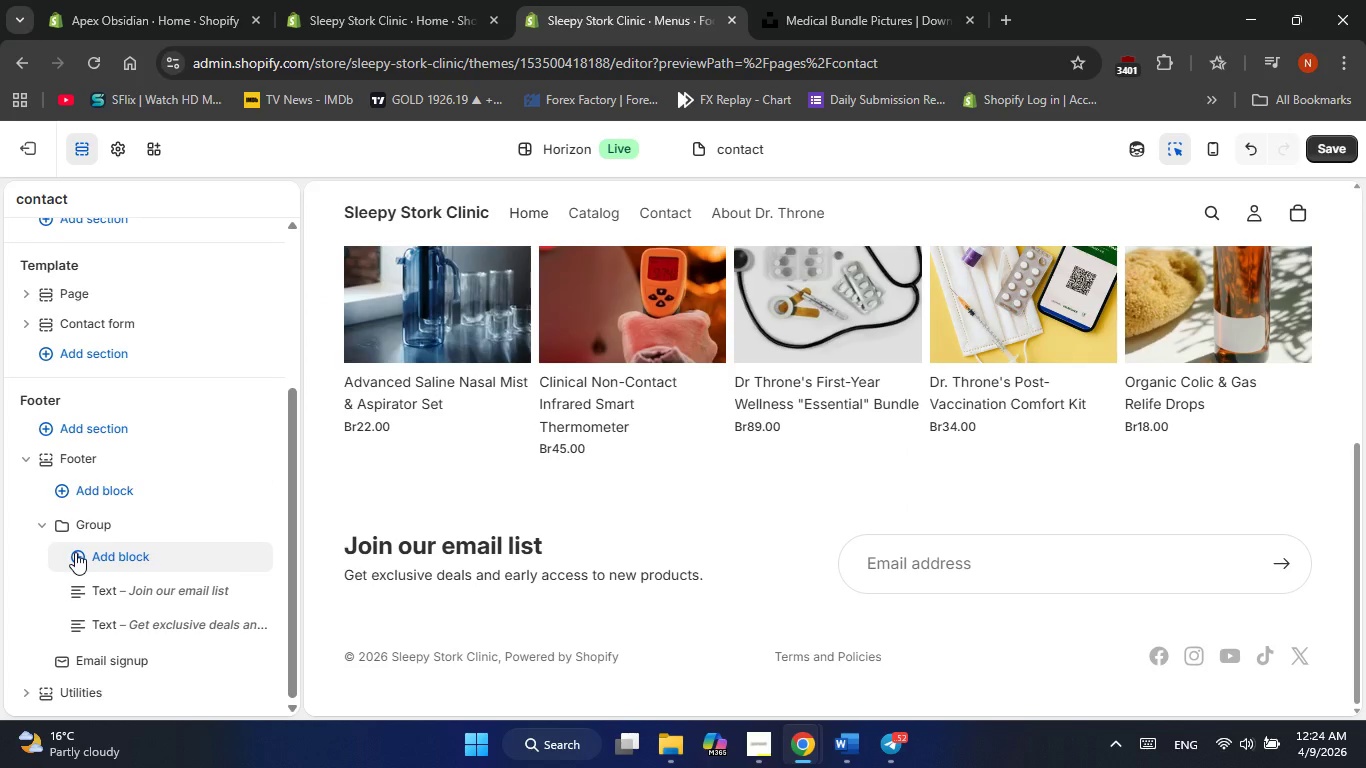 
left_click([75, 552])
 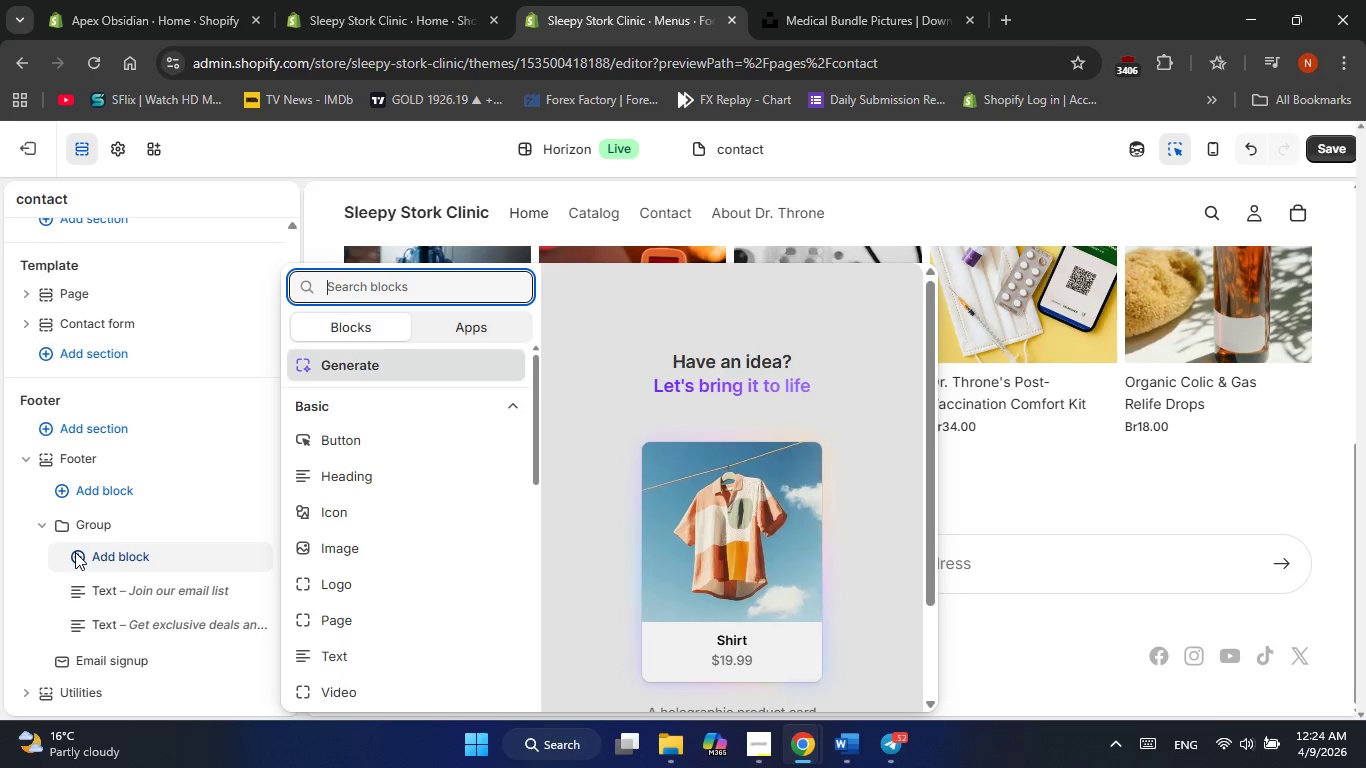 
left_click_drag(start_coordinate=[86, 473], to_coordinate=[85, 478])
 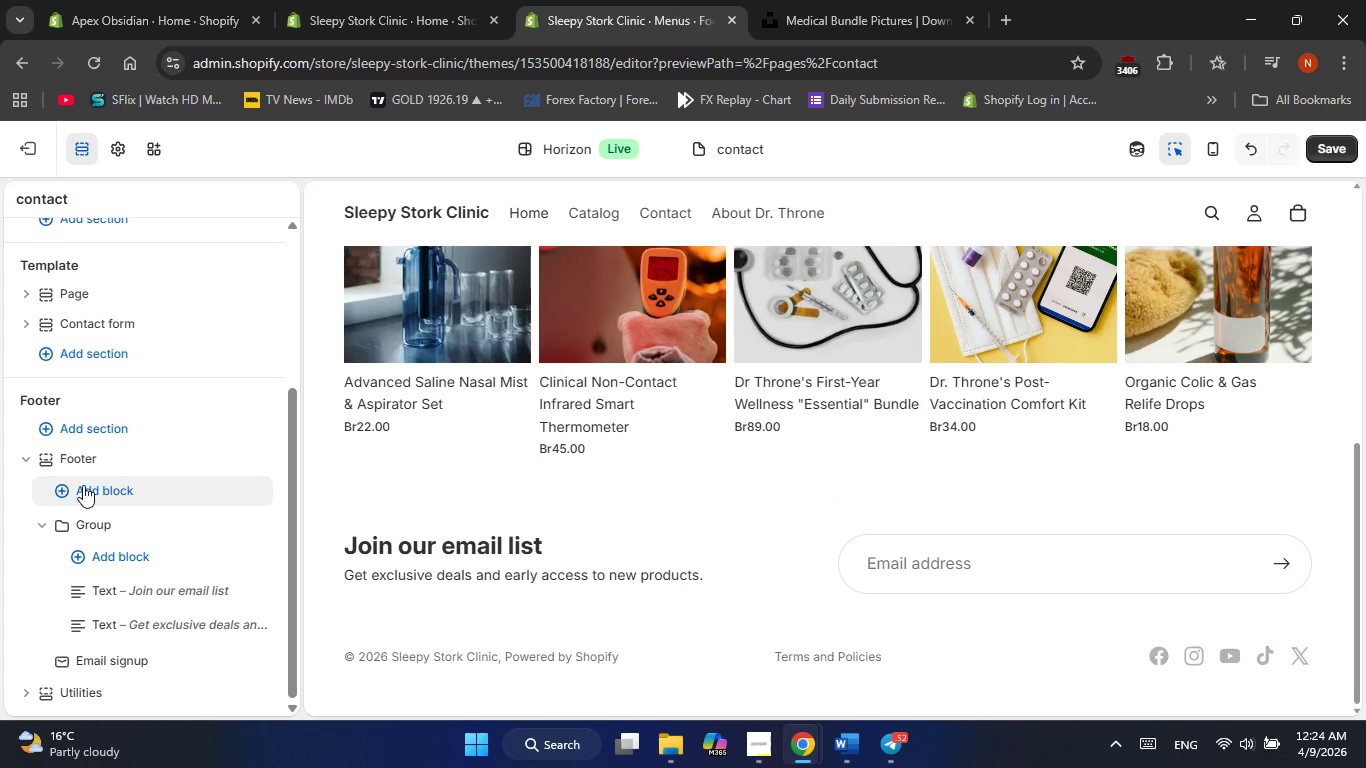 
left_click([83, 485])
 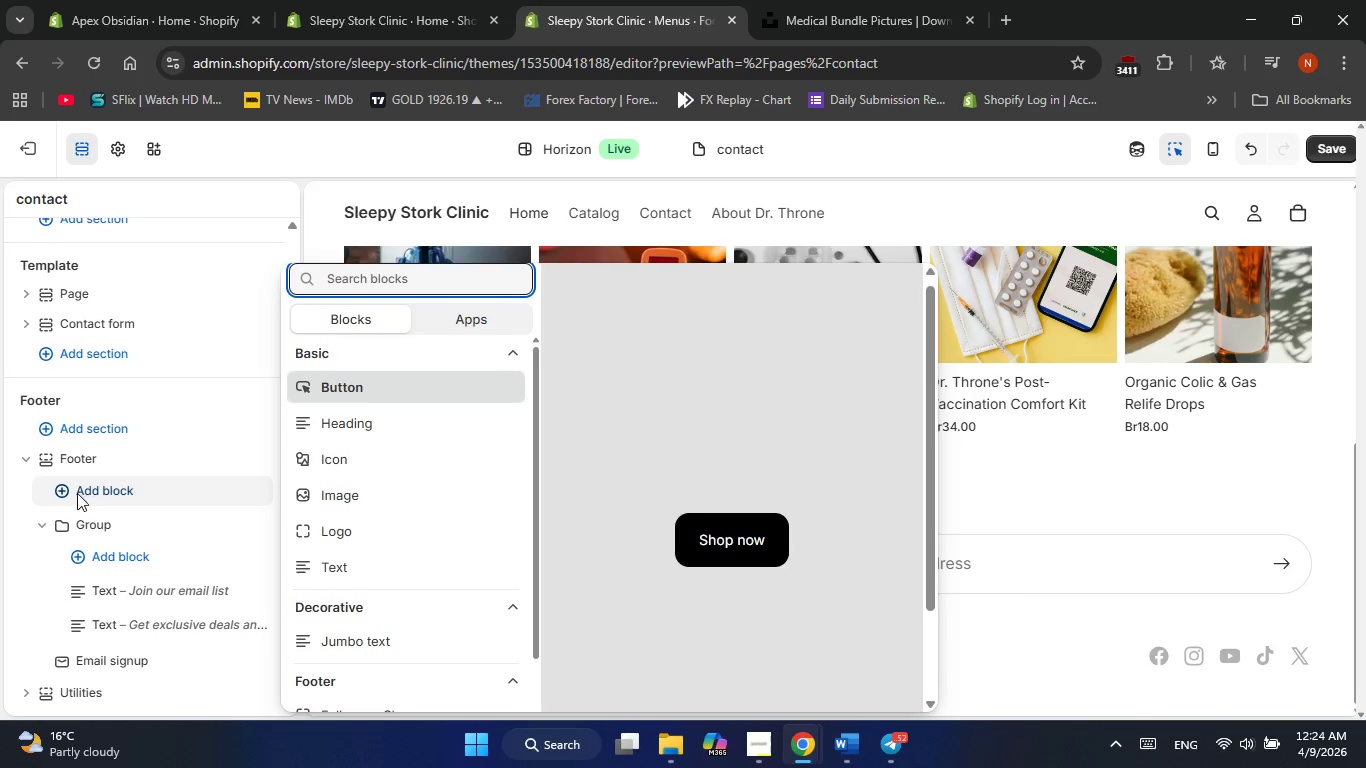 
wait(11.55)
 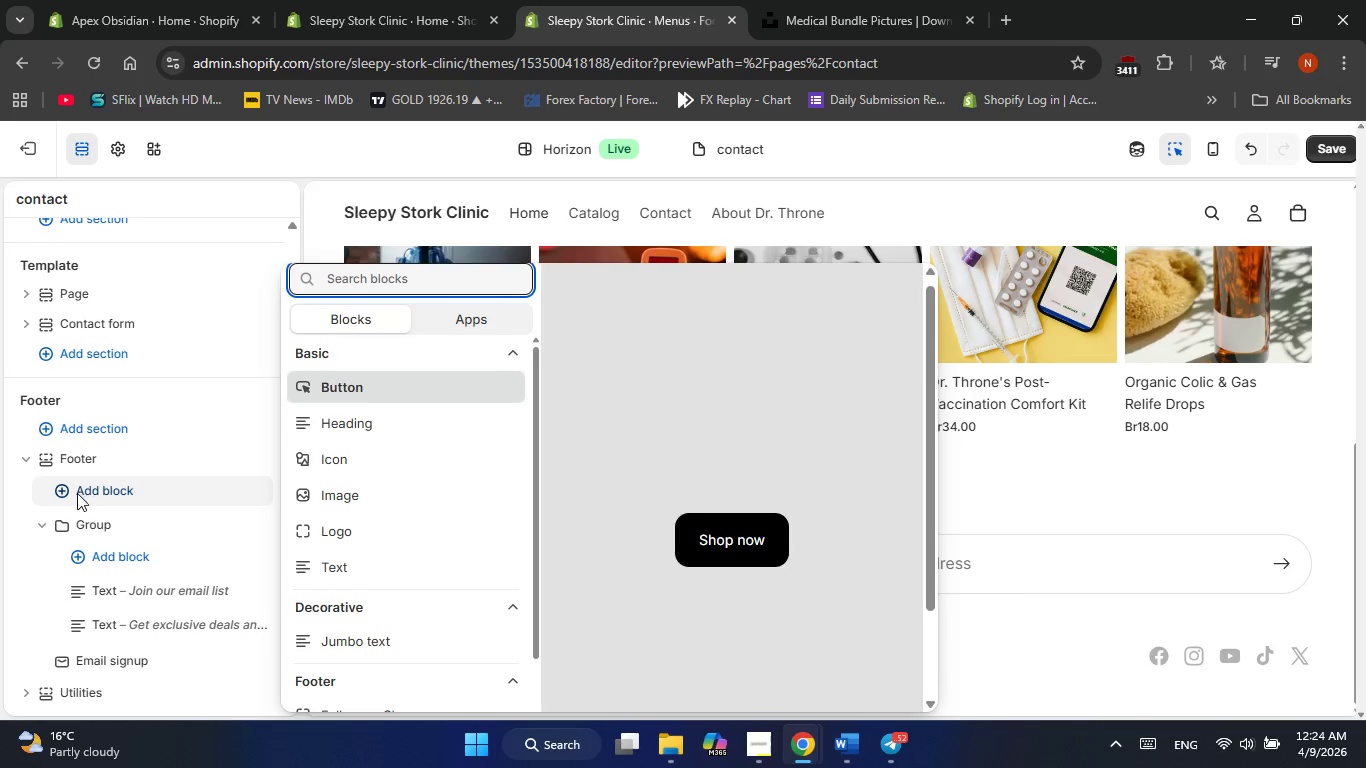 
left_click([25, 457])
 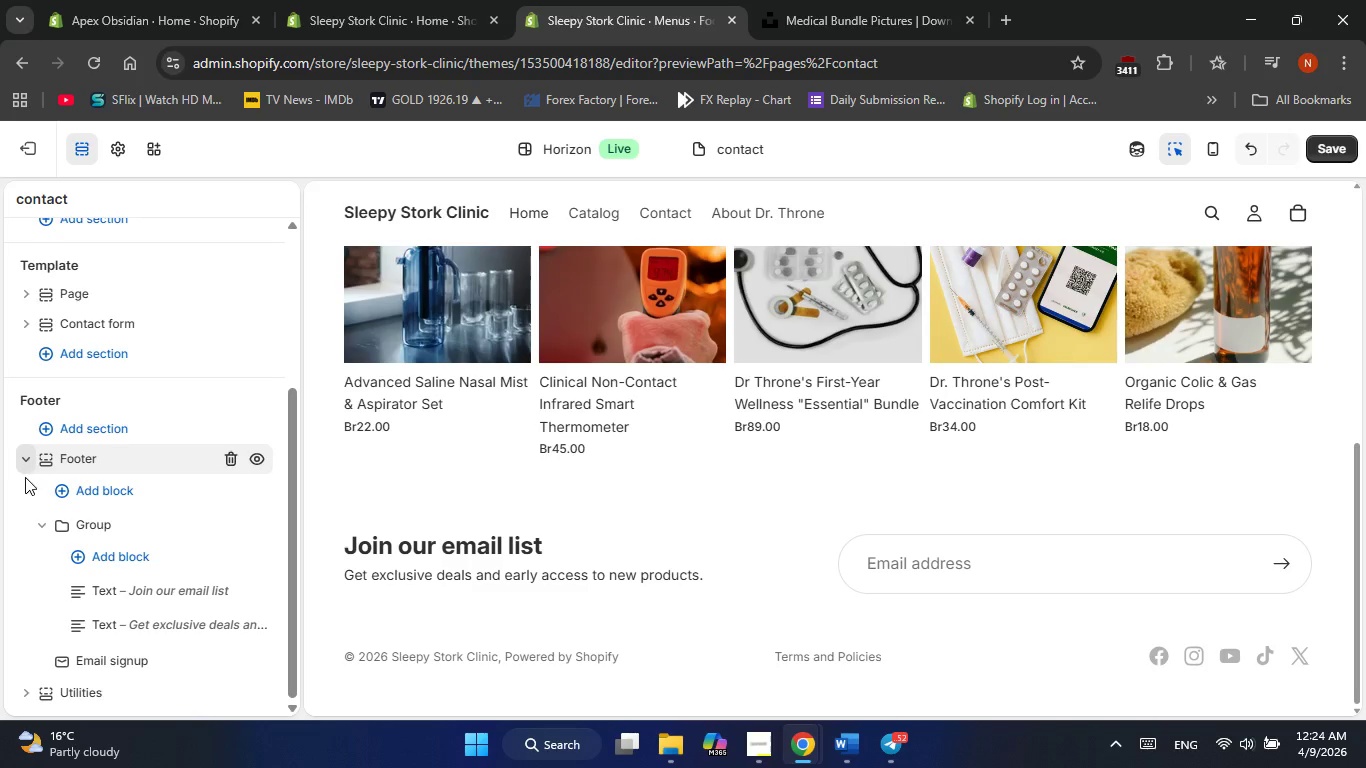 
left_click([25, 461])
 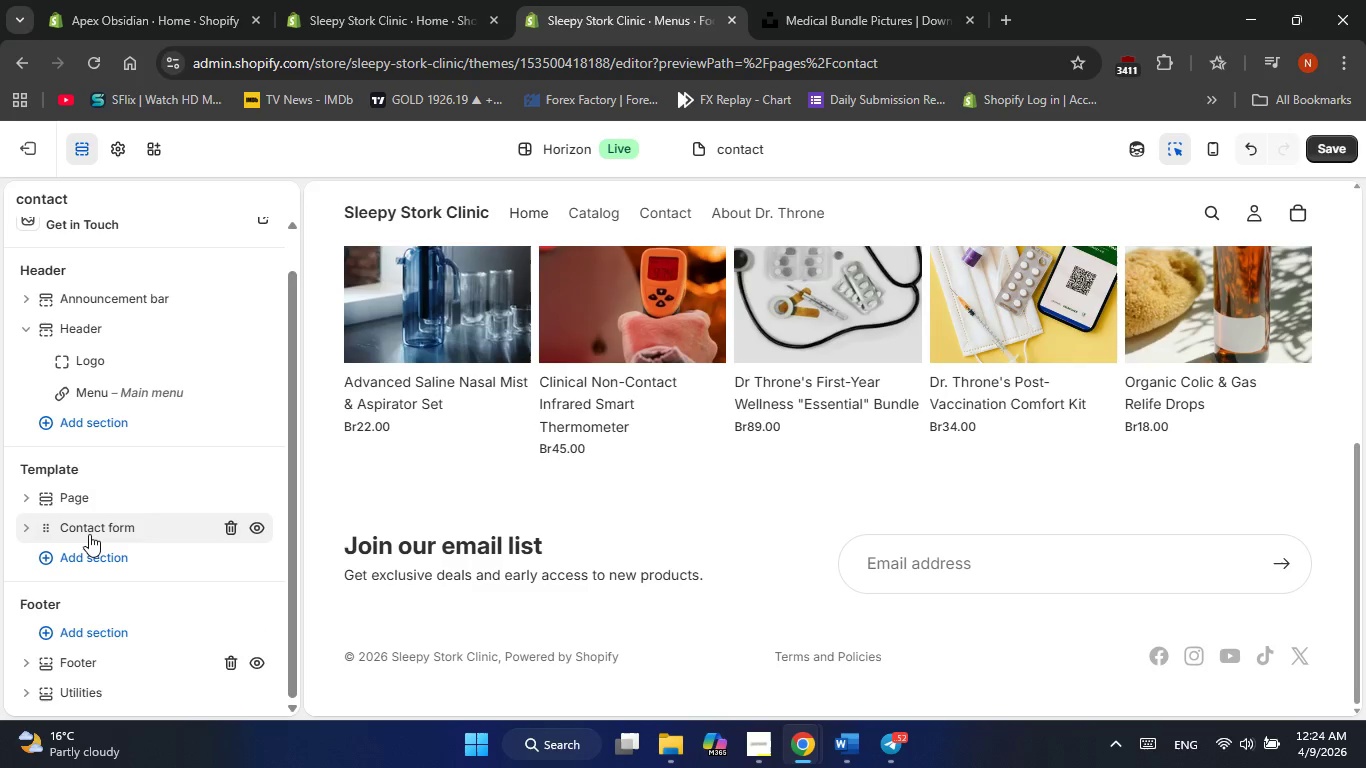 
scroll: coordinate [89, 534], scroll_direction: down, amount: 2.0
 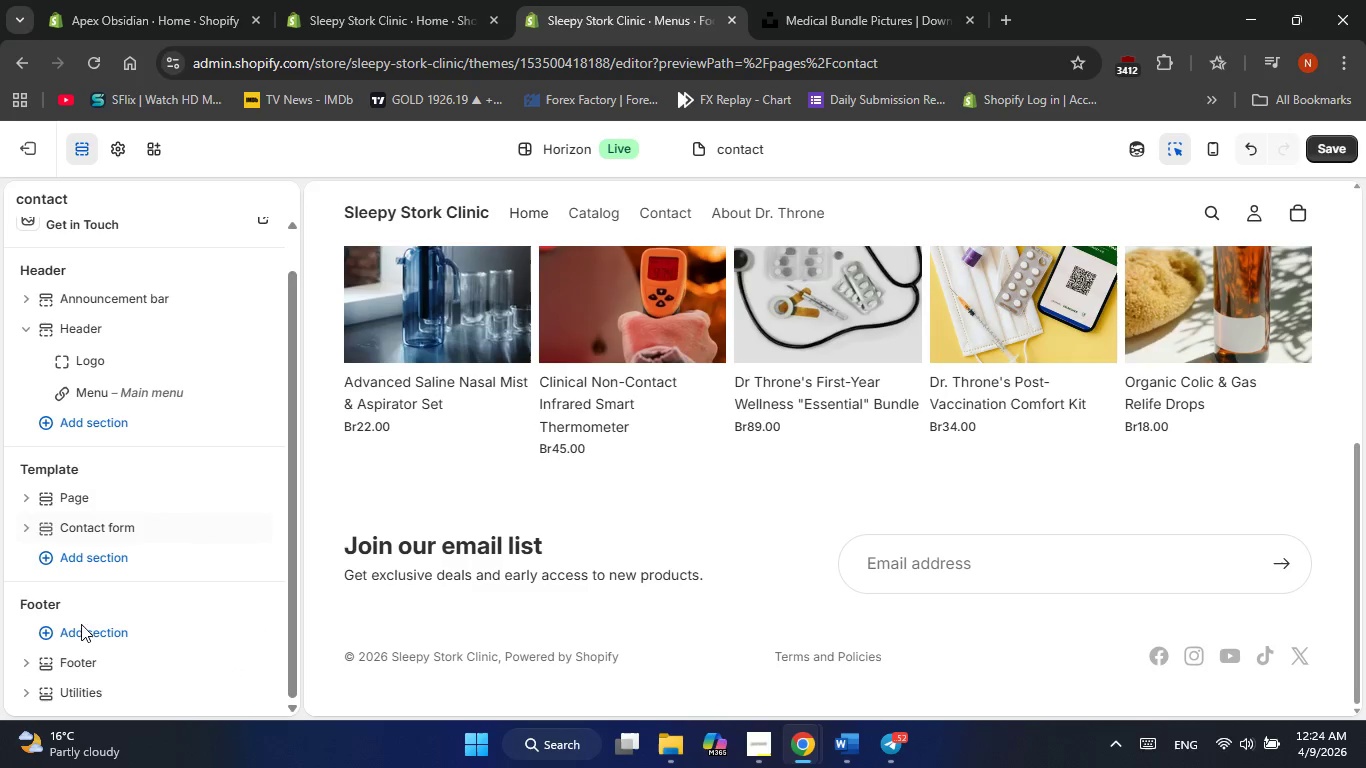 
mouse_move([83, 634])
 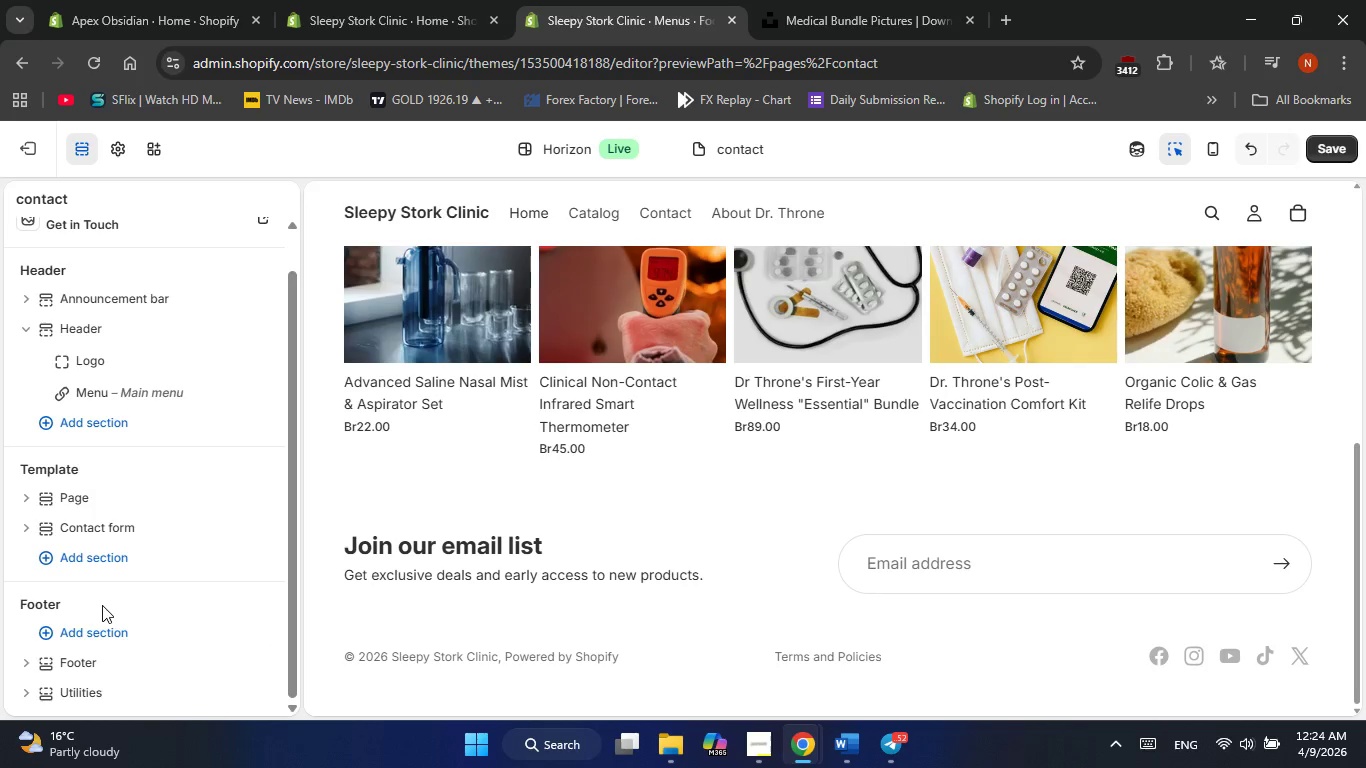 
scroll: coordinate [95, 618], scroll_direction: down, amount: 1.0
 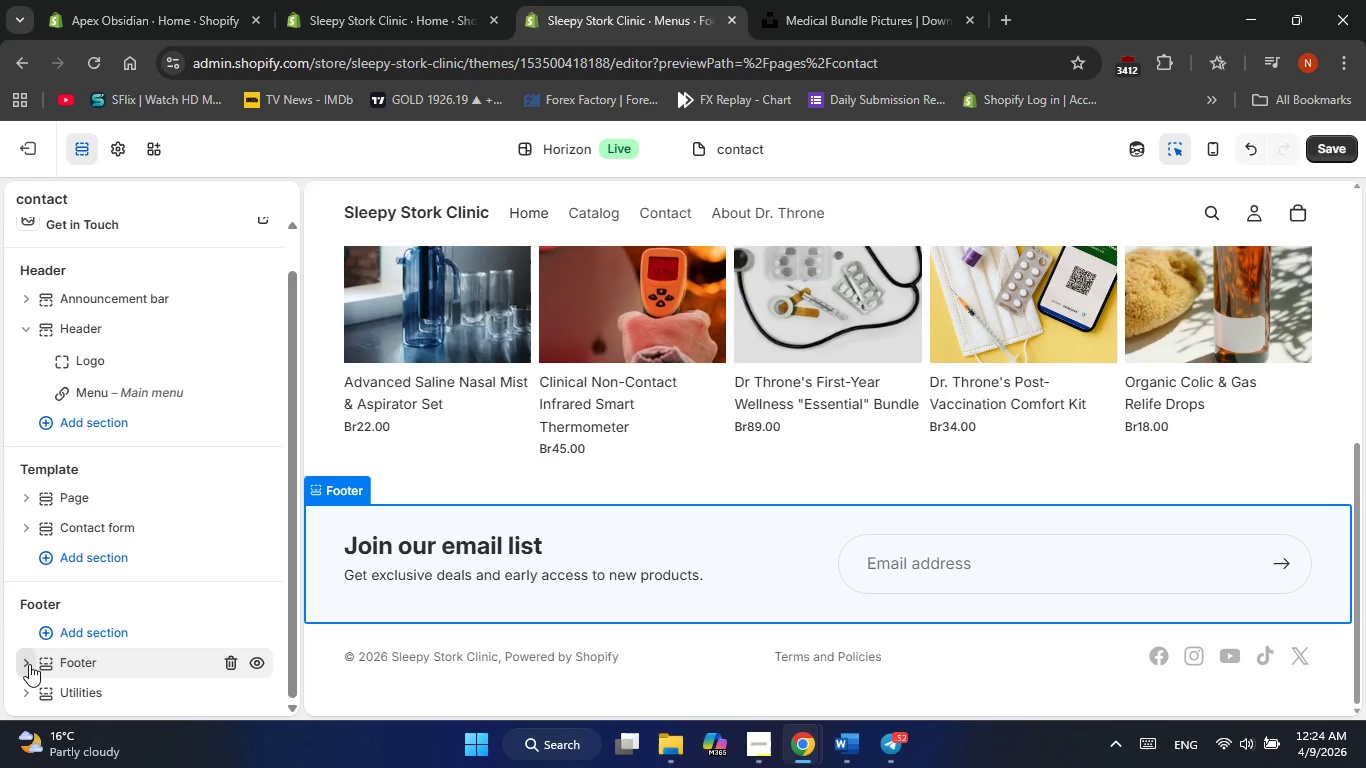 
left_click([28, 665])
 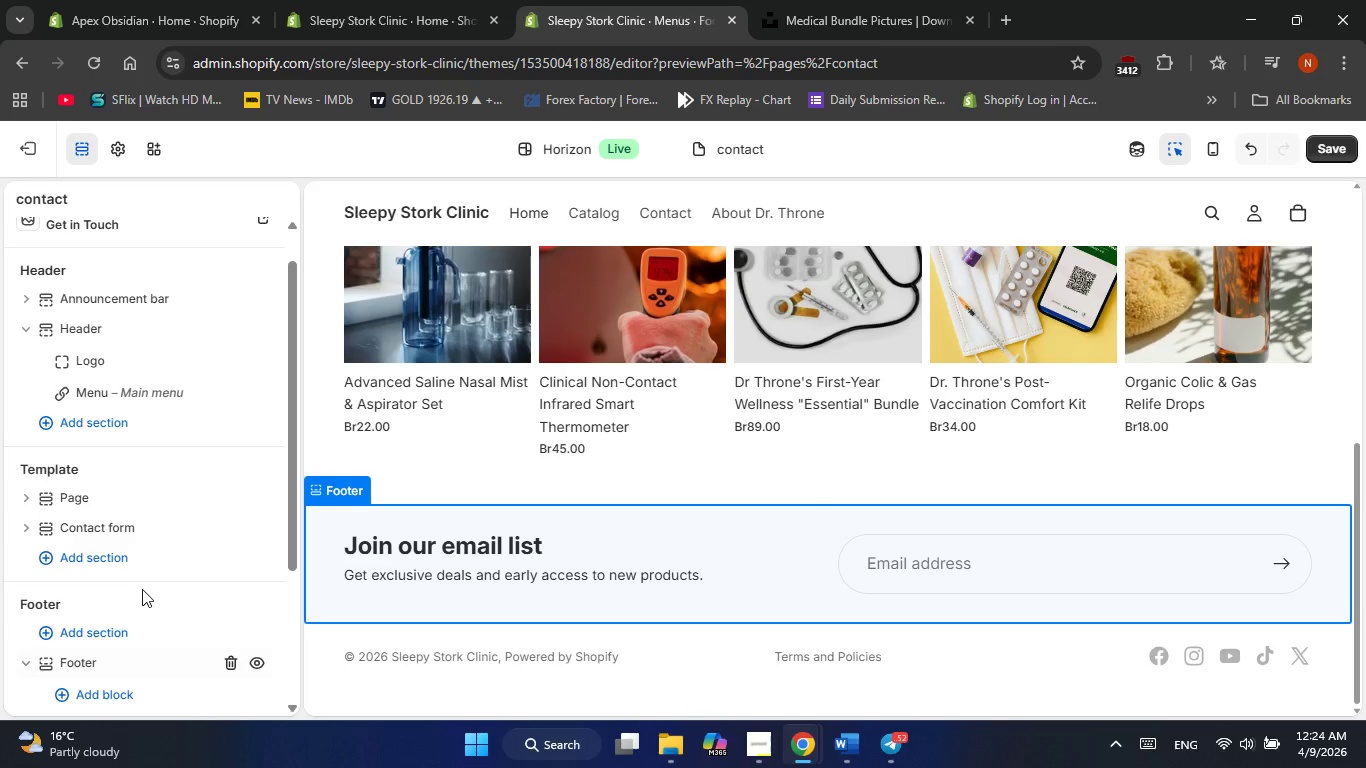 
scroll: coordinate [147, 580], scroll_direction: down, amount: 1.0
 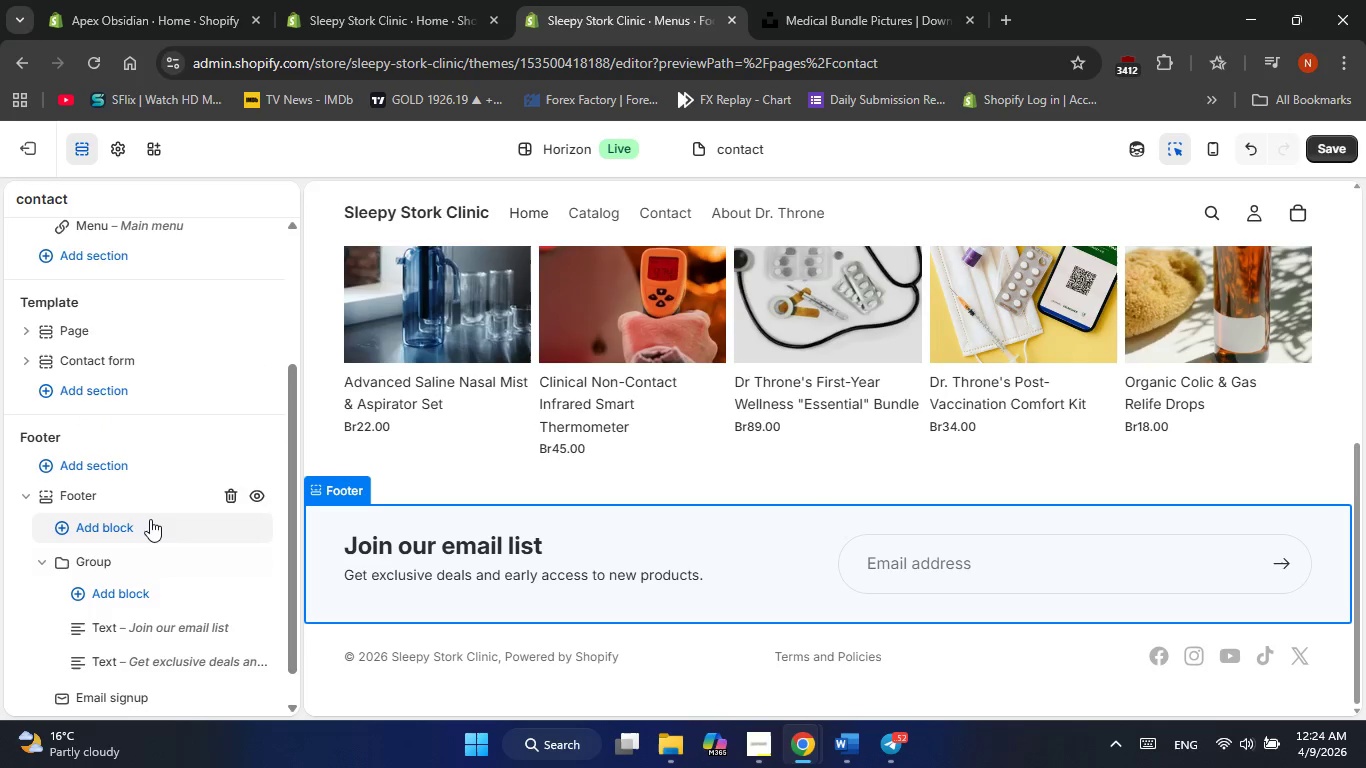 
left_click([141, 523])
 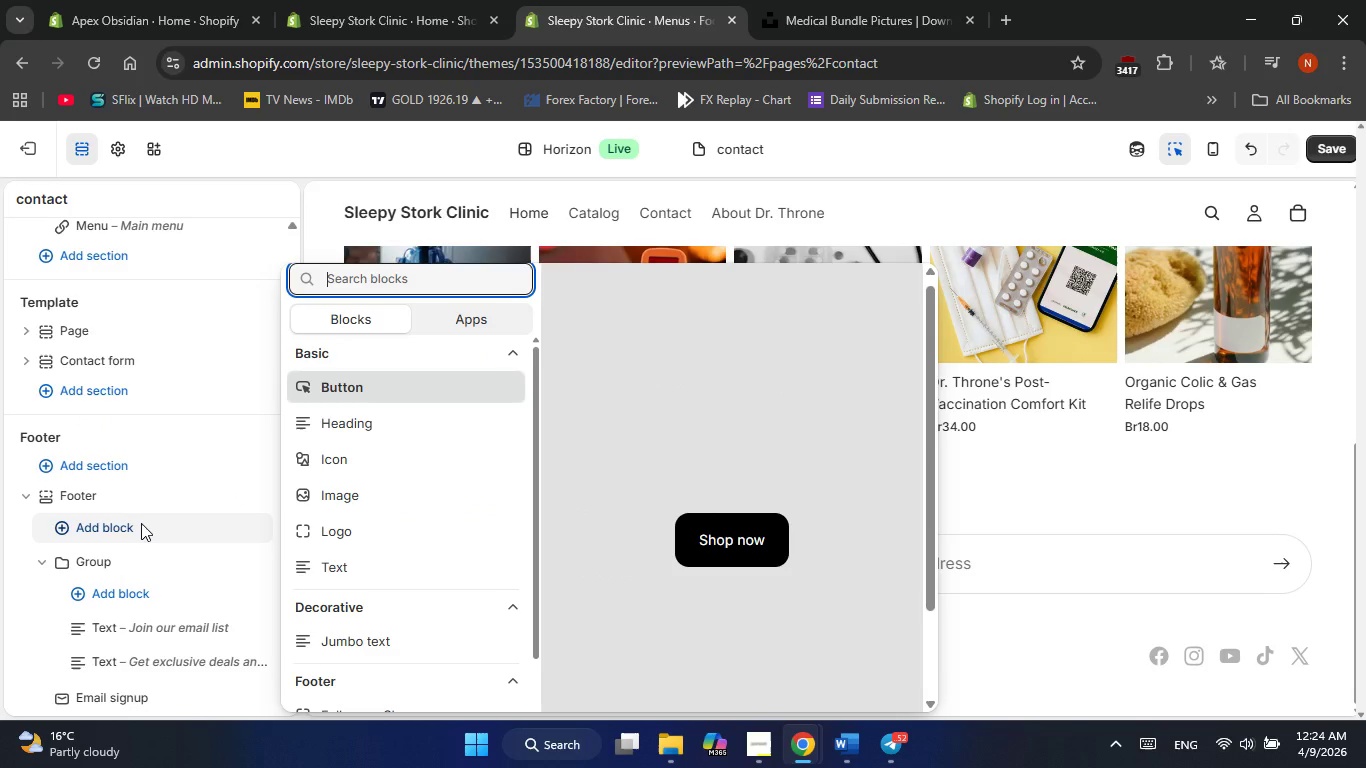 
scroll: coordinate [426, 560], scroll_direction: down, amount: 12.0
 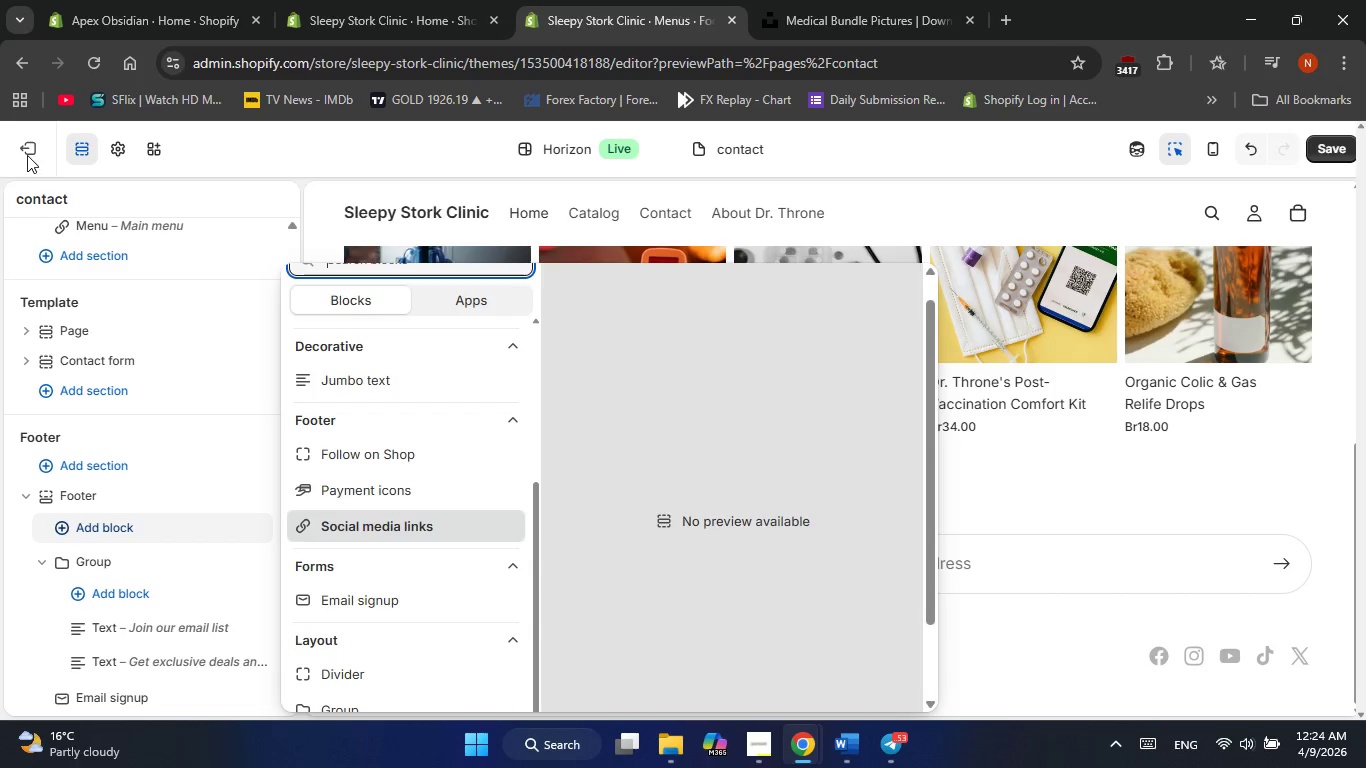 
left_click([27, 155])
 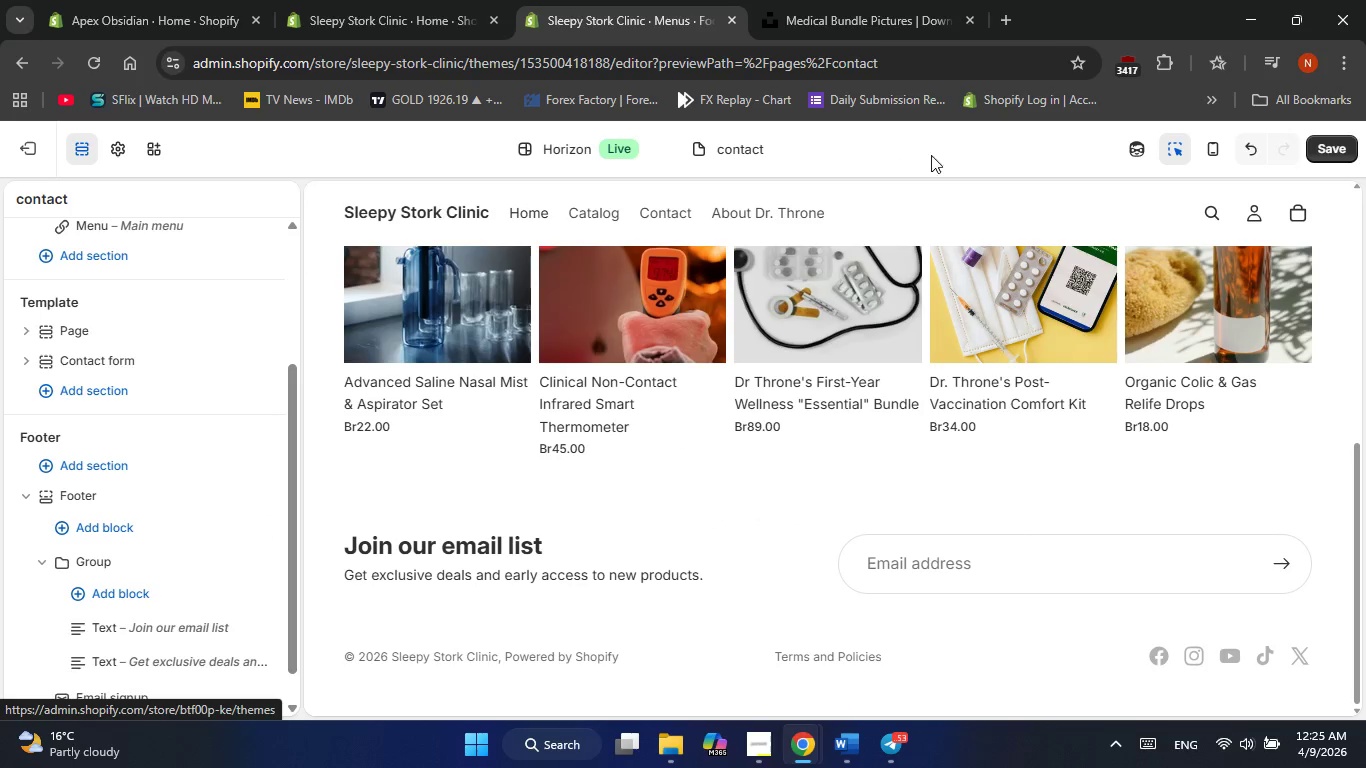 
left_click([1341, 144])
 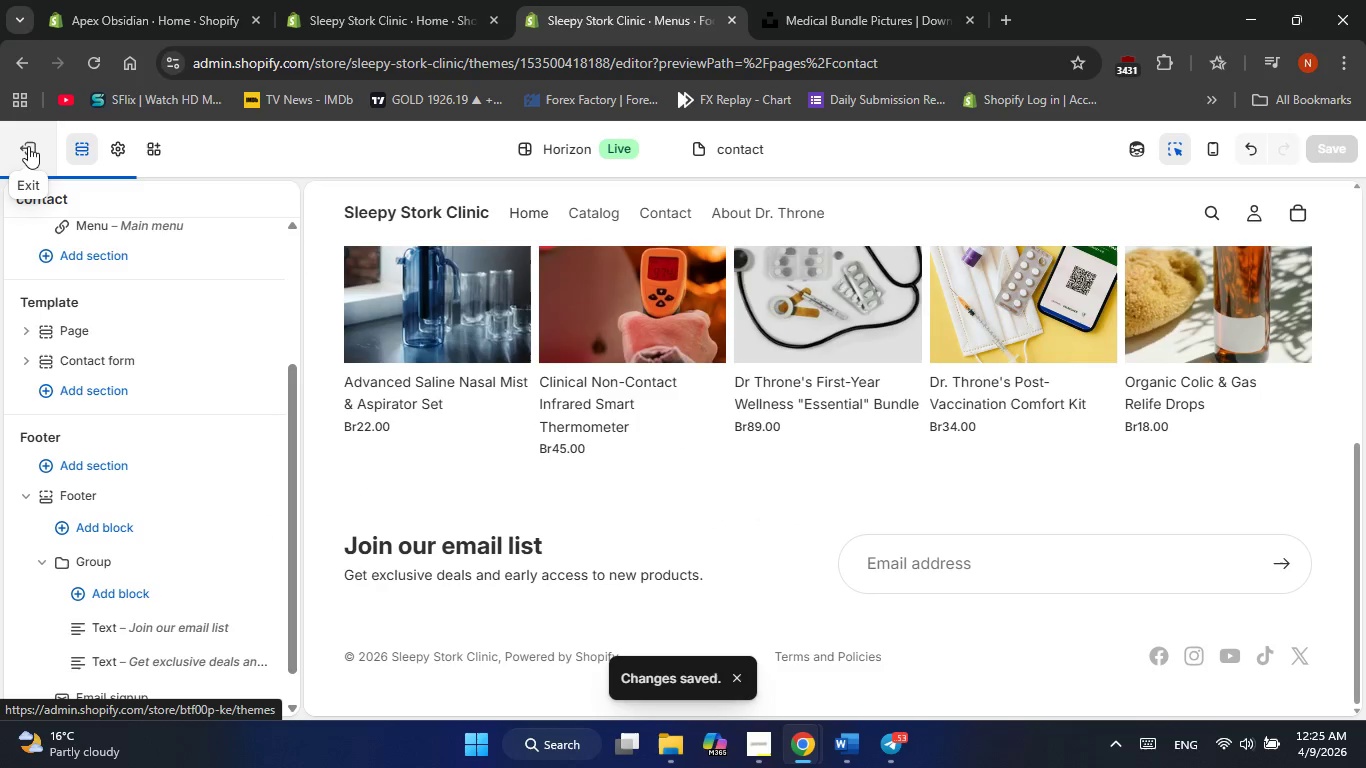 
left_click([28, 146])
 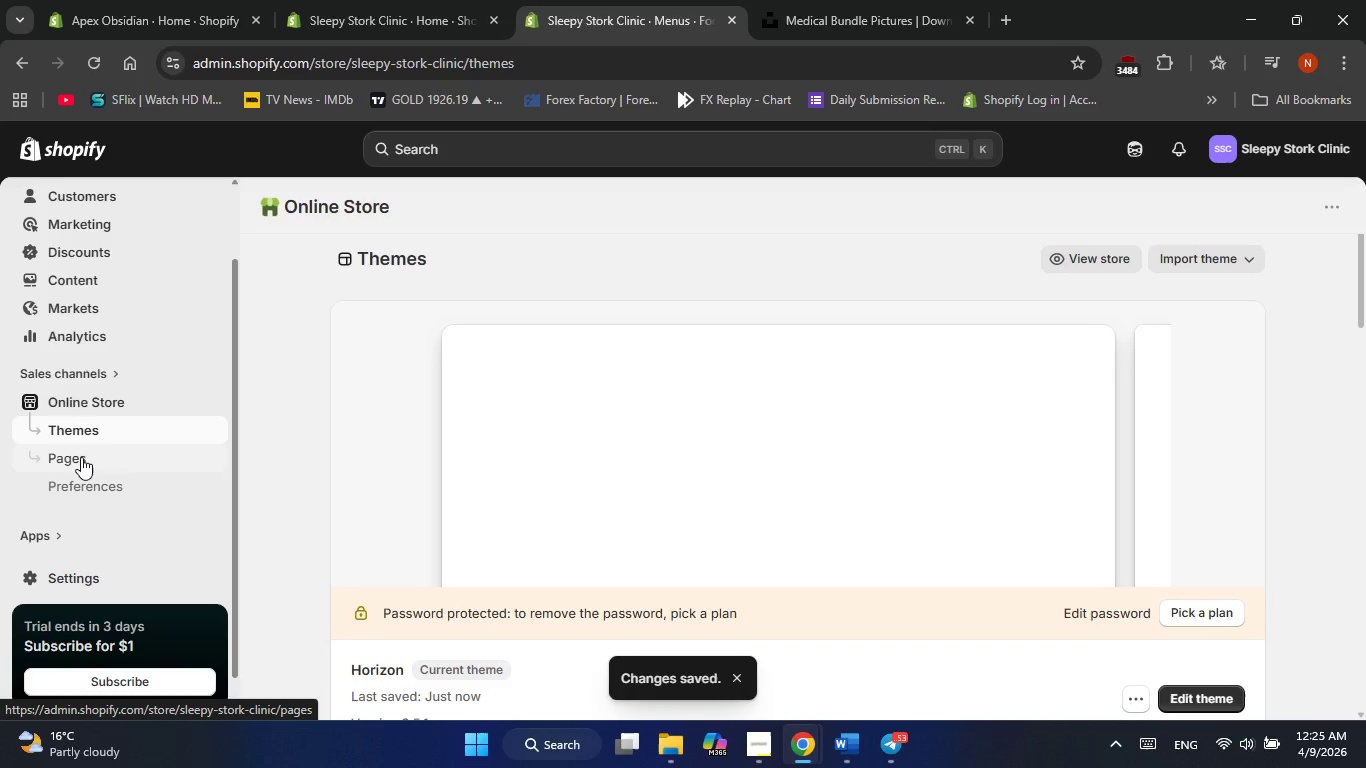 
left_click([88, 289])
 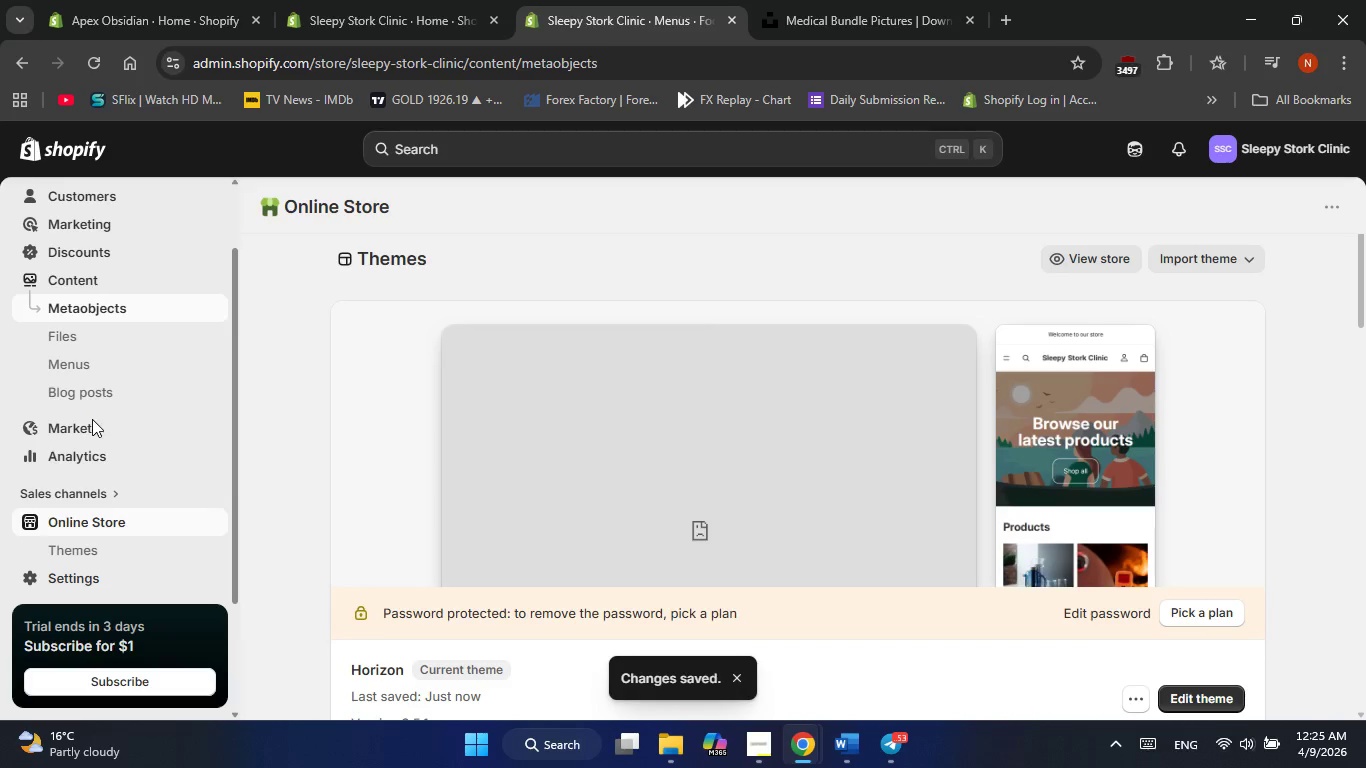 
left_click([91, 368])
 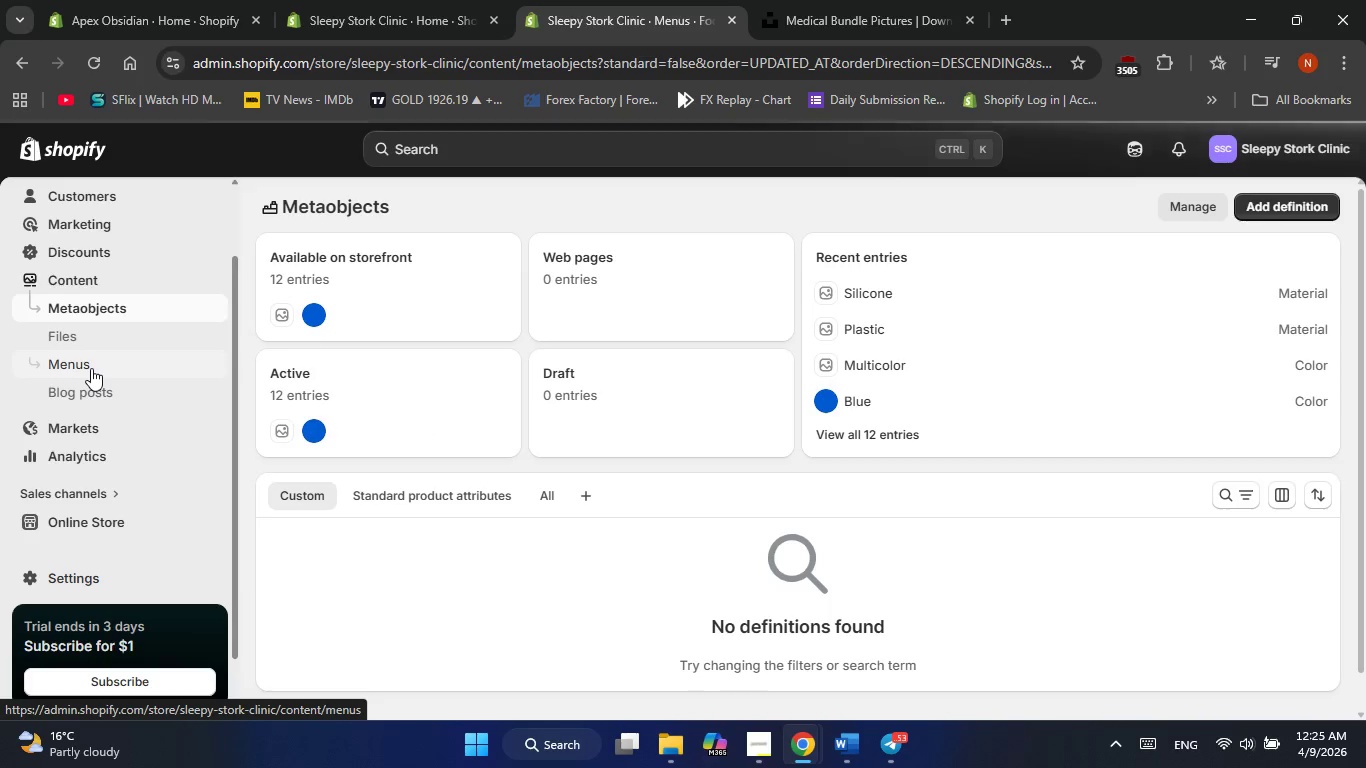 
left_click([91, 368])
 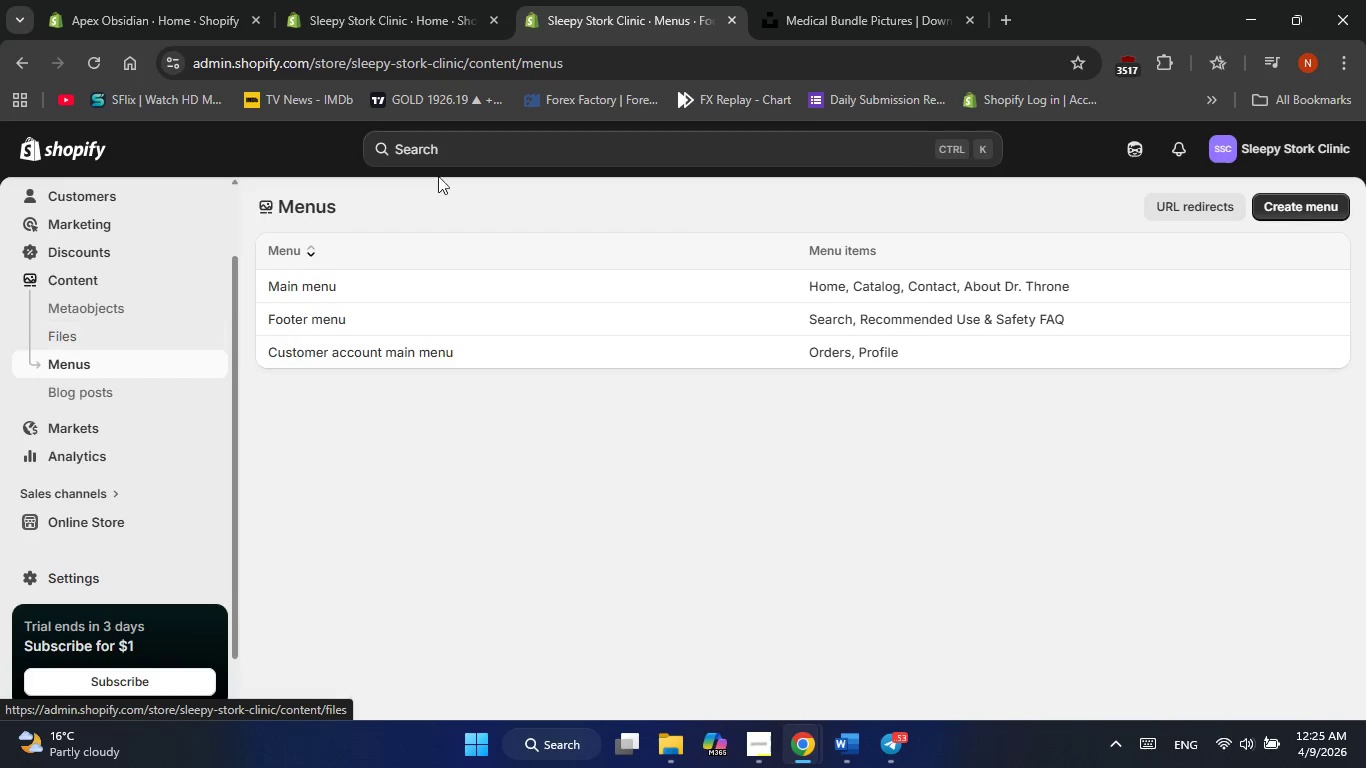 
wait(5.8)
 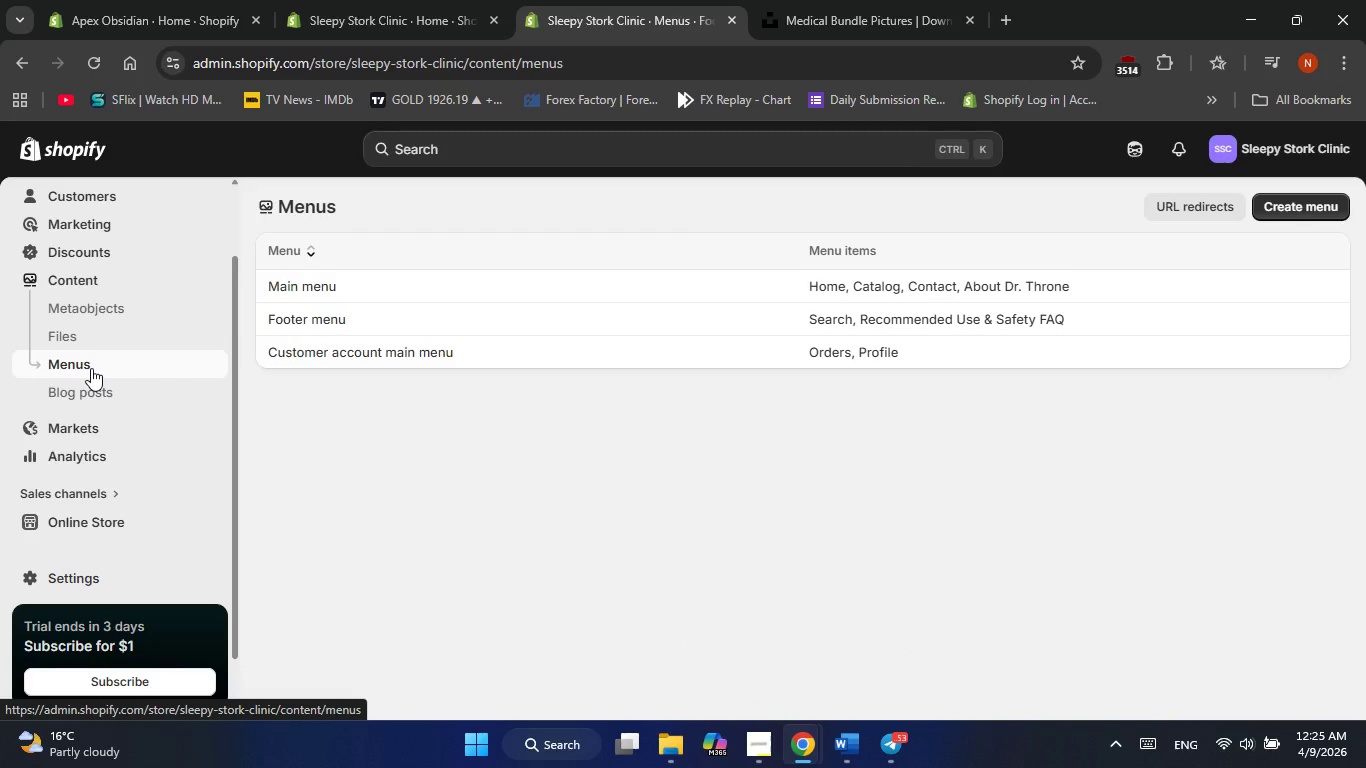 
left_click([537, 535])
 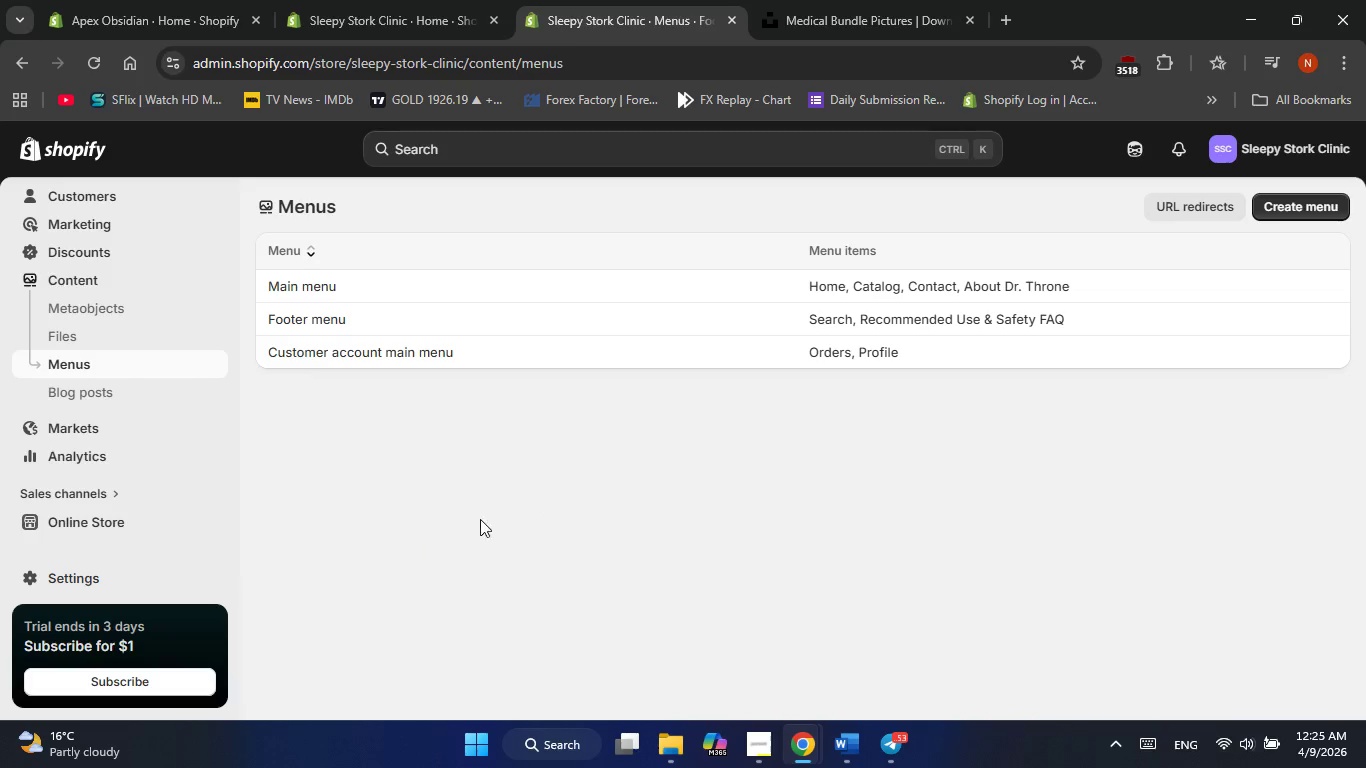 
wait(5.3)
 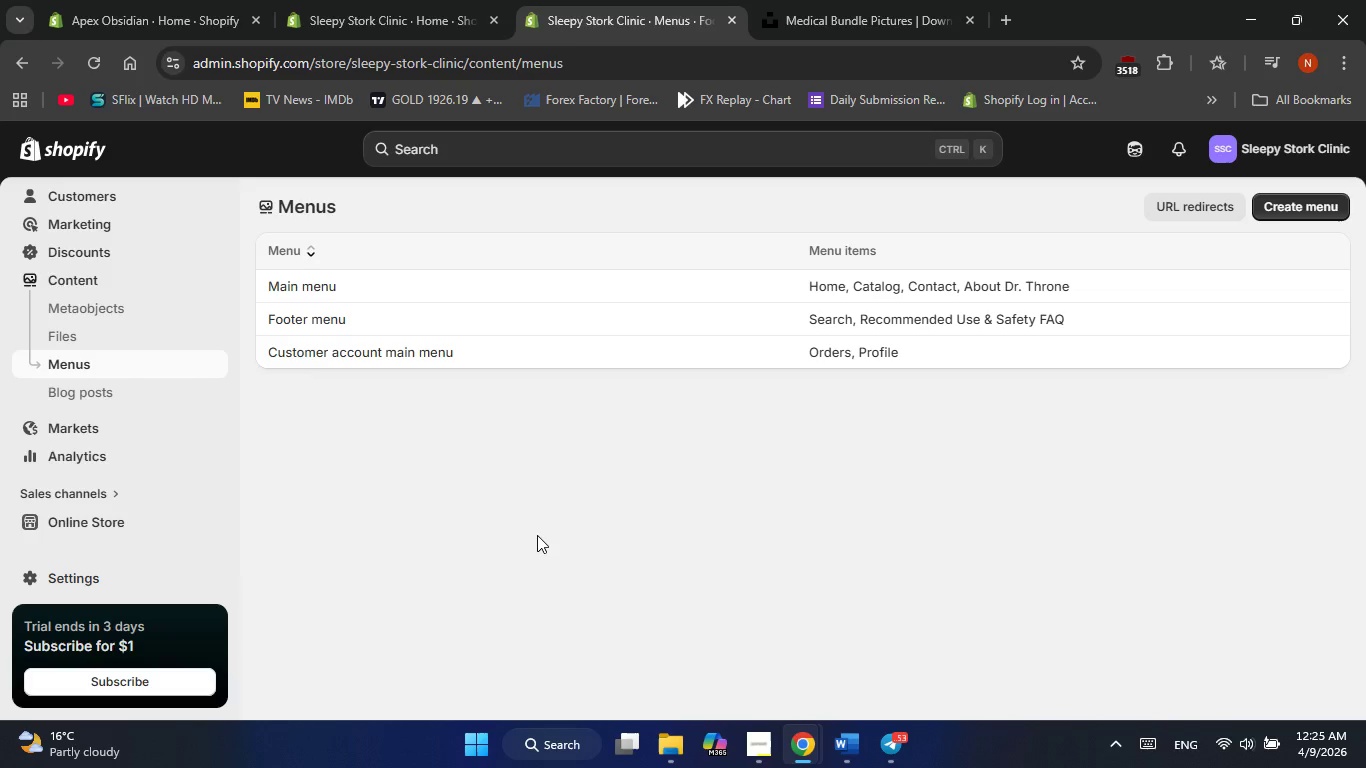 
left_click([757, 480])
 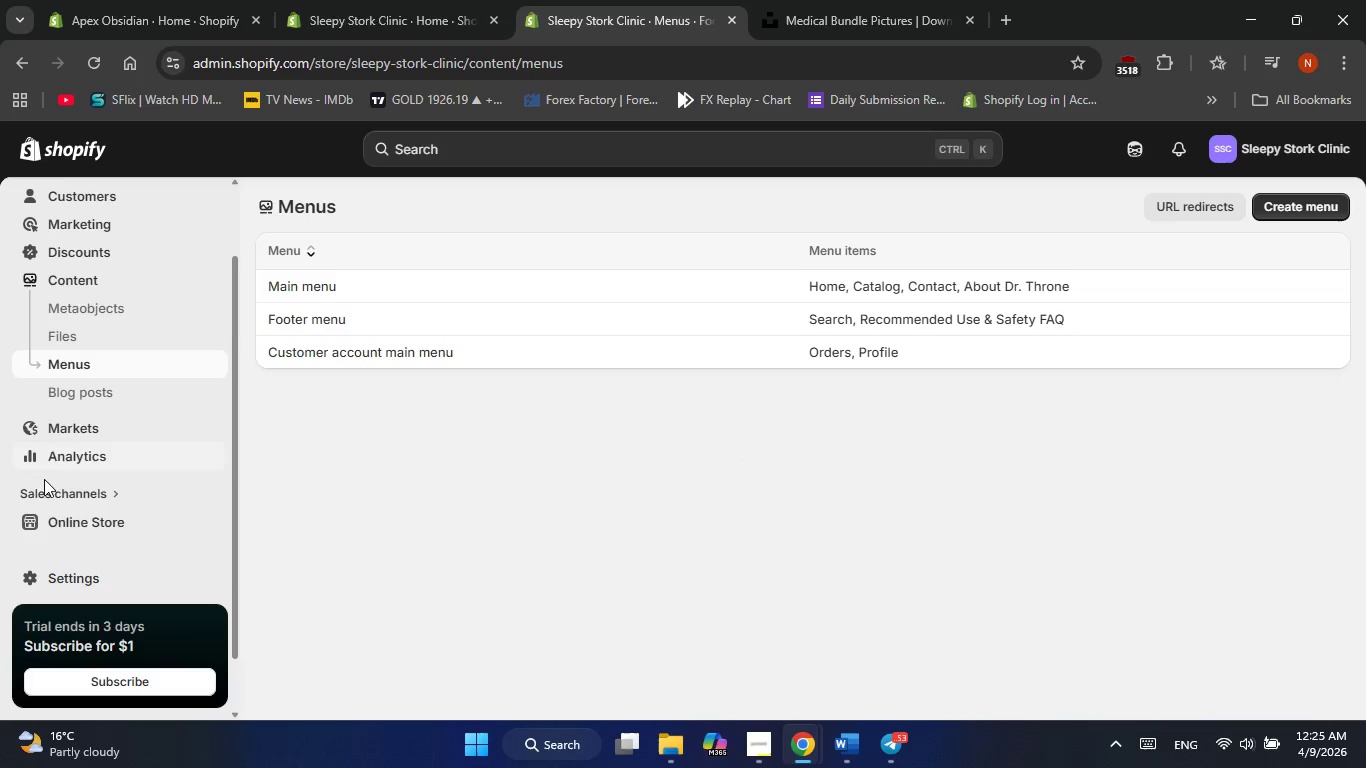 
left_click([59, 522])
 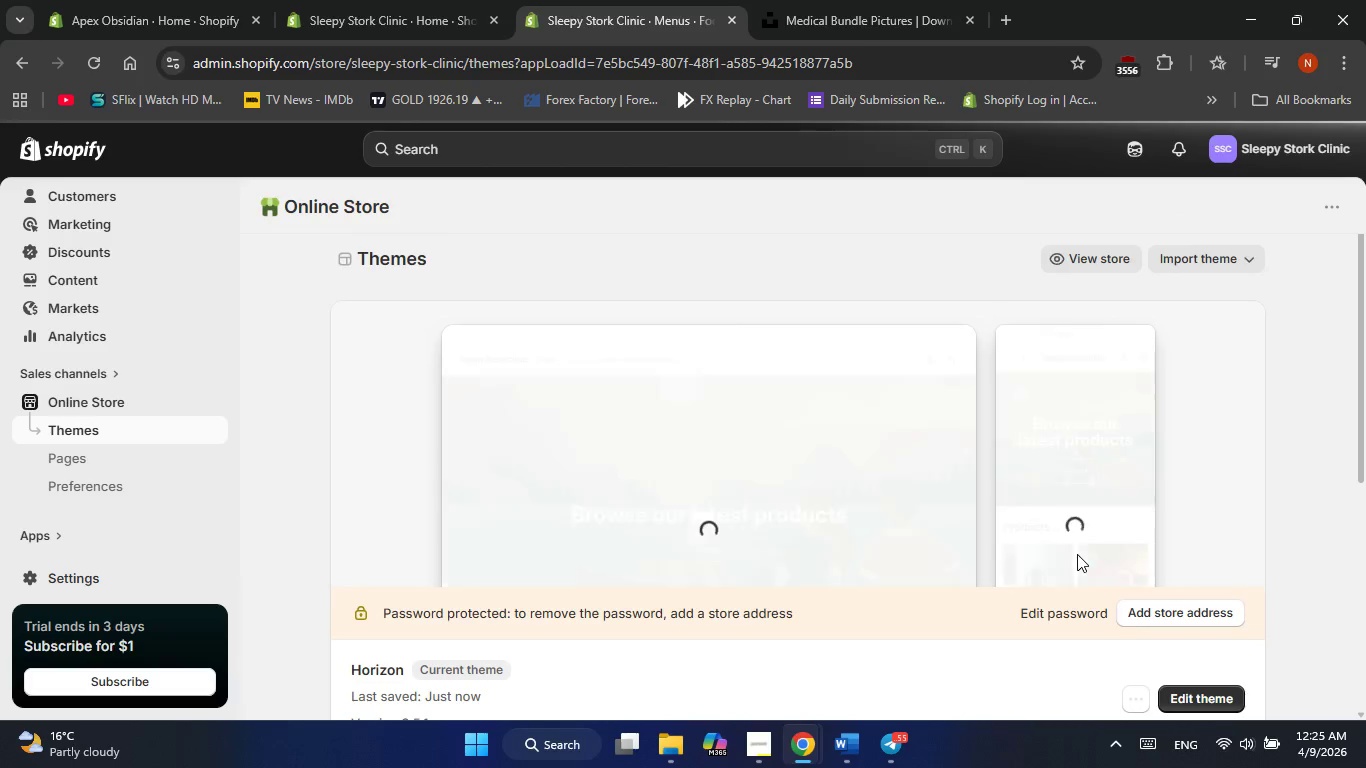 
wait(6.3)
 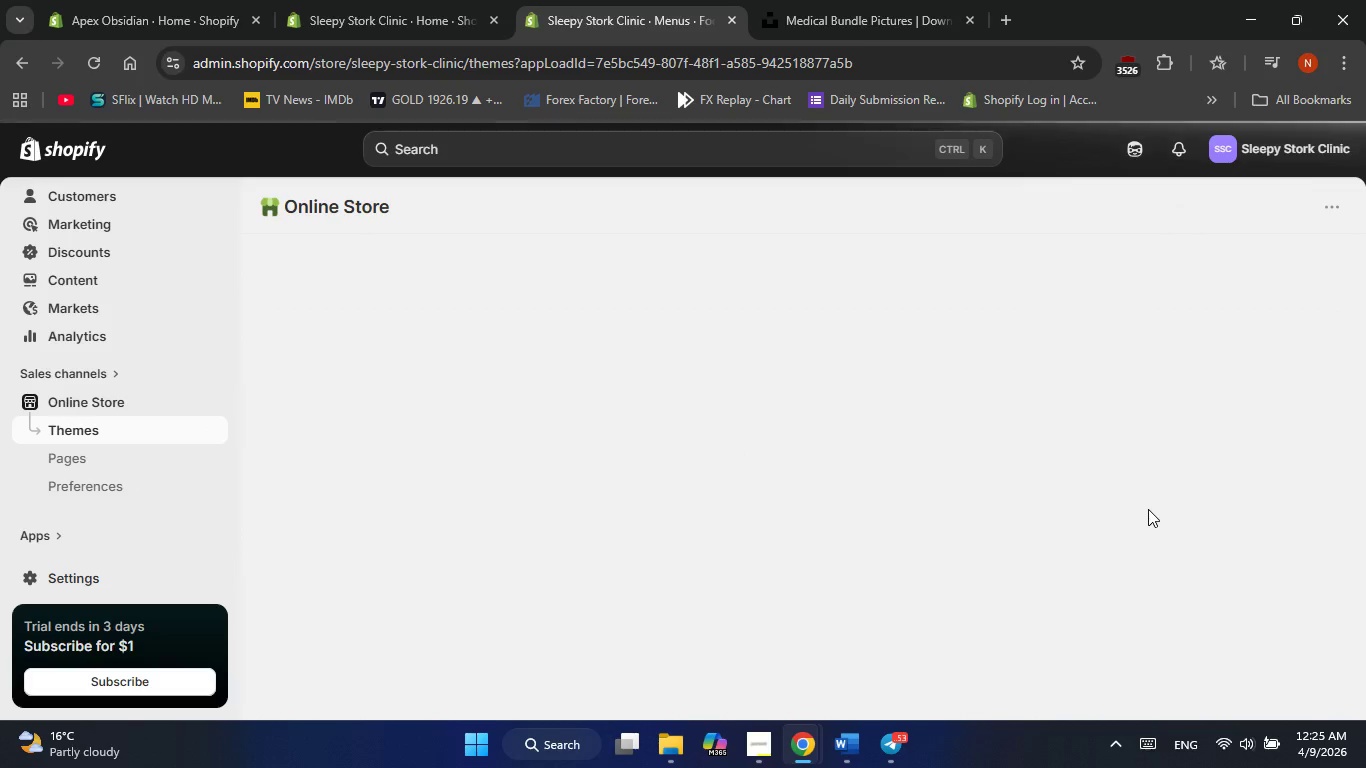 
scroll: coordinate [1077, 554], scroll_direction: down, amount: 1.0
 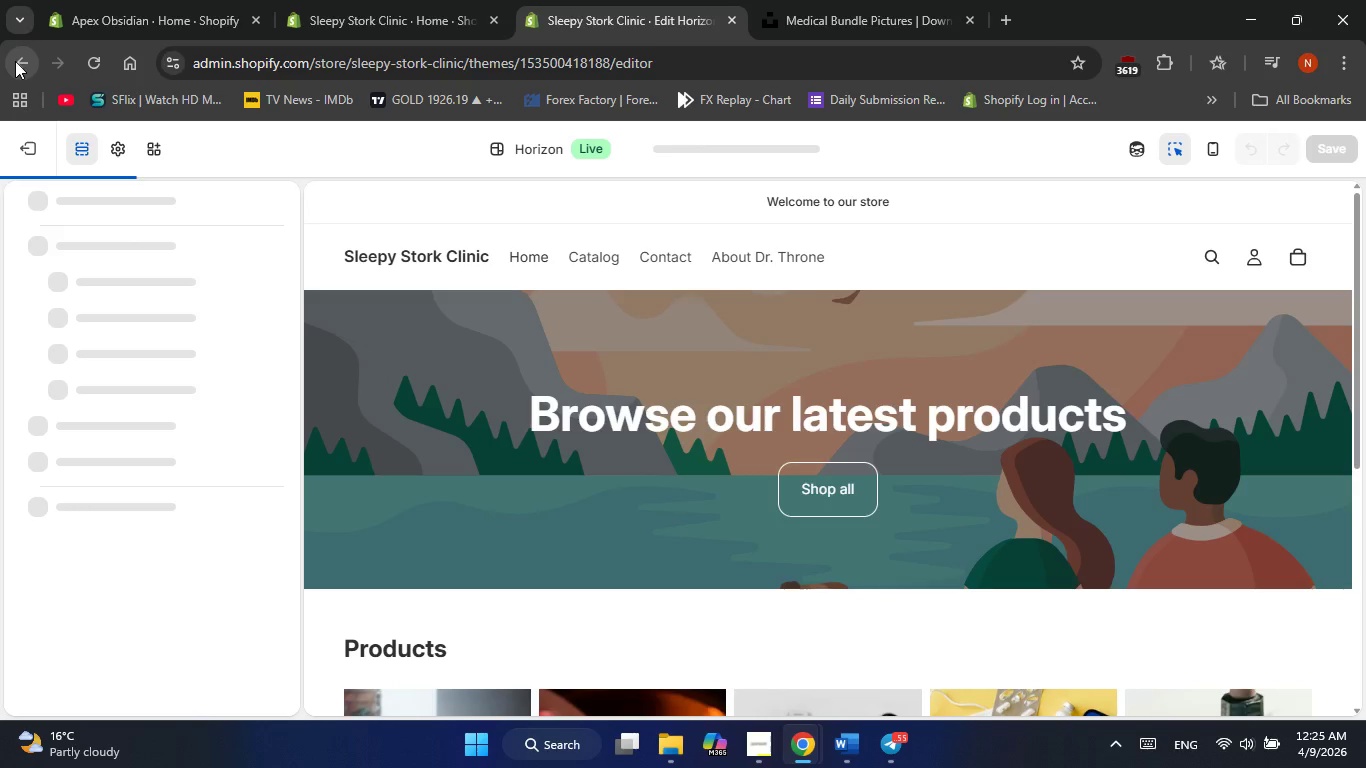 
left_click([729, 18])
 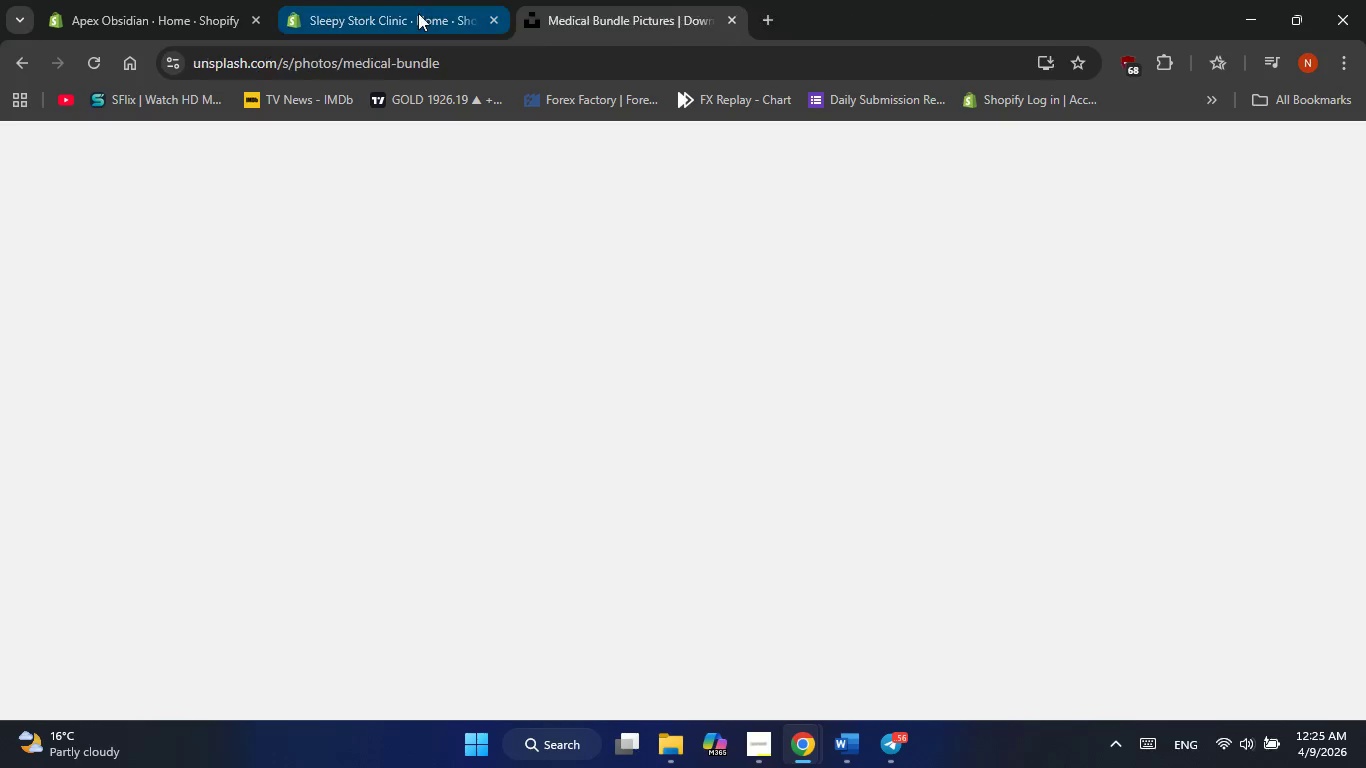 
left_click([418, 13])
 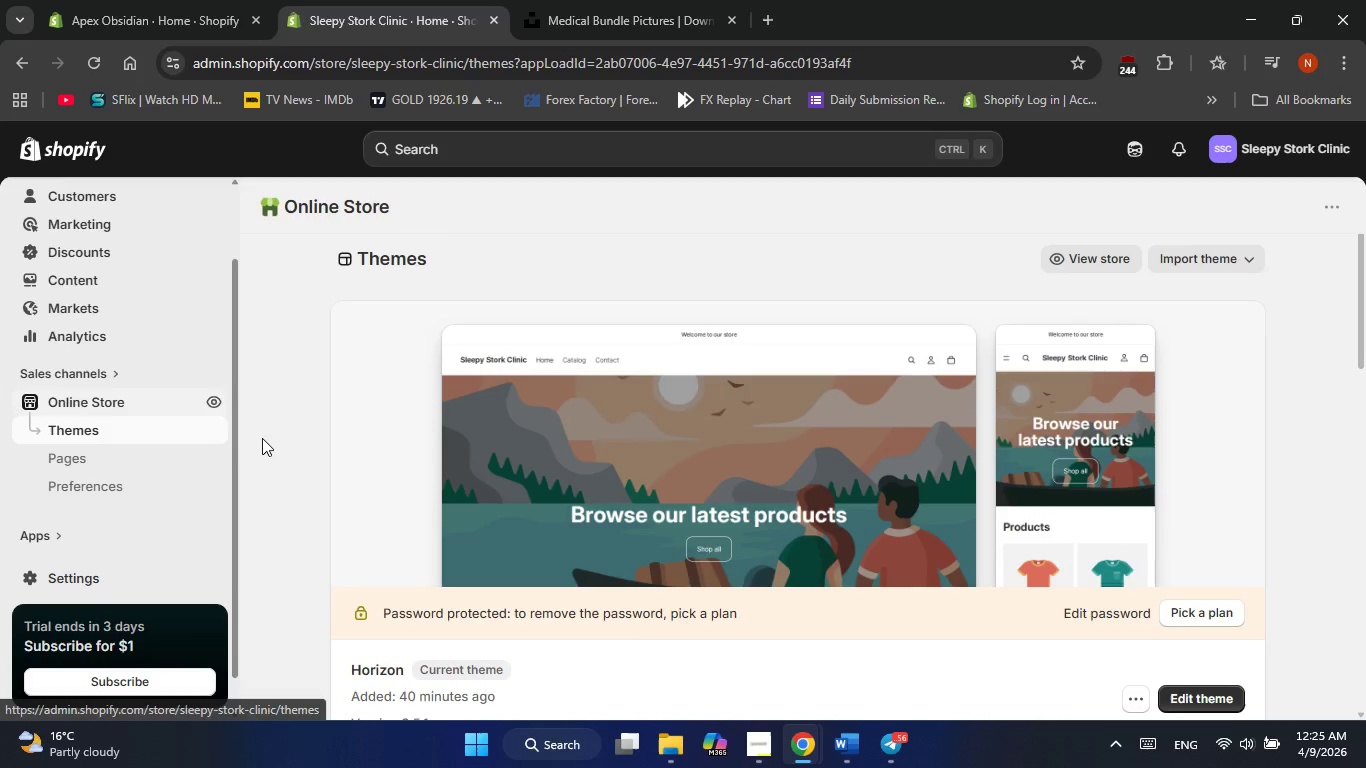 
scroll: coordinate [752, 526], scroll_direction: down, amount: 3.0
 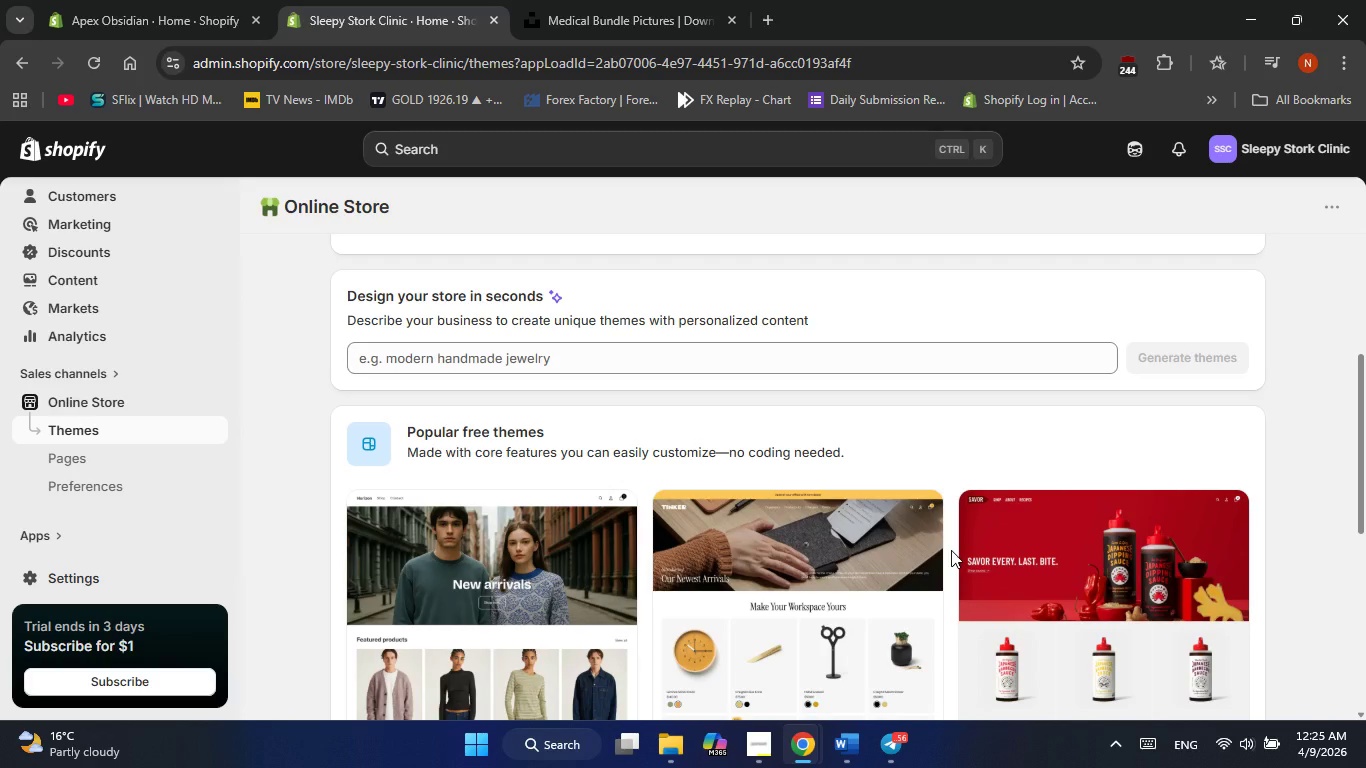 
scroll: coordinate [767, 529], scroll_direction: up, amount: 3.0
 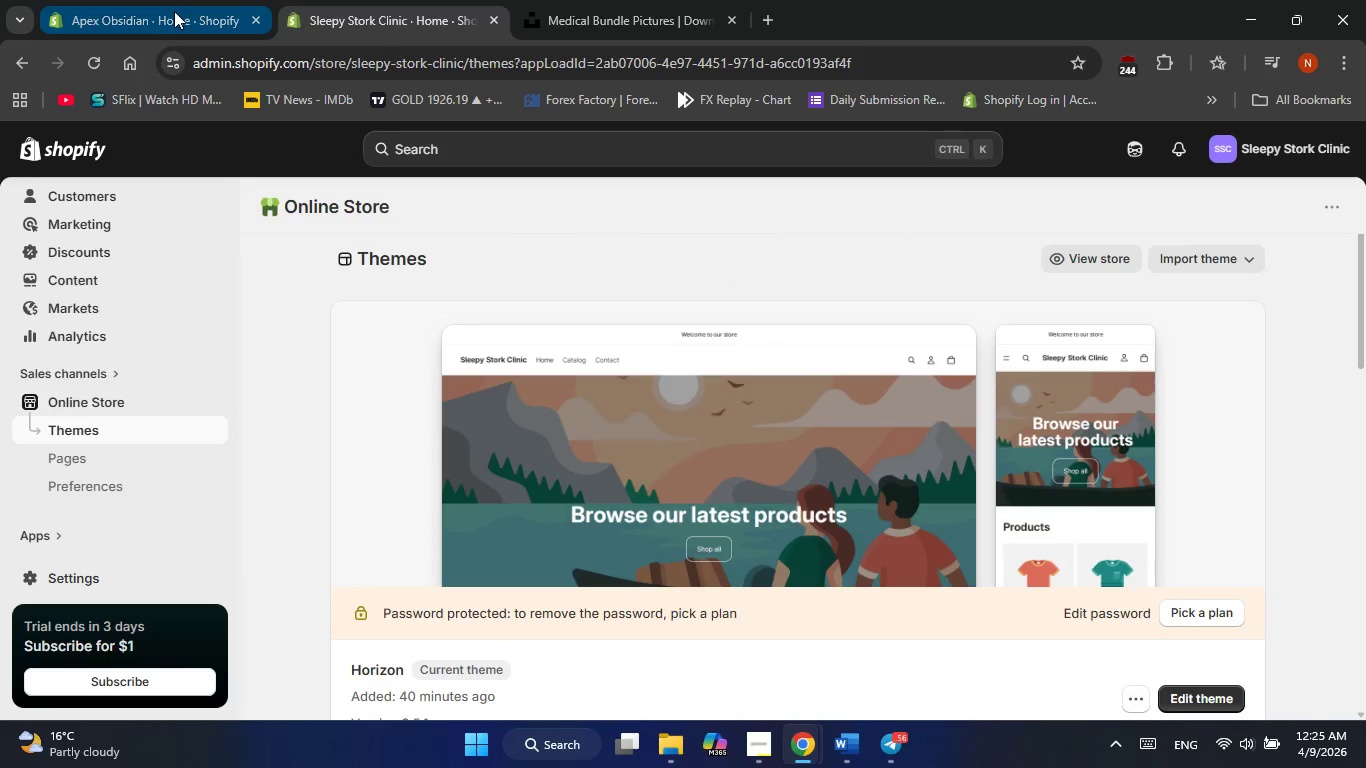 
left_click([174, 11])
 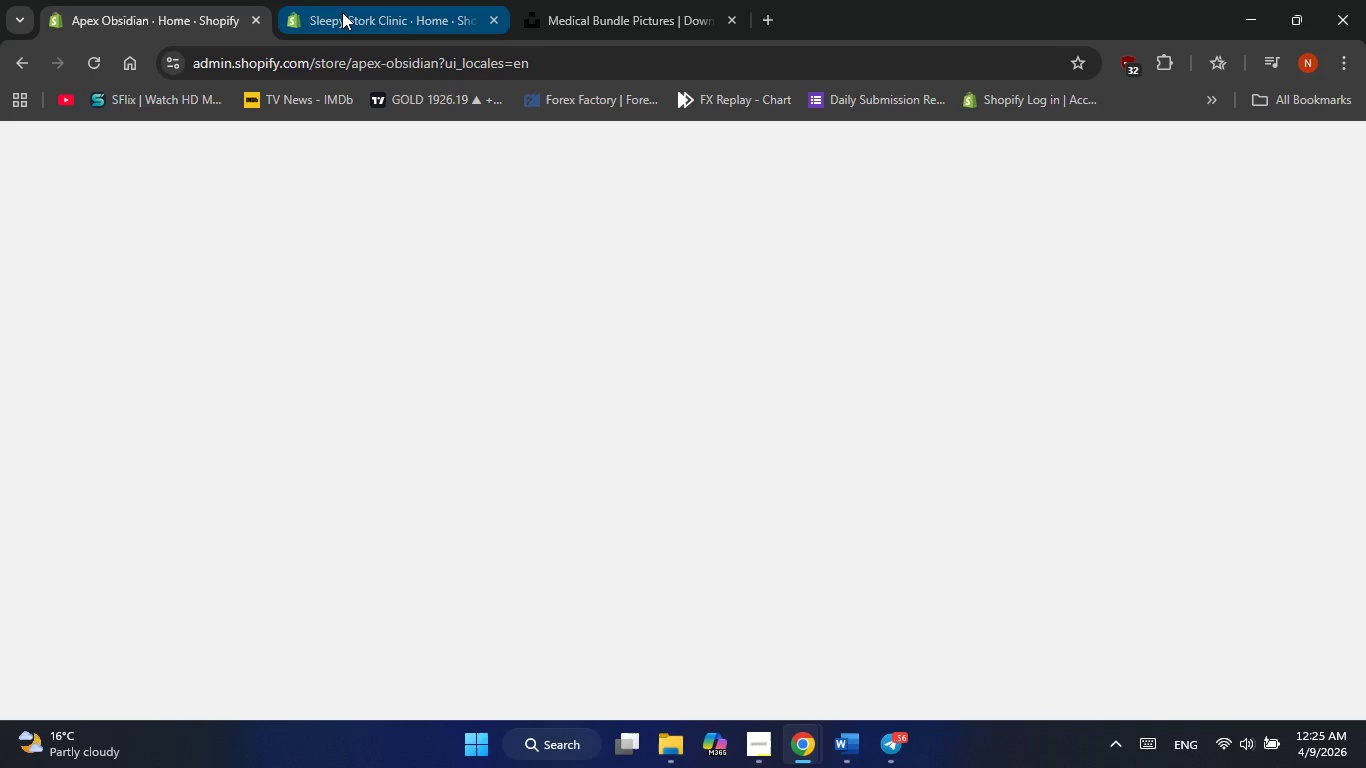 
left_click([342, 12])
 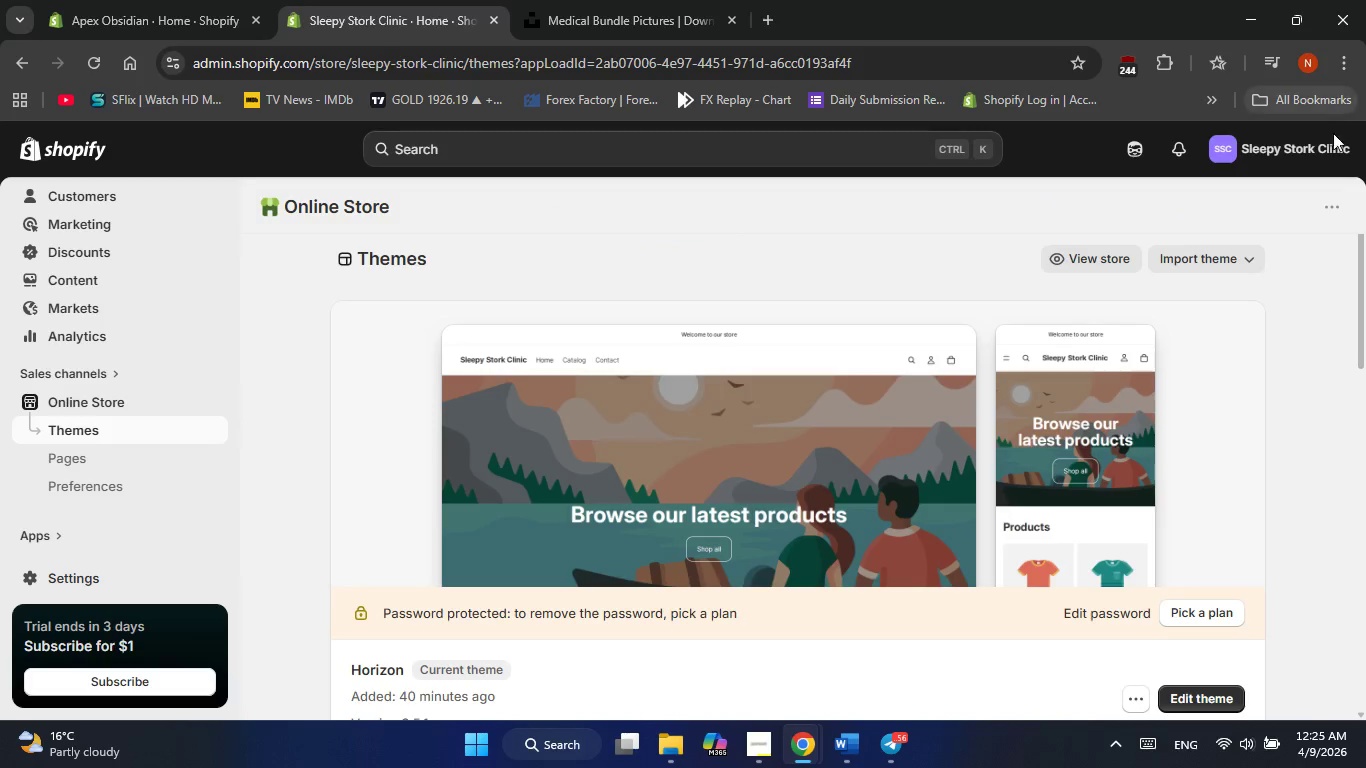 
left_click([1290, 146])
 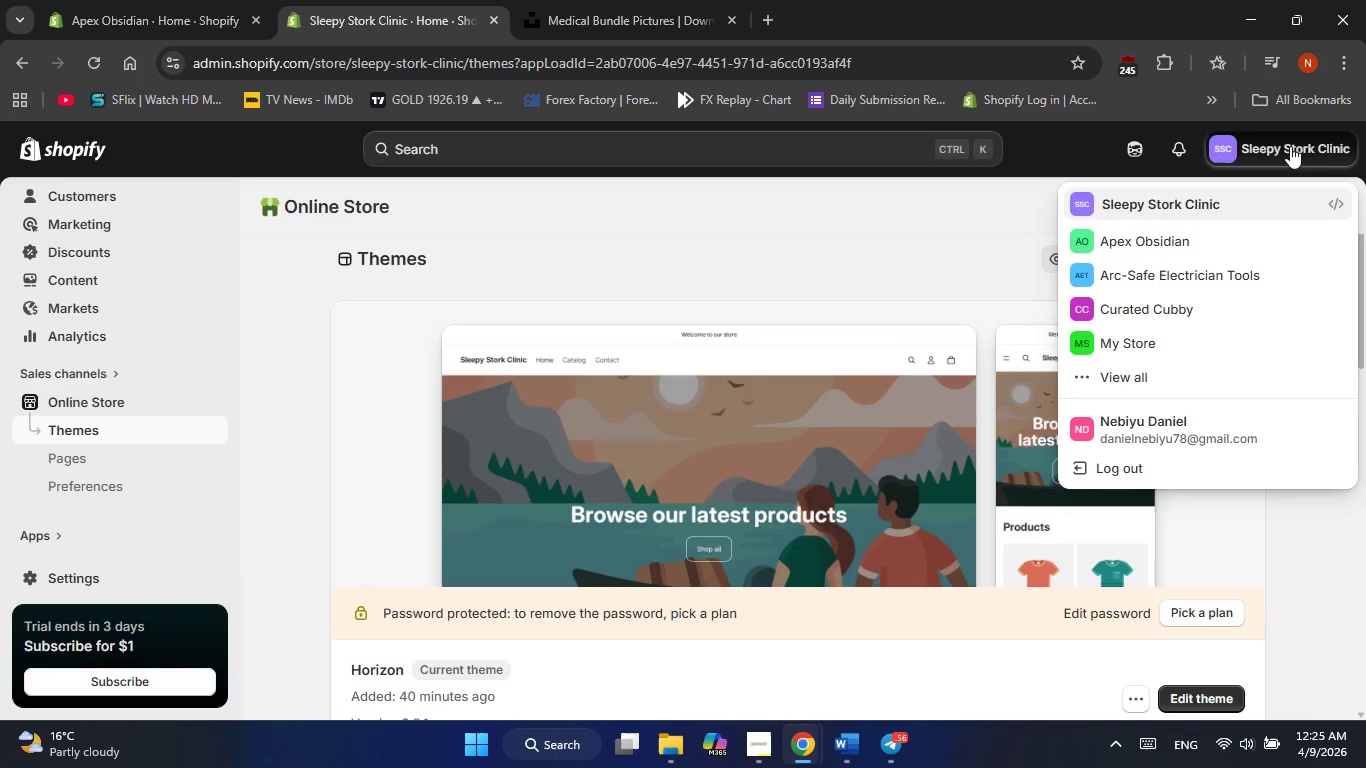 
left_click([927, 244])
 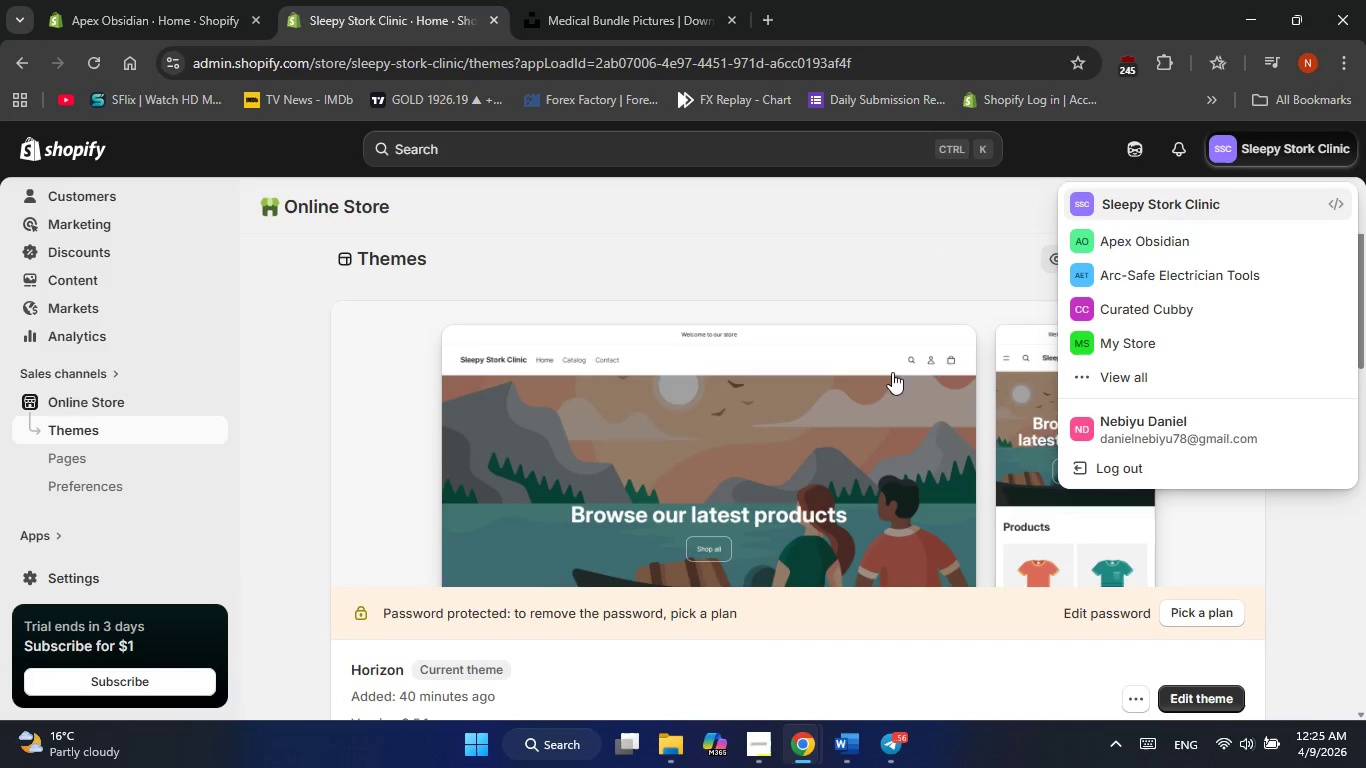 
scroll: coordinate [884, 395], scroll_direction: down, amount: 4.0
 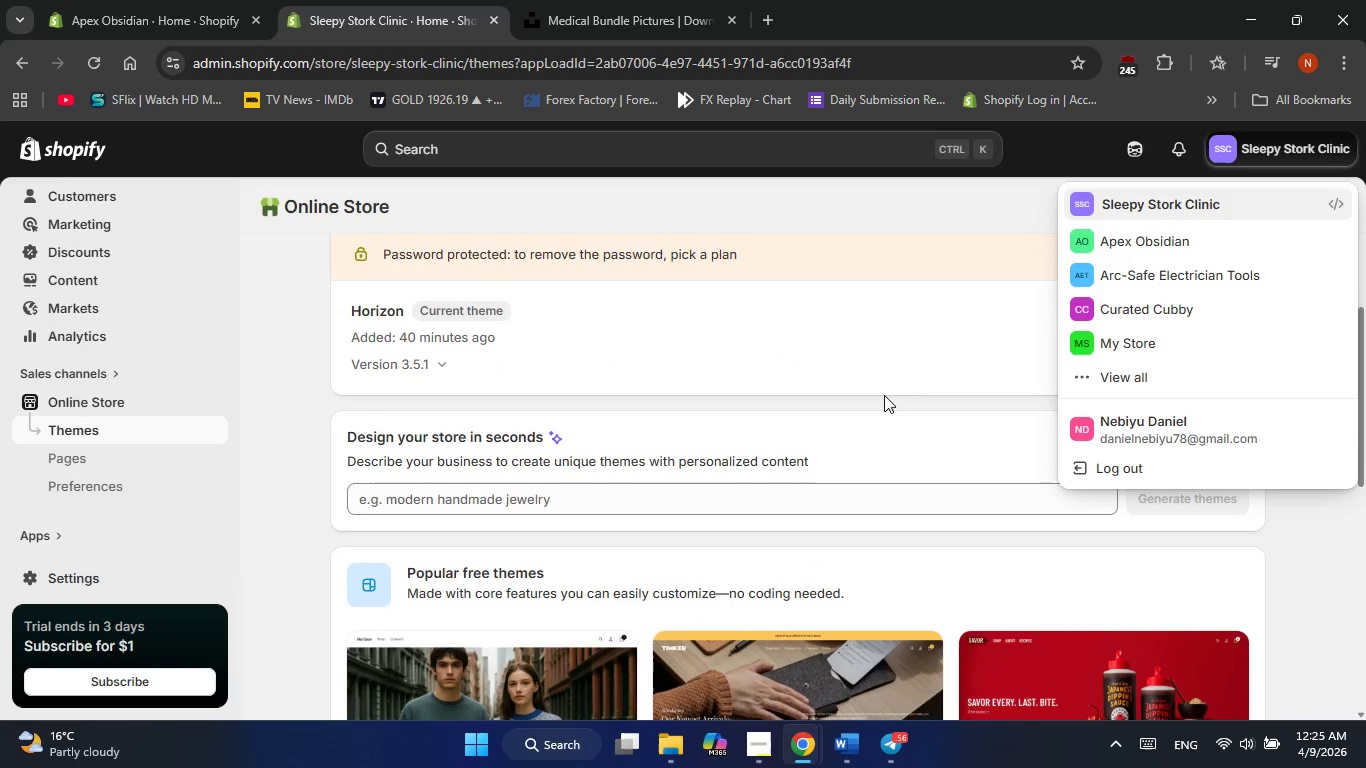 
scroll: coordinate [884, 395], scroll_direction: up, amount: 2.0
 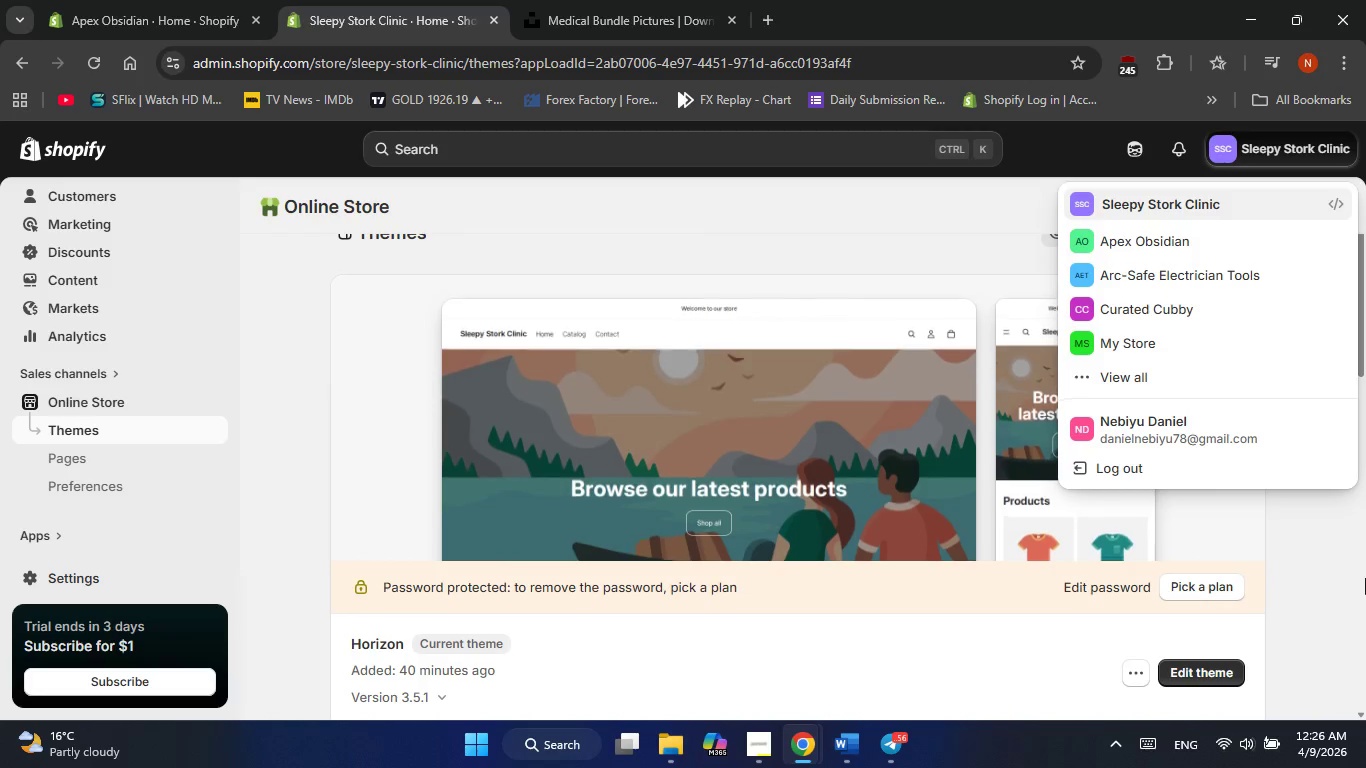 
left_click([1315, 574])
 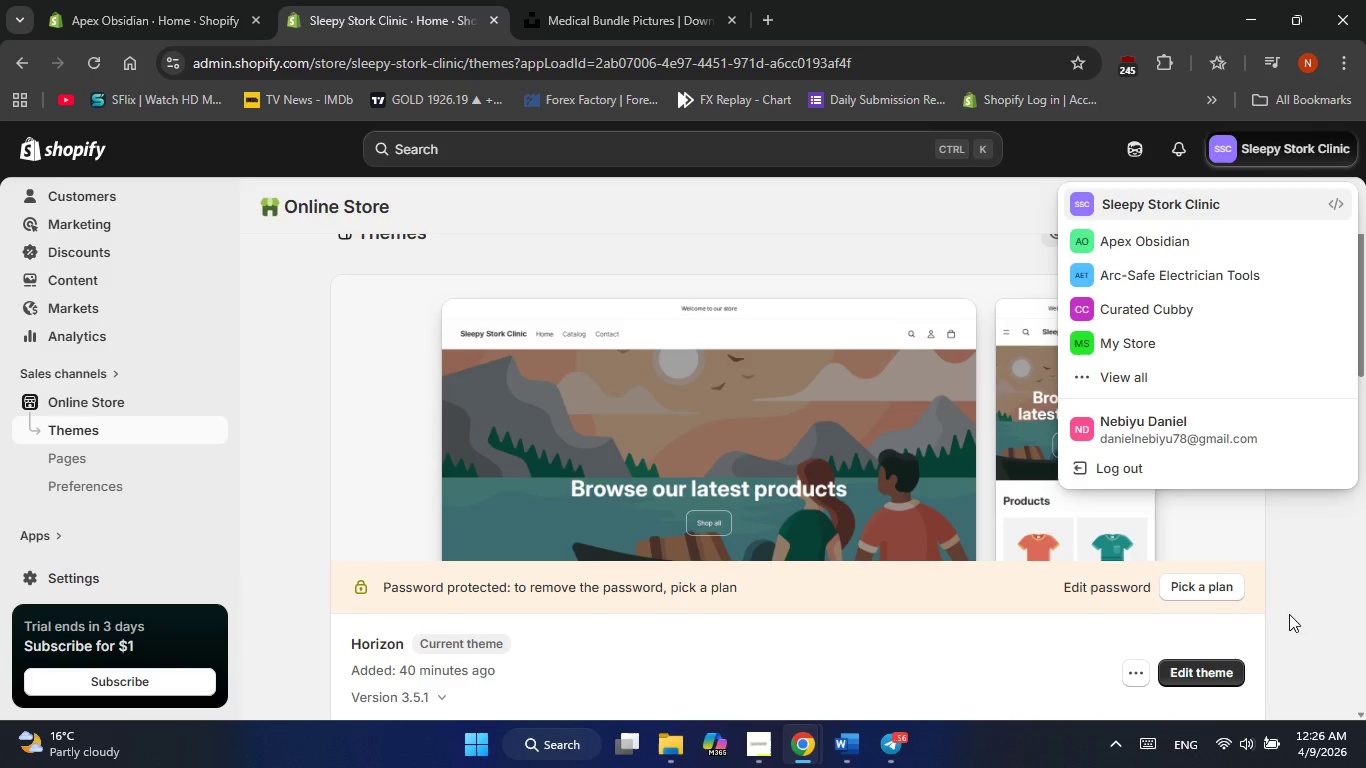 
left_click([1330, 617])
 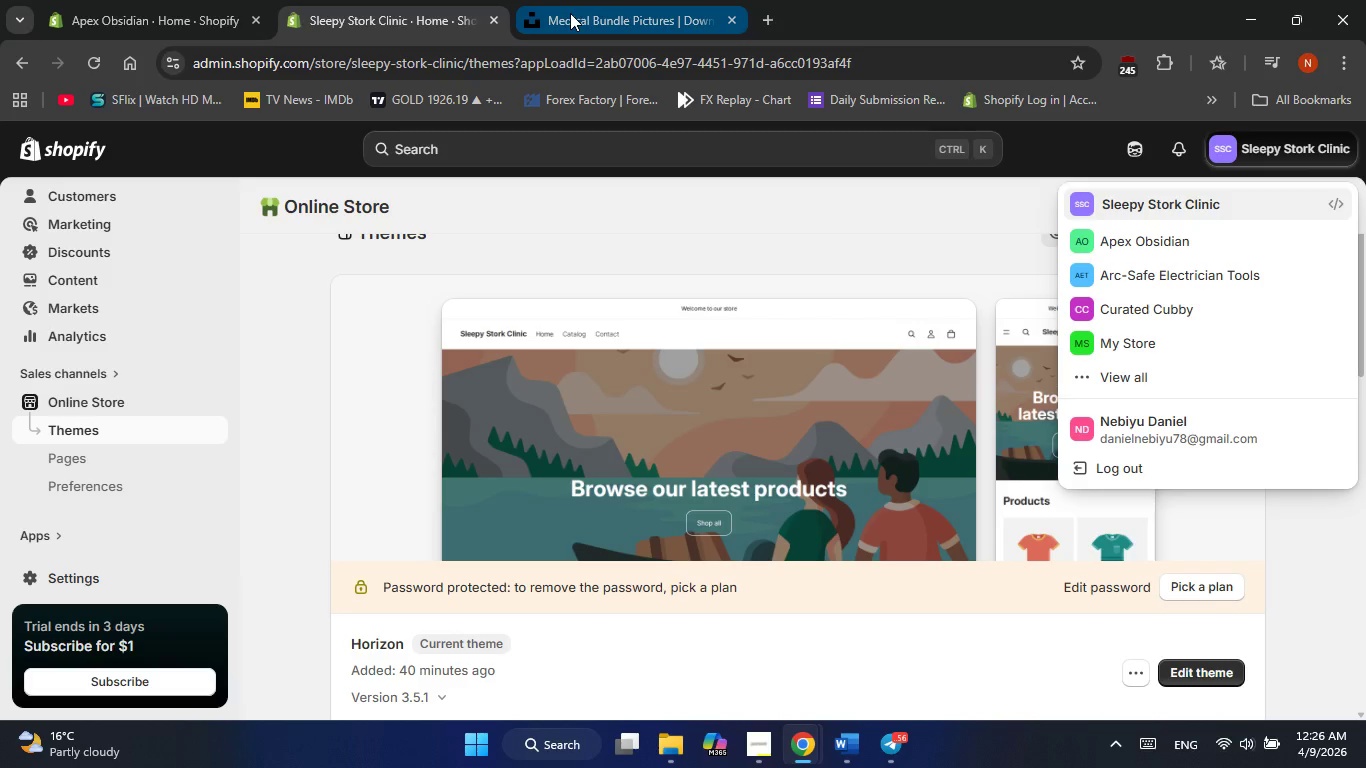 
left_click([570, 13])
 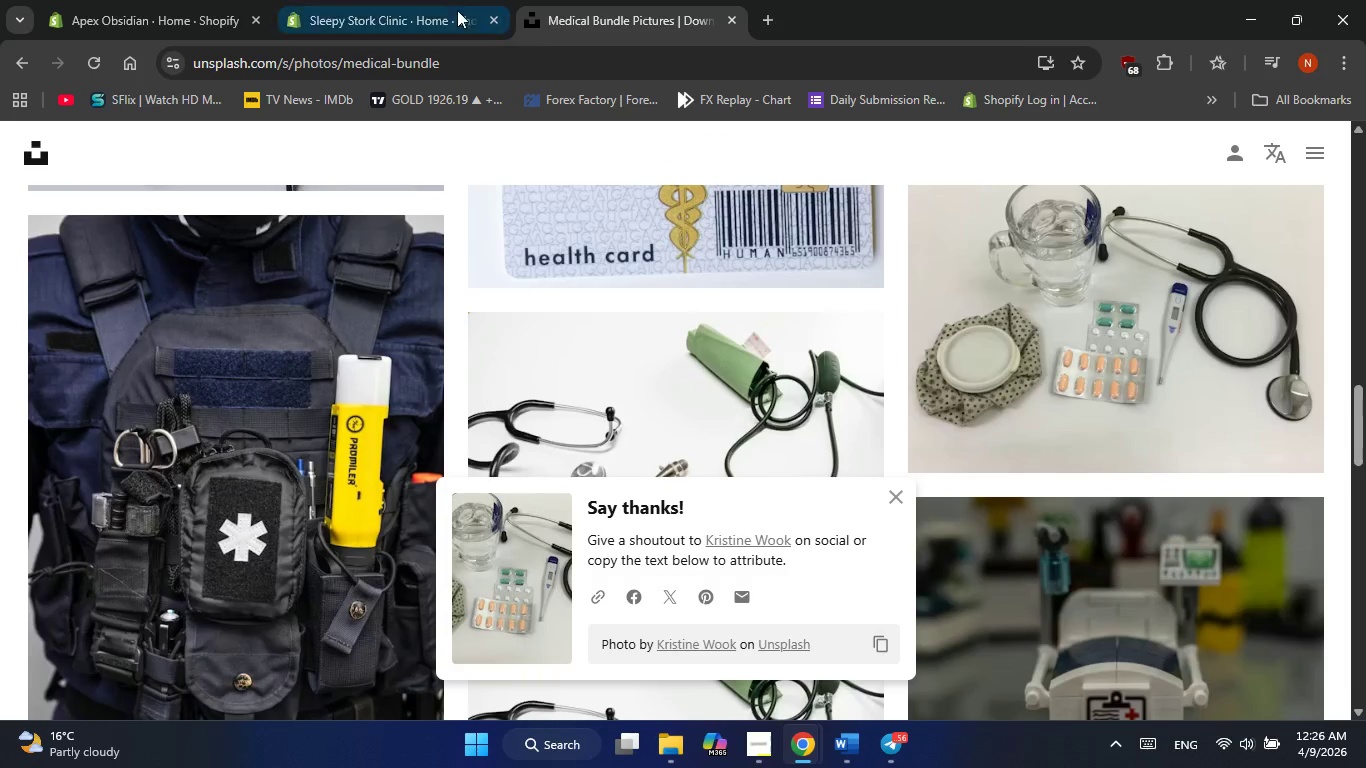 
left_click([452, 10])
 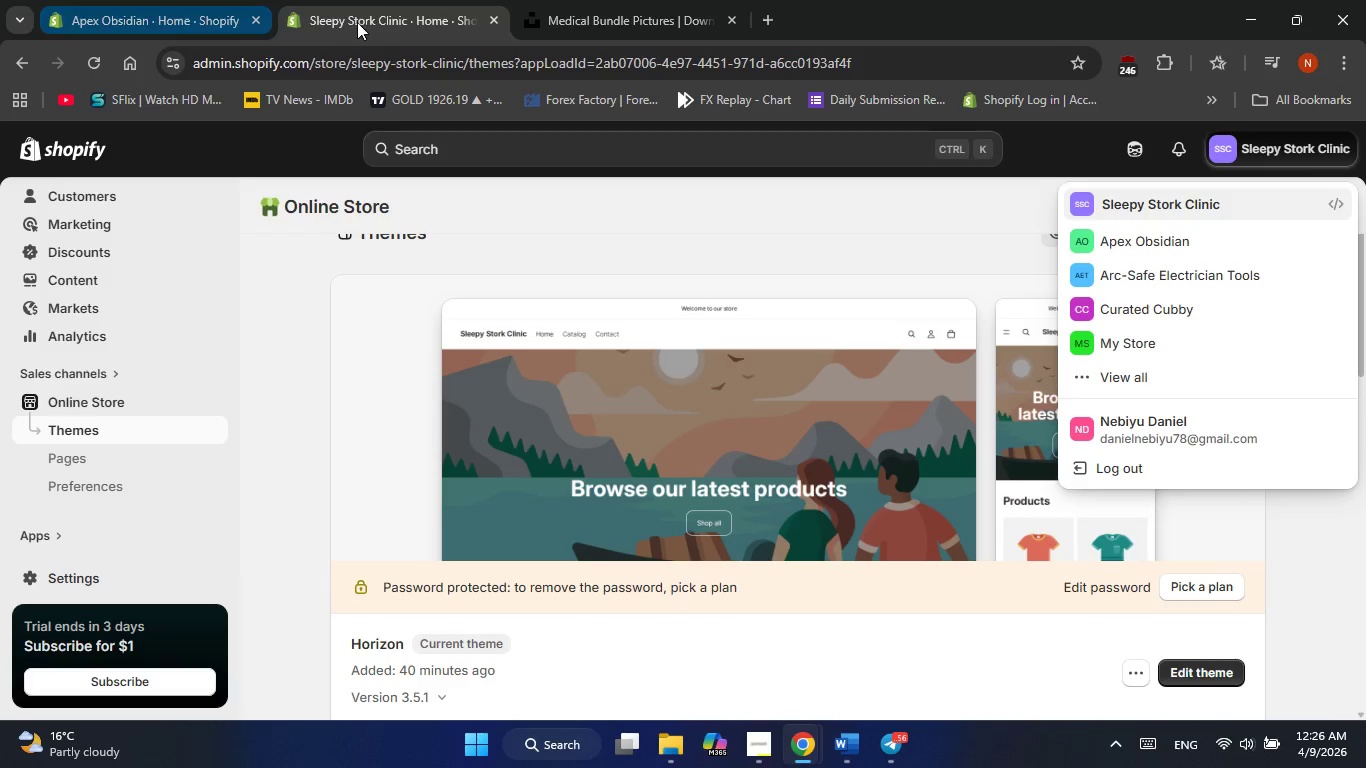 
left_click([364, 22])
 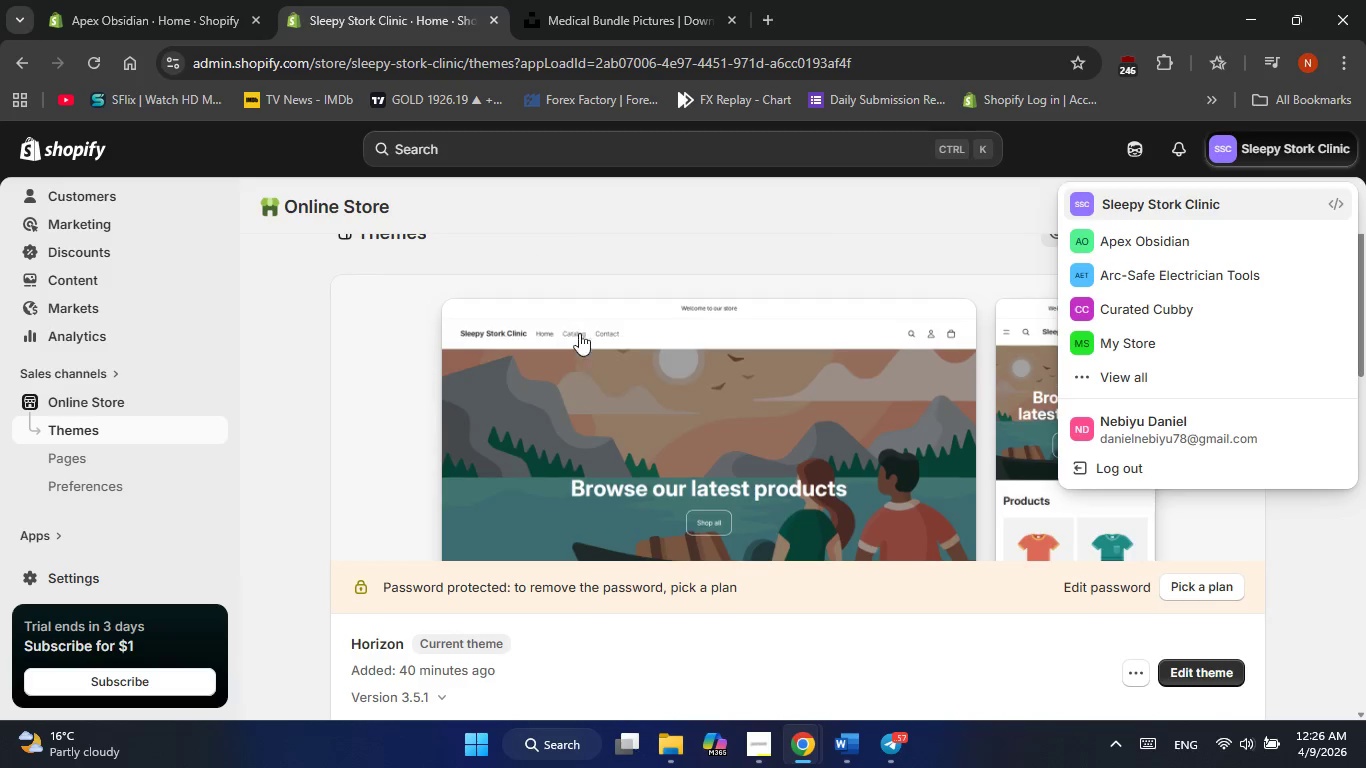 
scroll: coordinate [601, 377], scroll_direction: up, amount: 2.0
 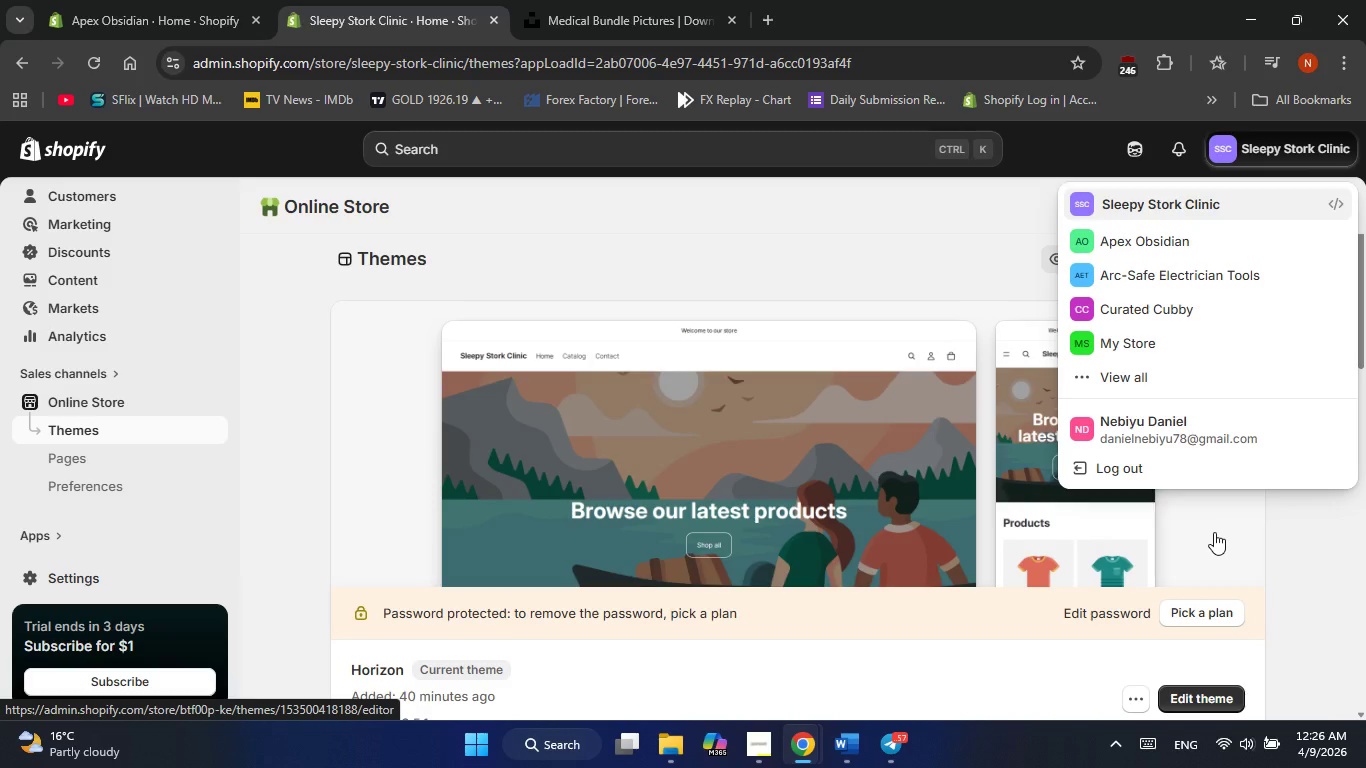 
left_click([1169, 702])
 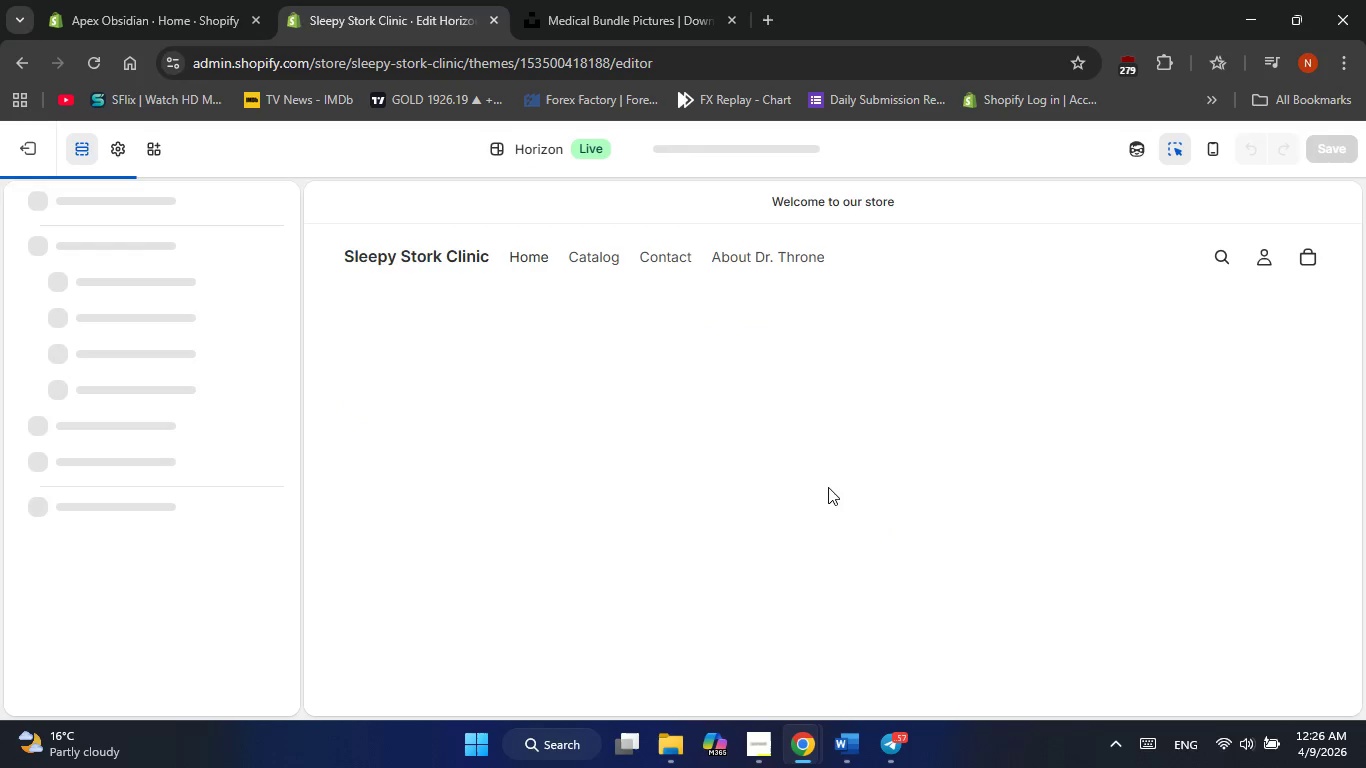 
scroll: coordinate [828, 487], scroll_direction: down, amount: 3.0
 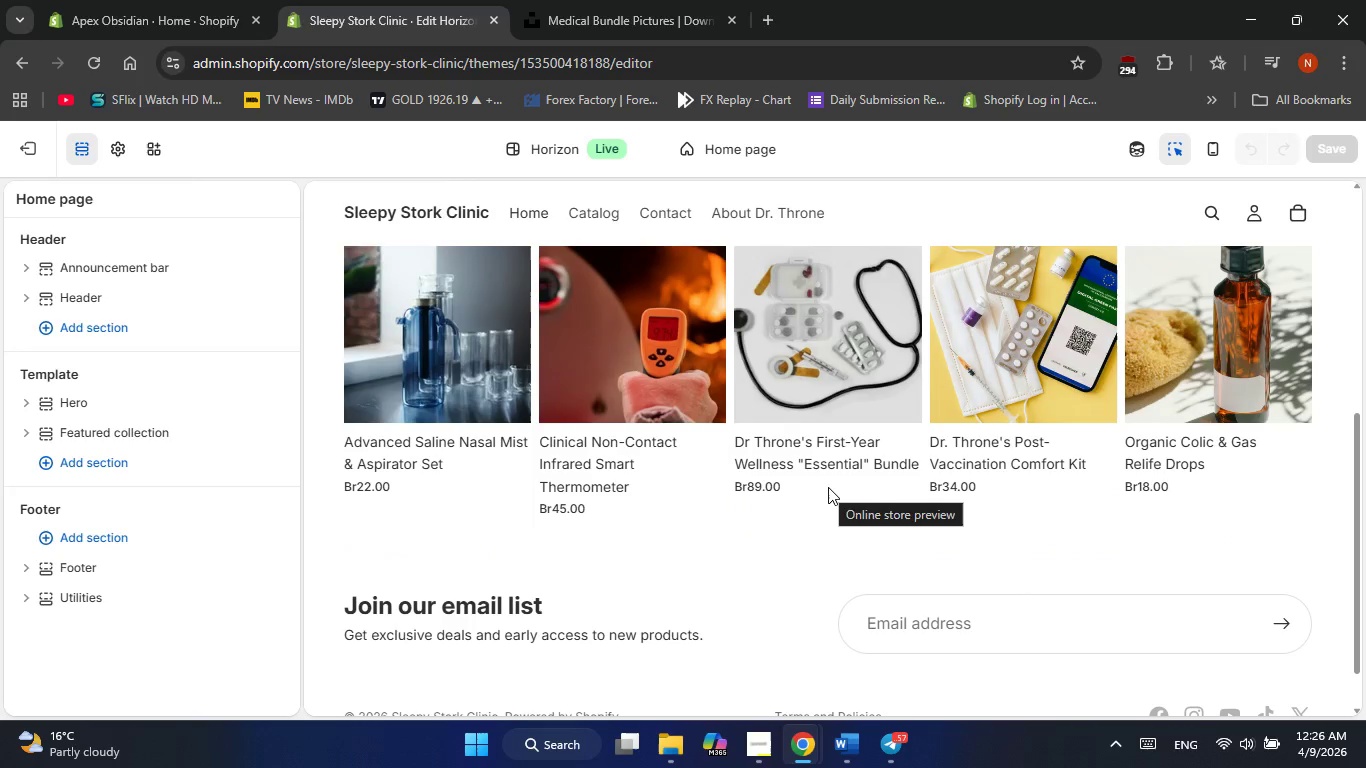 
scroll: coordinate [828, 487], scroll_direction: up, amount: 3.0
 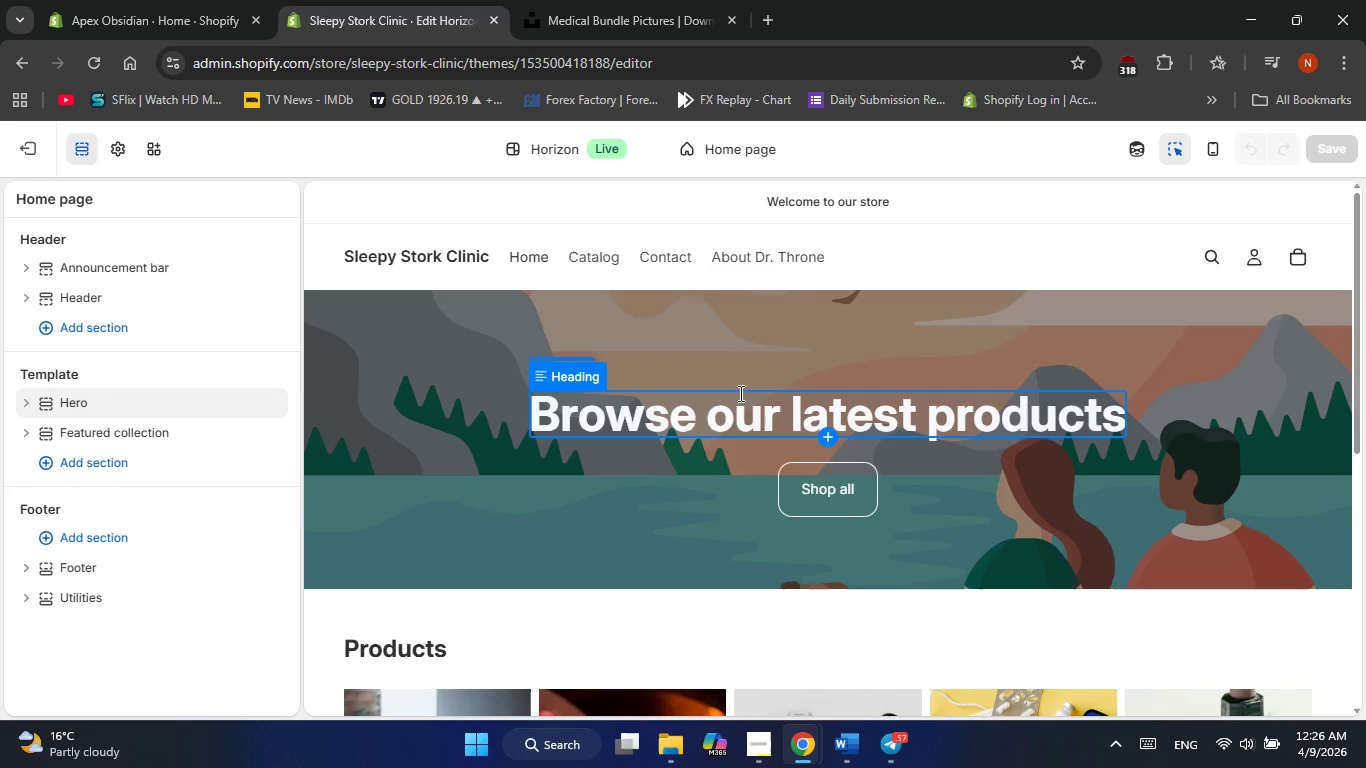 
left_click([499, 320])
 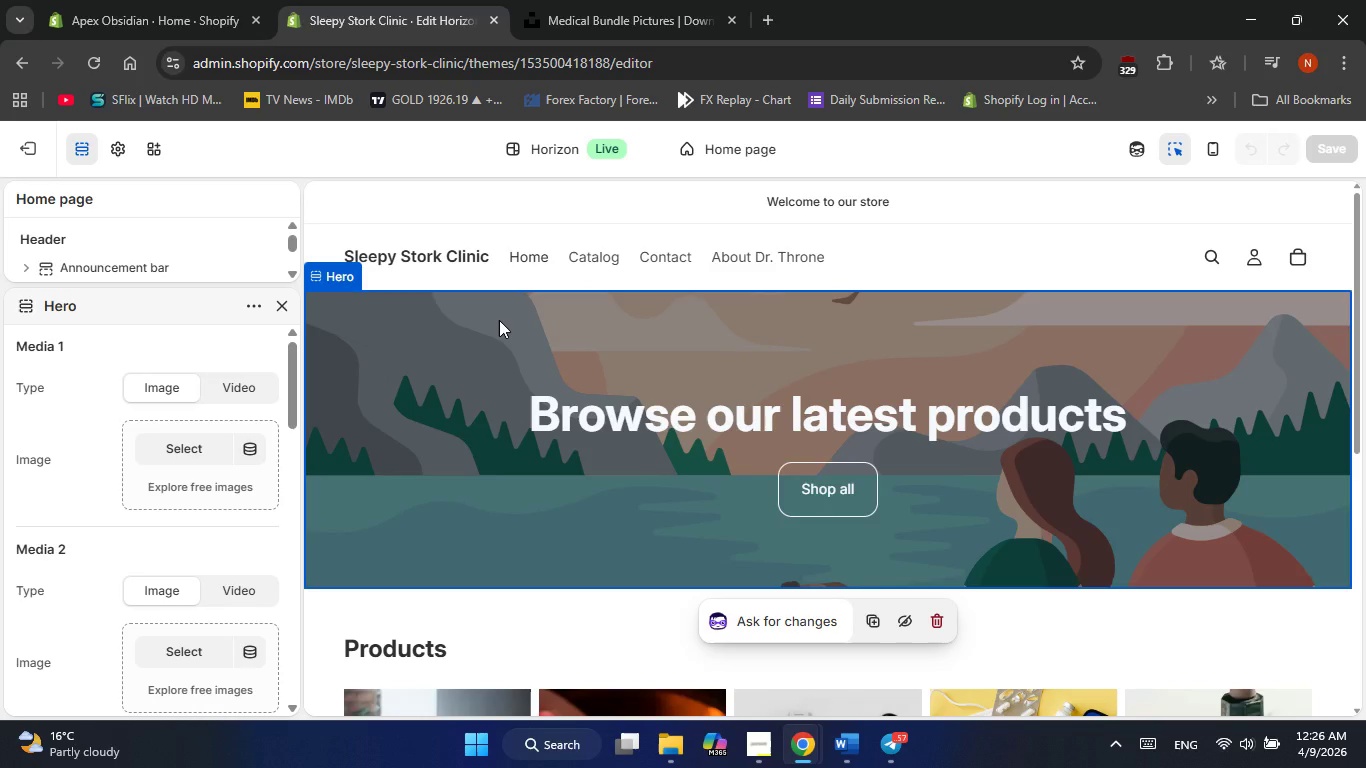 
scroll: coordinate [499, 320], scroll_direction: up, amount: 2.0
 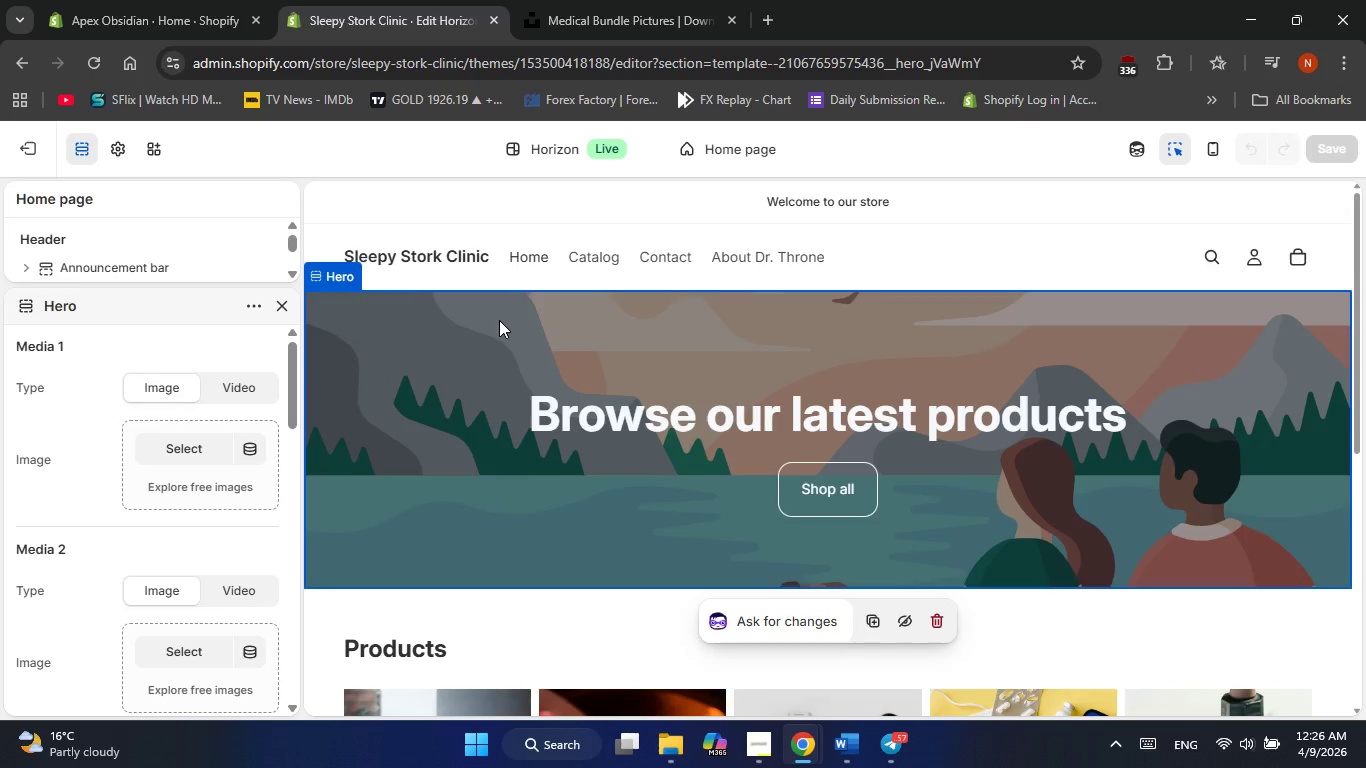 
scroll: coordinate [120, 566], scroll_direction: down, amount: 14.0
 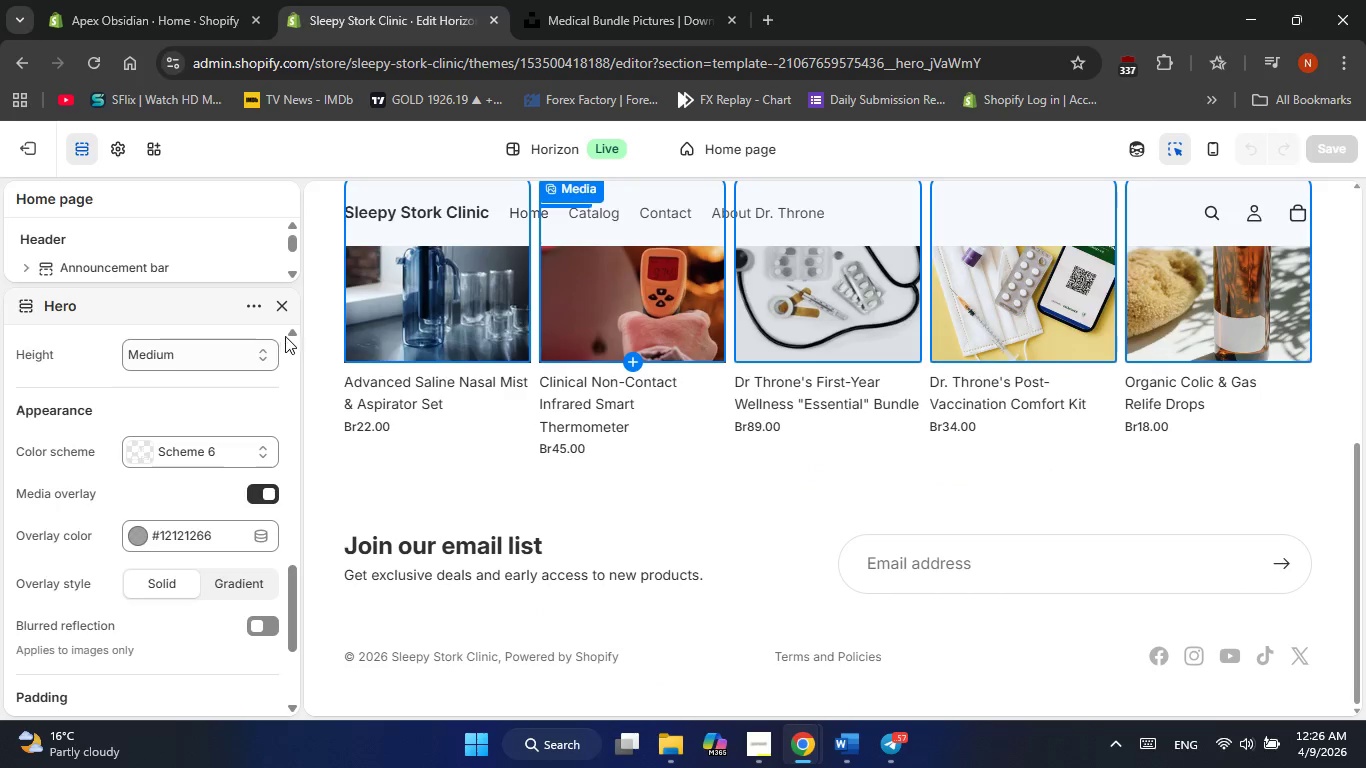 
left_click([287, 306])
 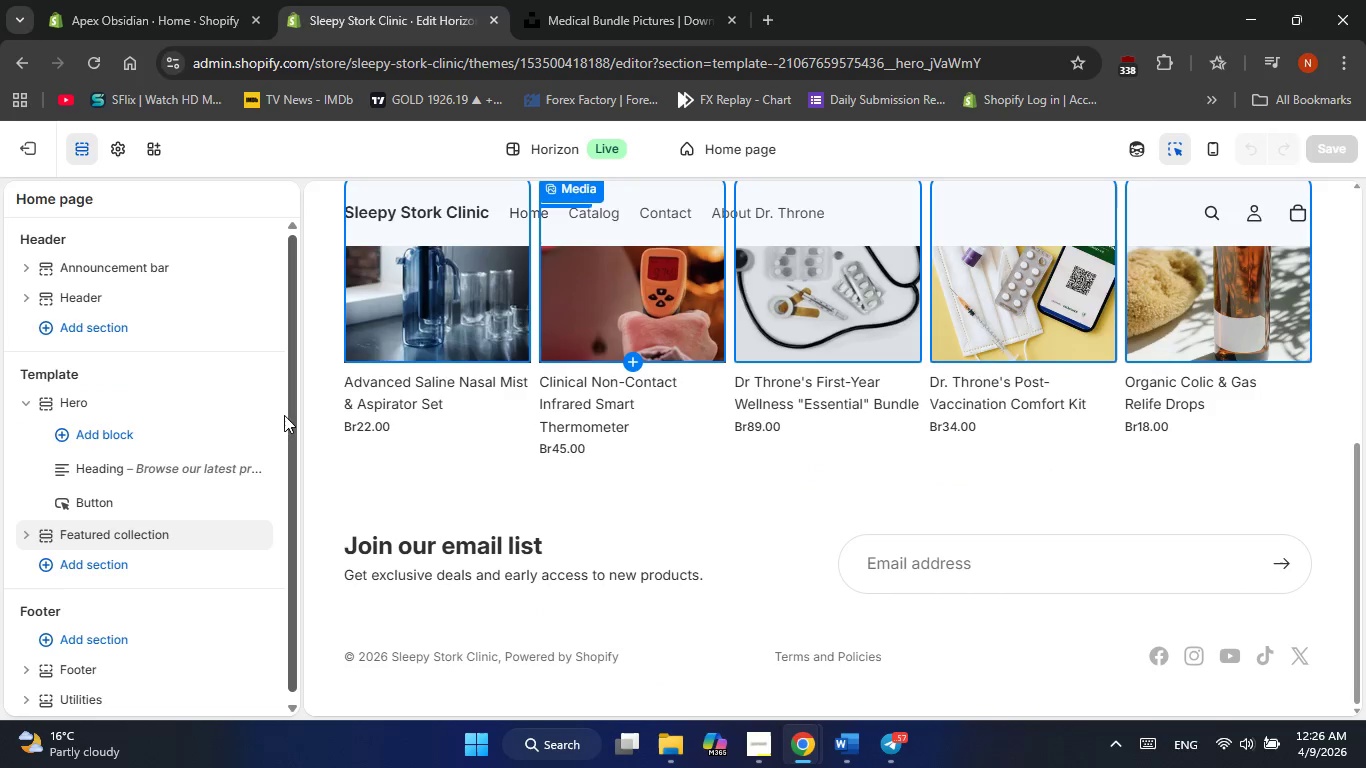 
scroll: coordinate [189, 446], scroll_direction: down, amount: 9.0
 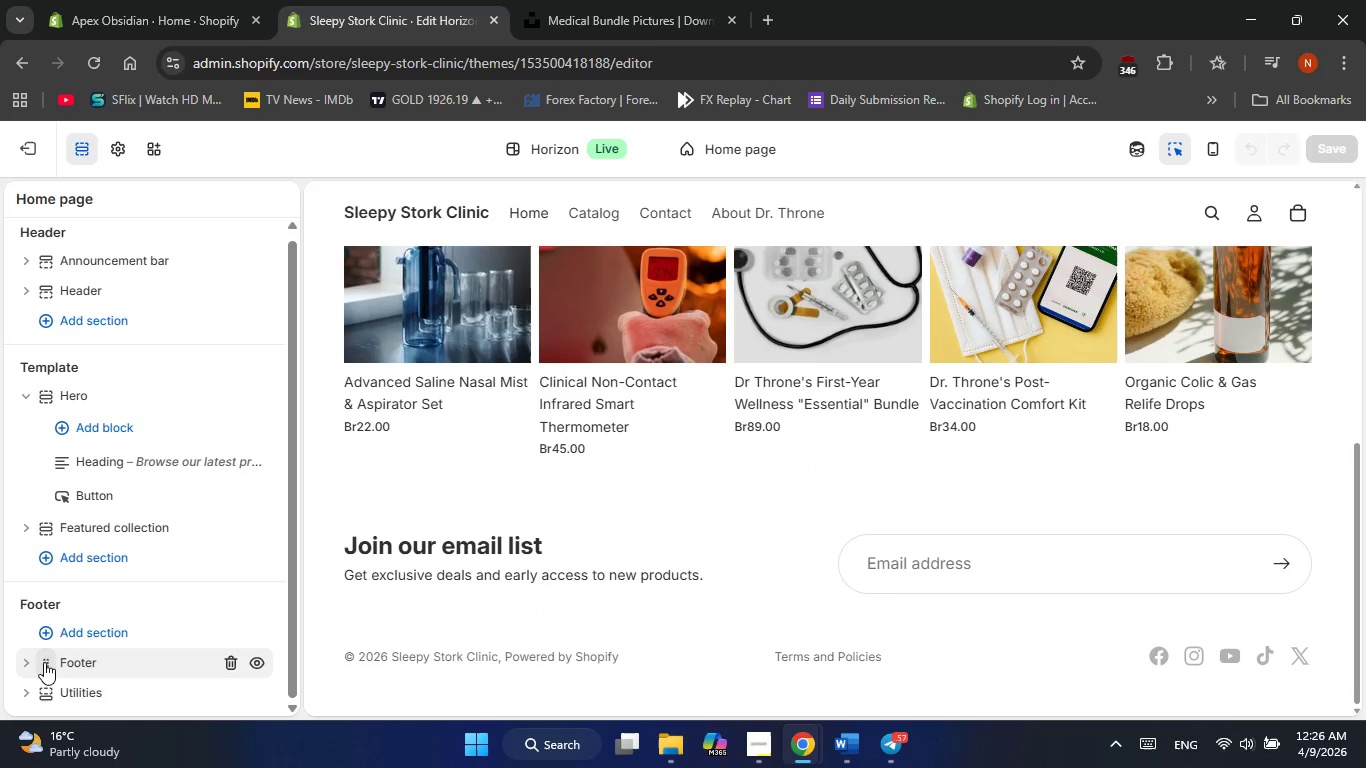 
left_click([25, 662])
 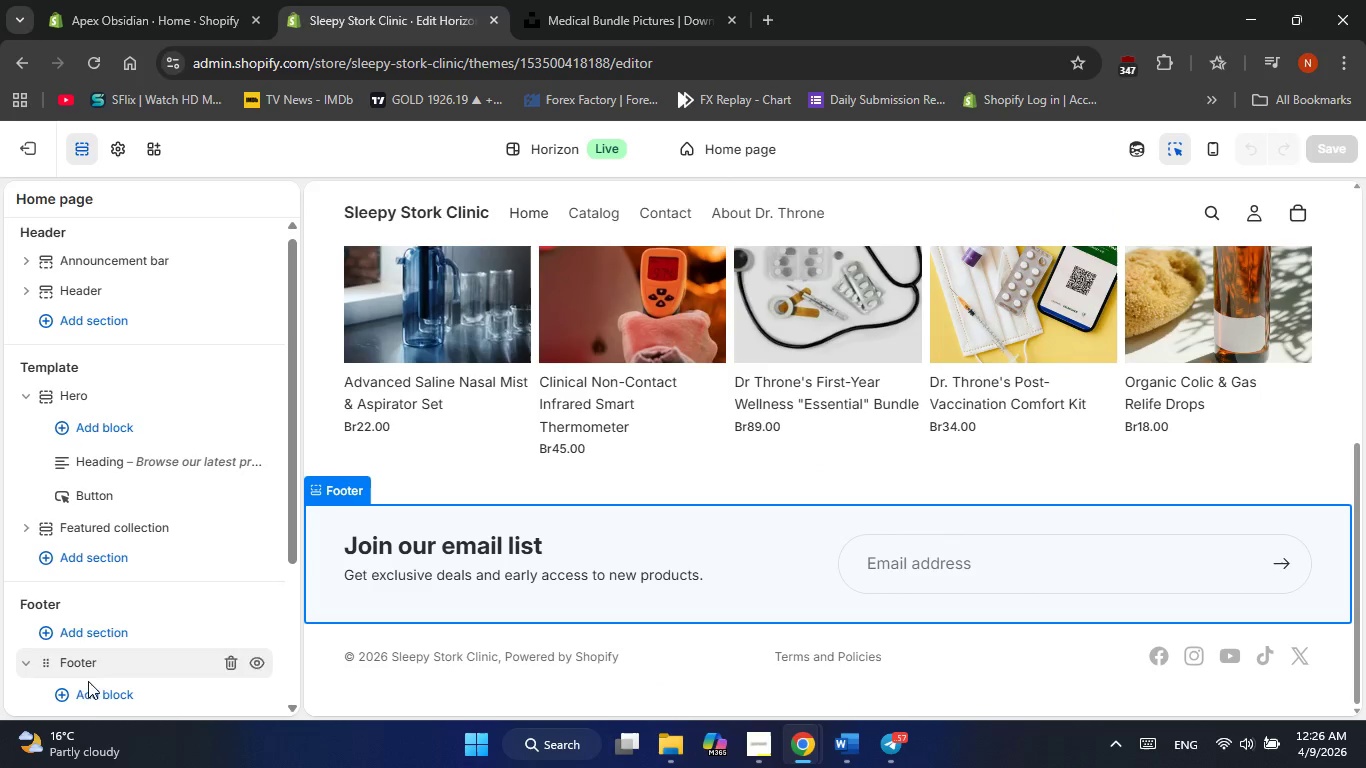 
left_click([88, 685])
 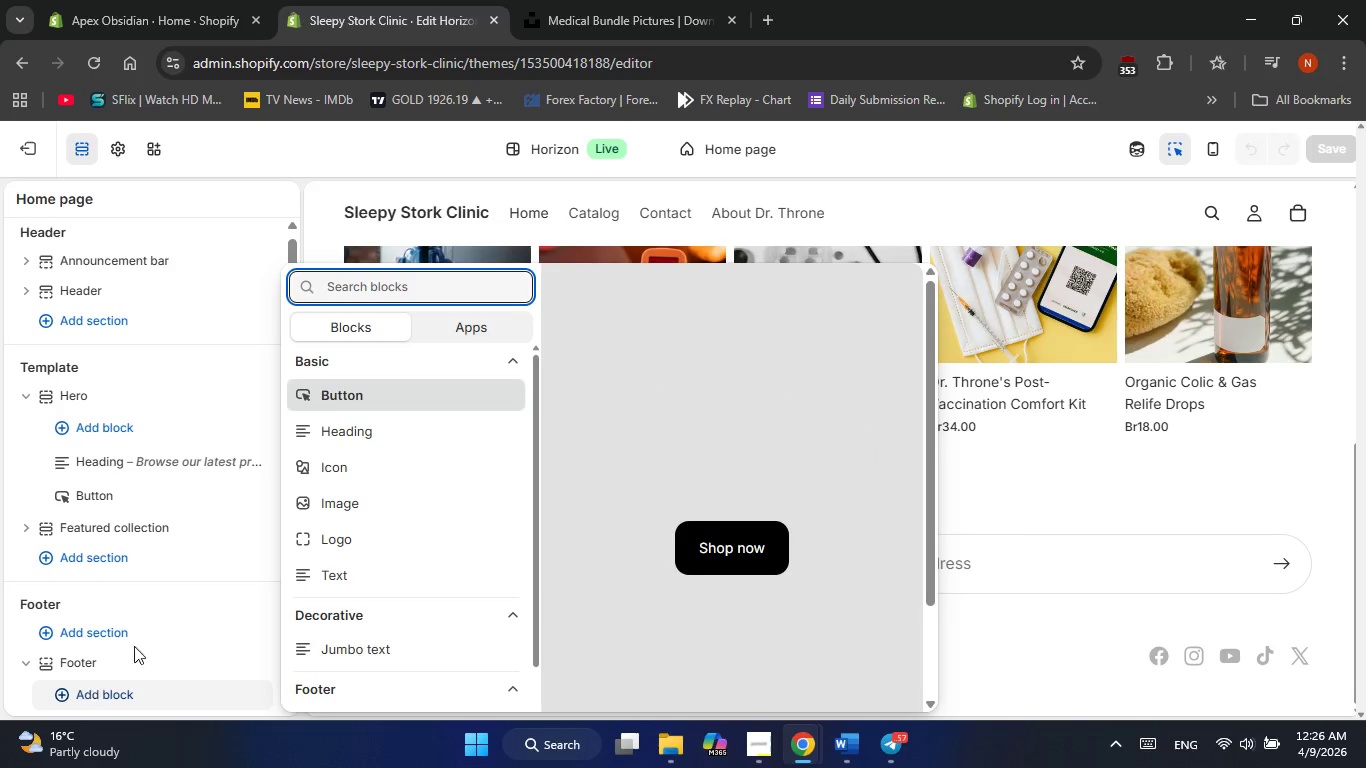 
scroll: coordinate [386, 536], scroll_direction: up, amount: 3.0
 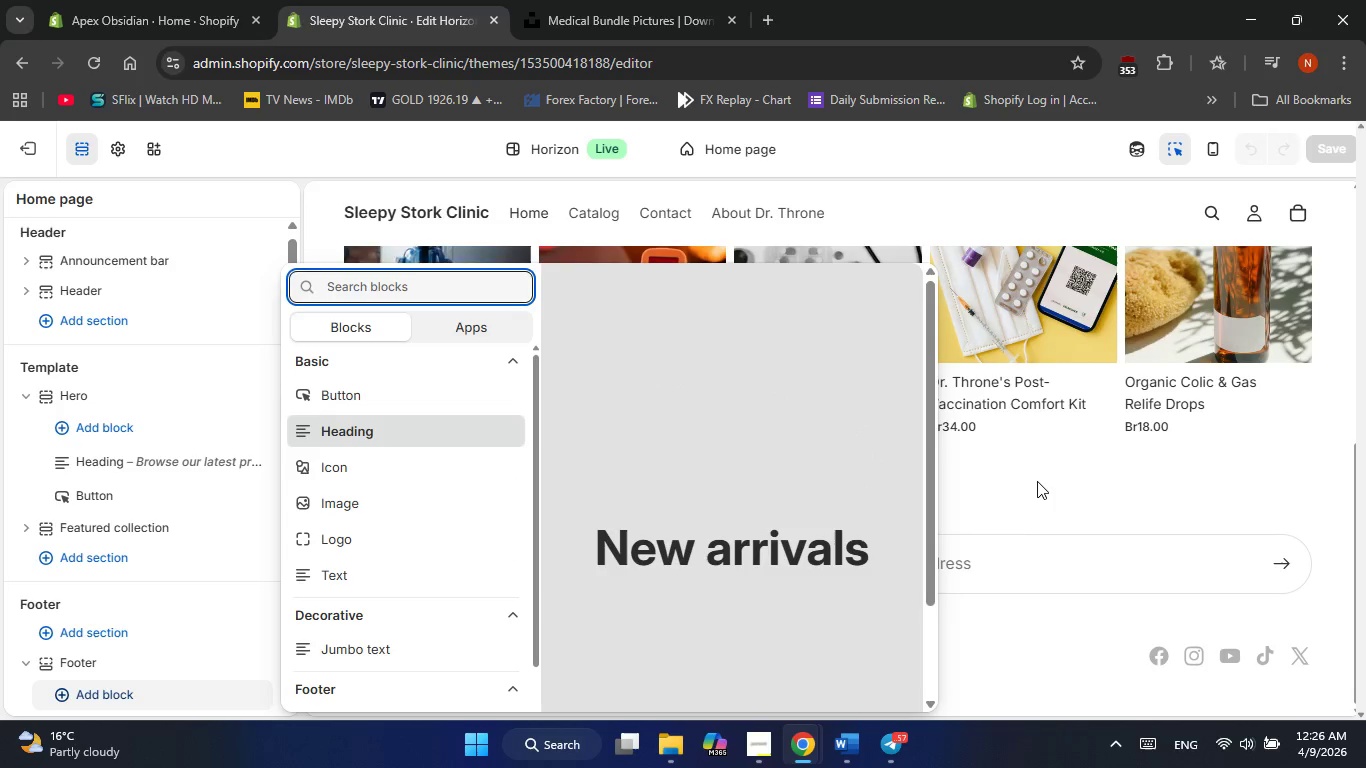 
left_click([1037, 482])
 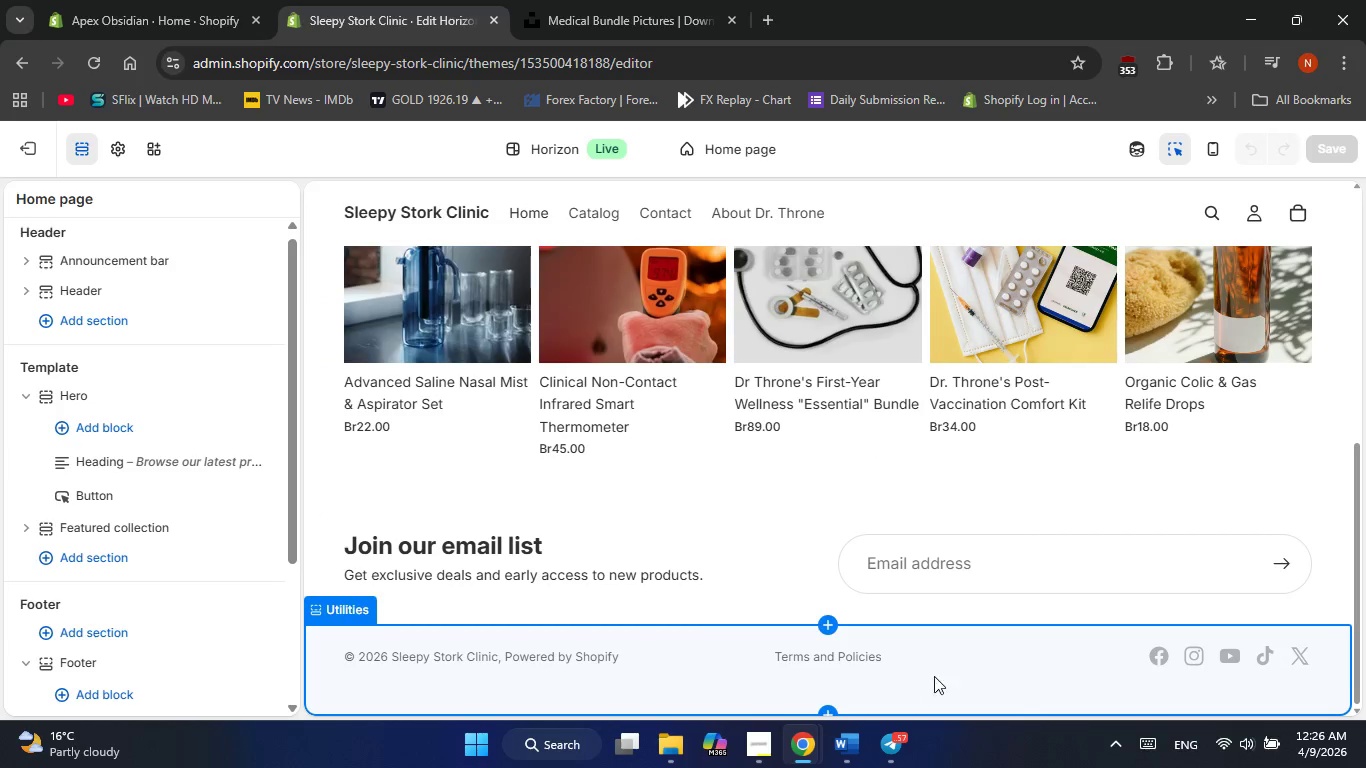 
scroll: coordinate [922, 544], scroll_direction: down, amount: 15.0
 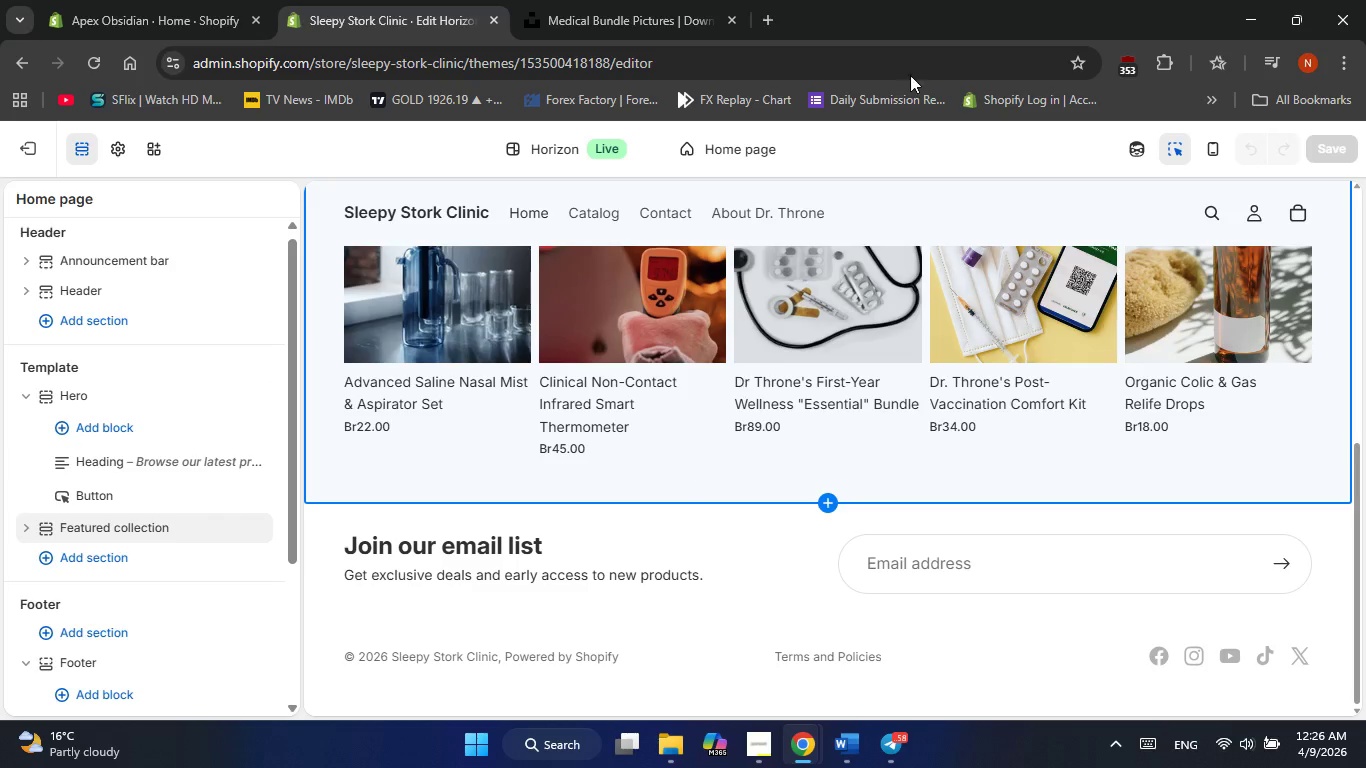 
left_click([895, 18])
 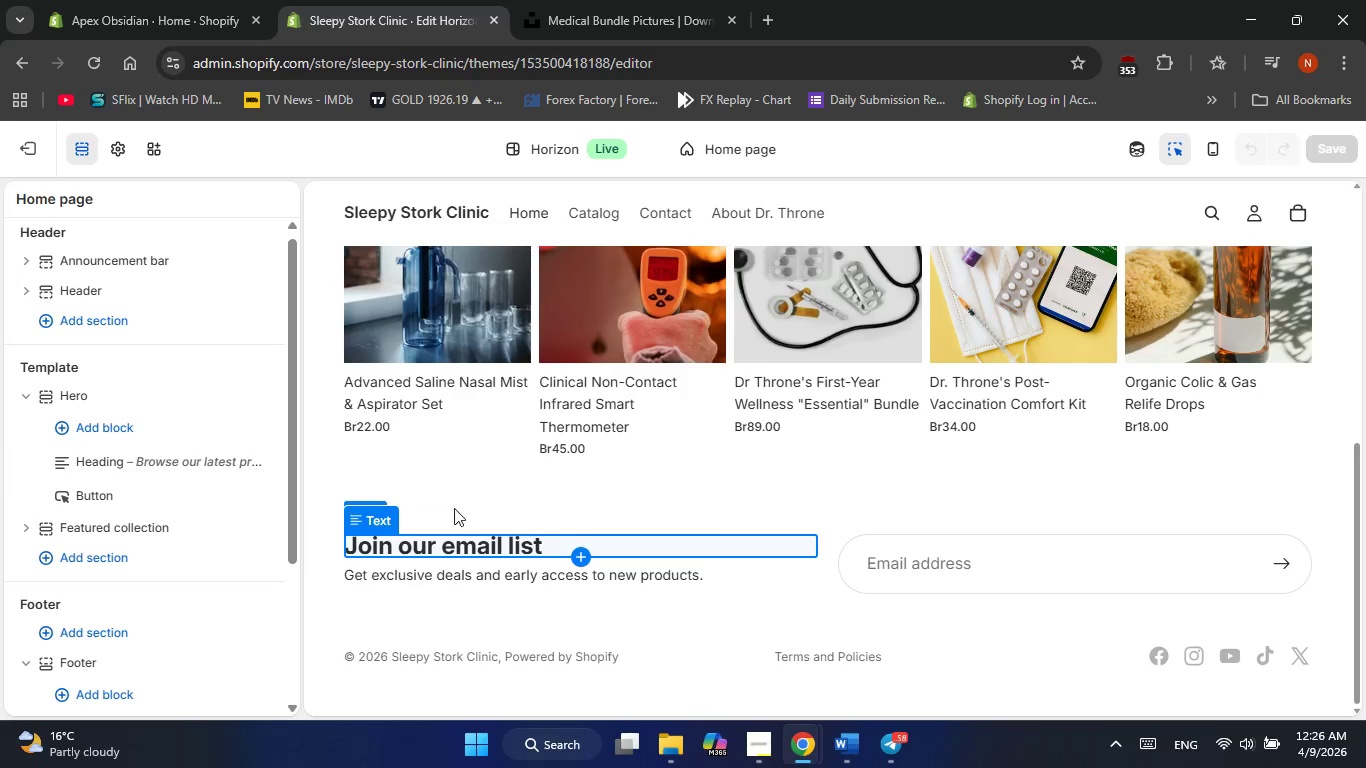 
left_click([312, 470])
 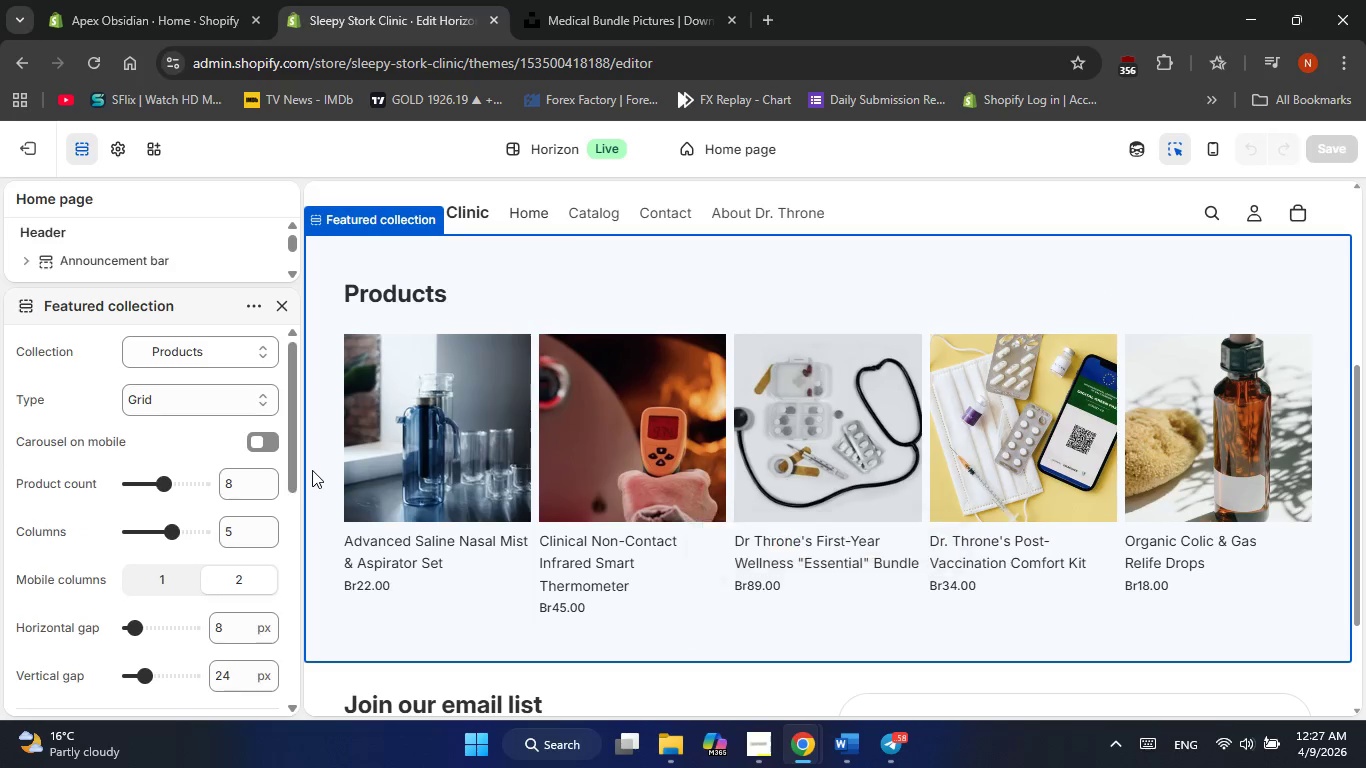 
mouse_move([578, 528])
 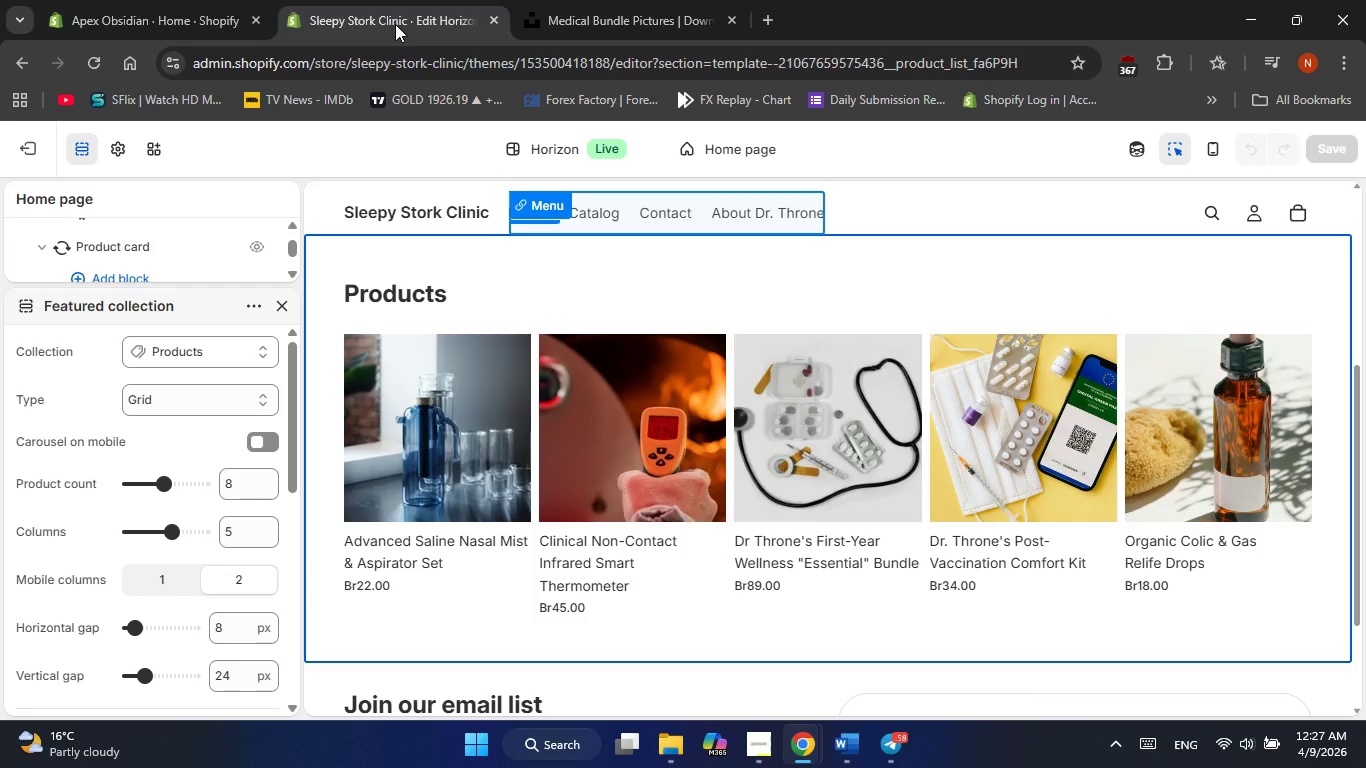 
wait(6.32)
 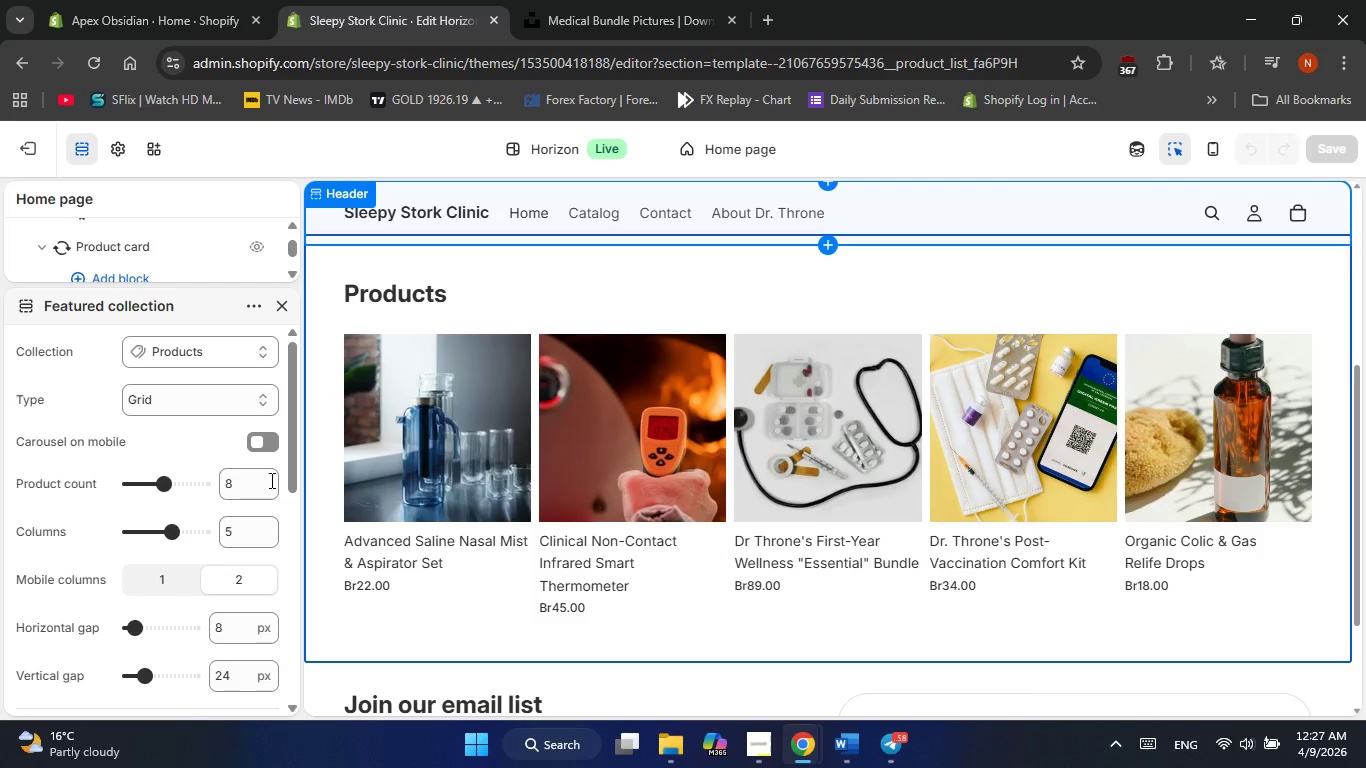 
left_click([1328, 143])
 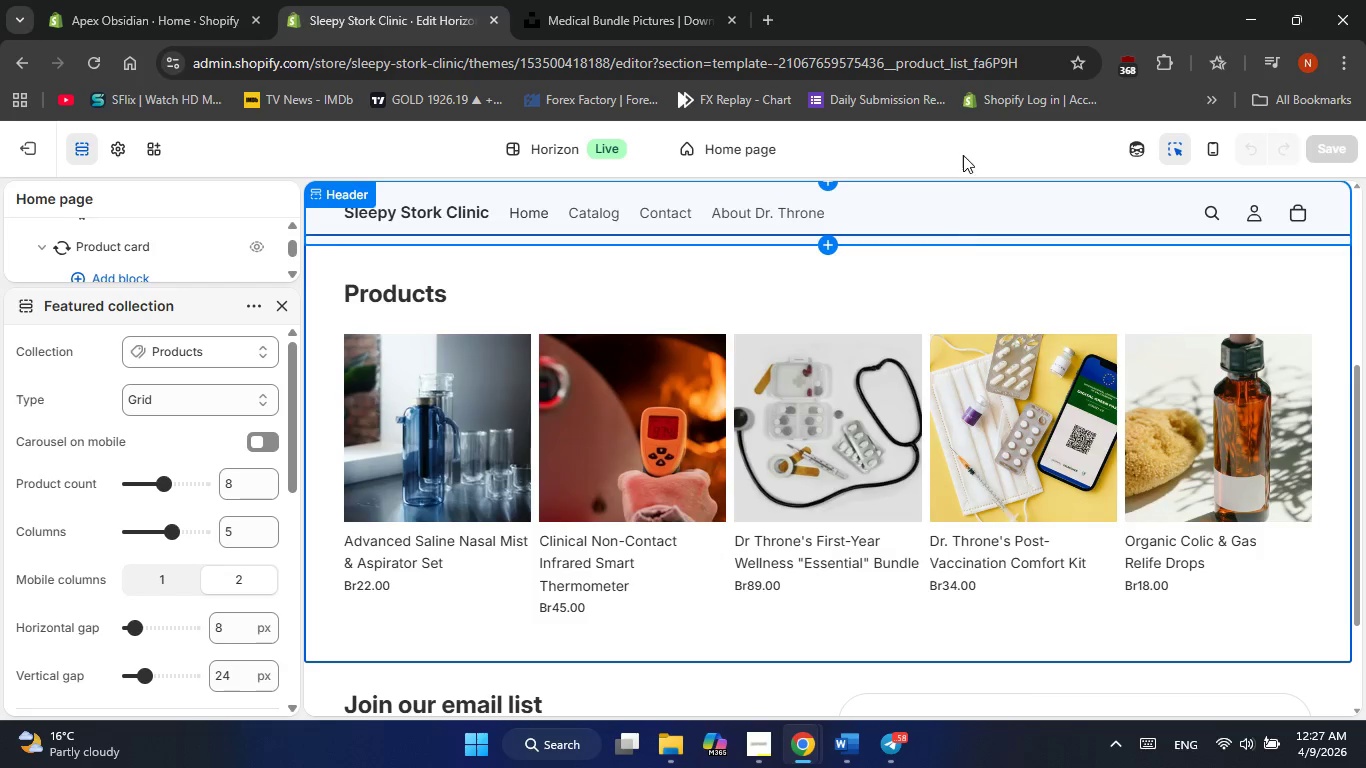 
left_click([963, 150])
 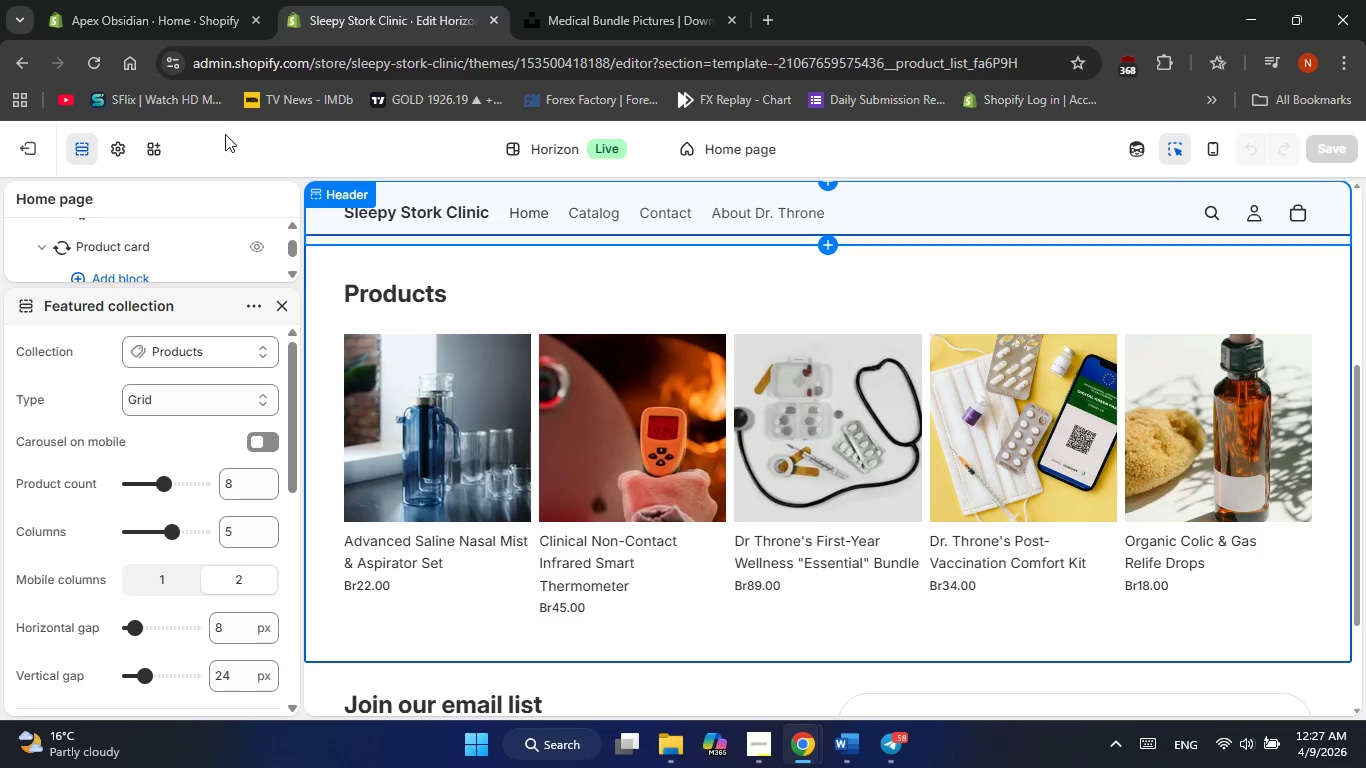 
double_click([221, 141])
 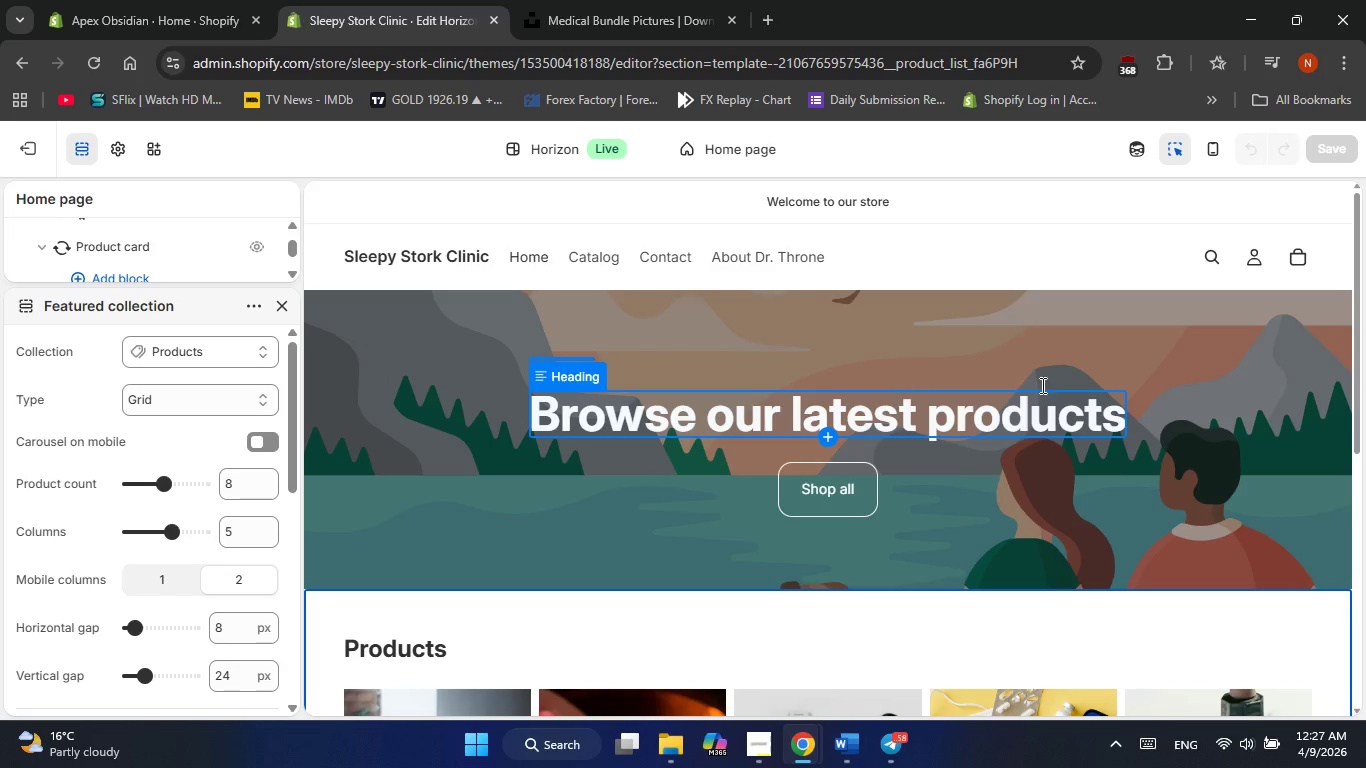 
left_click([395, 336])
 